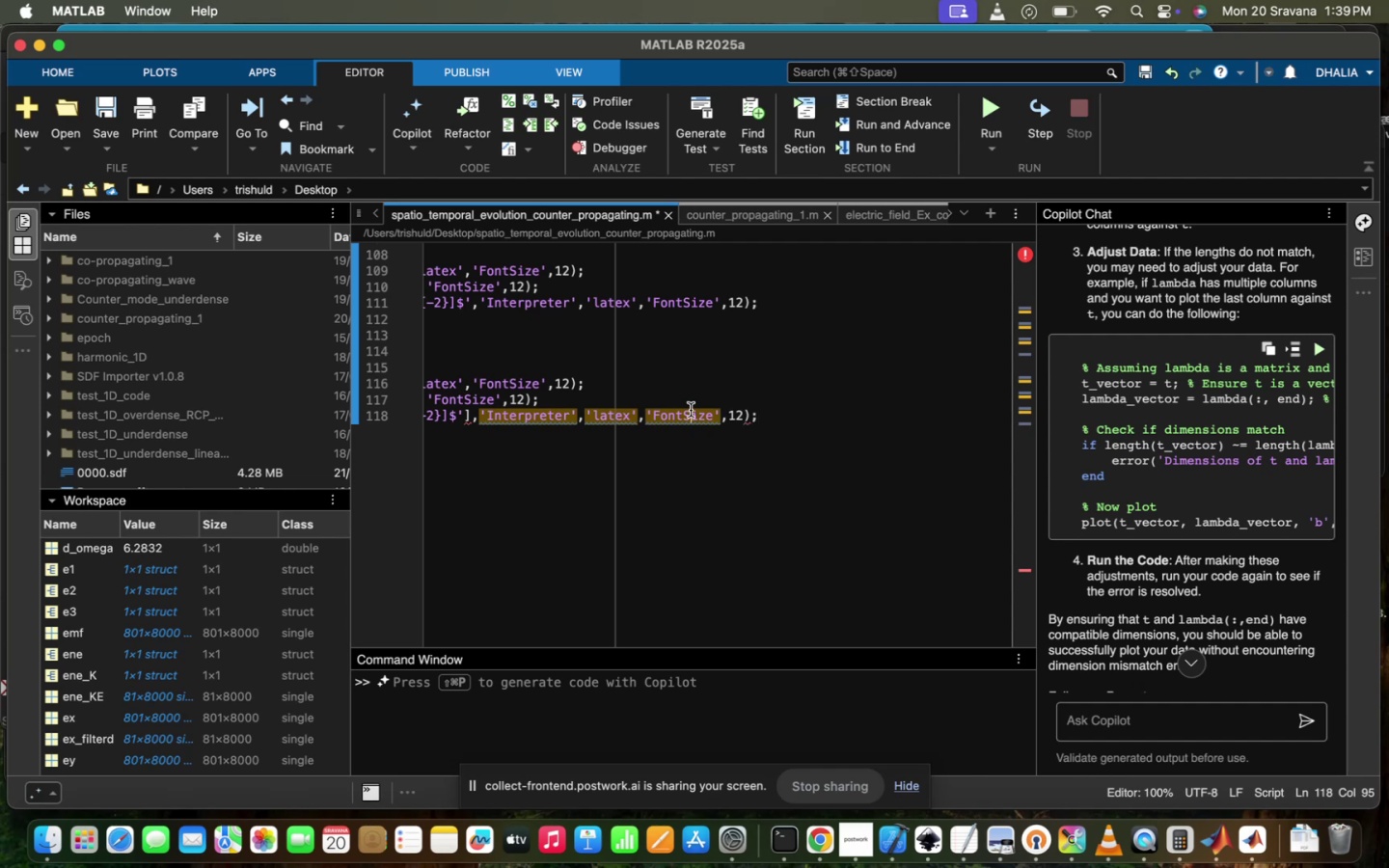 
left_click([691, 410])
 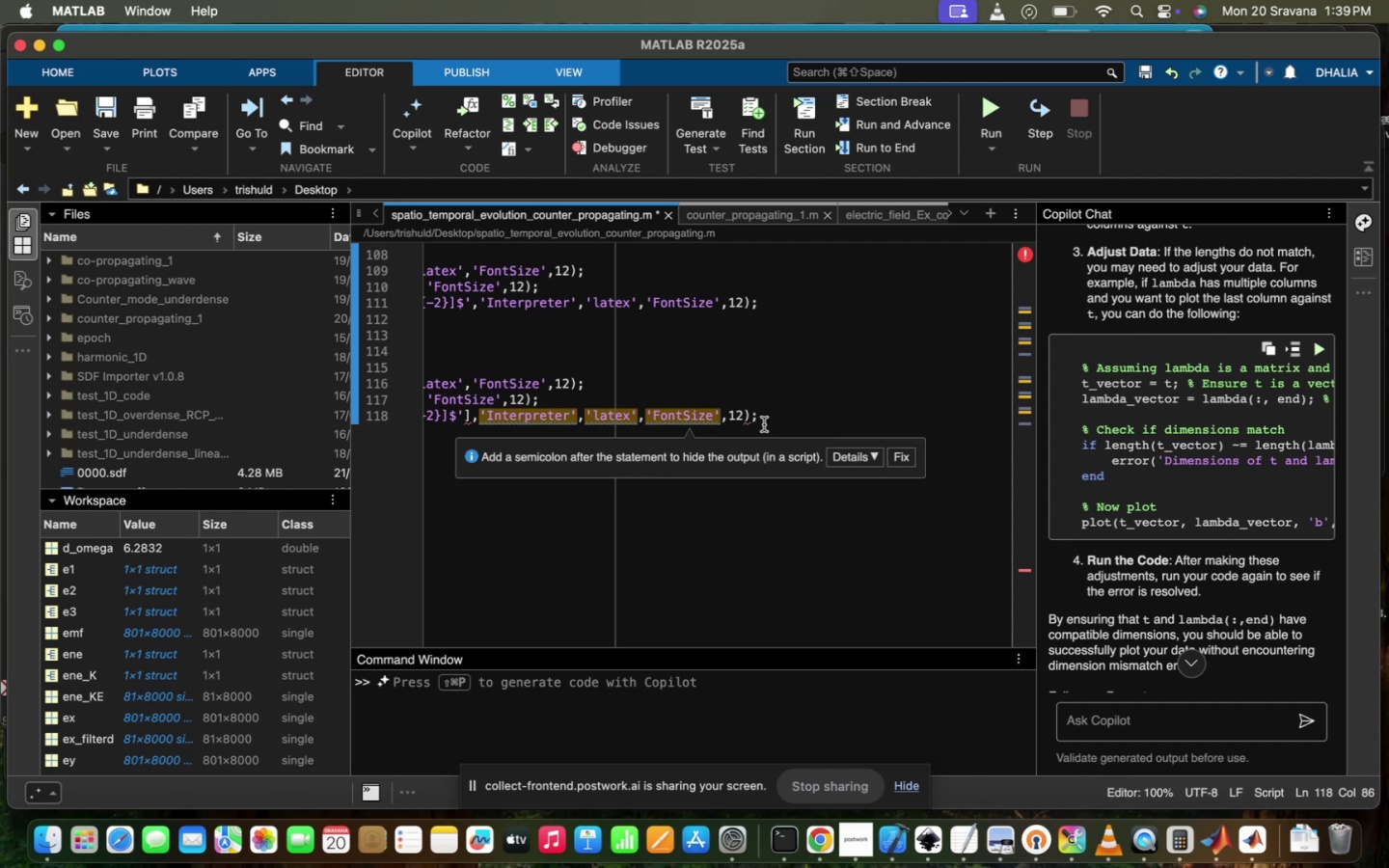 
scroll: coordinate [534, 420], scroll_direction: up, amount: 21.0
 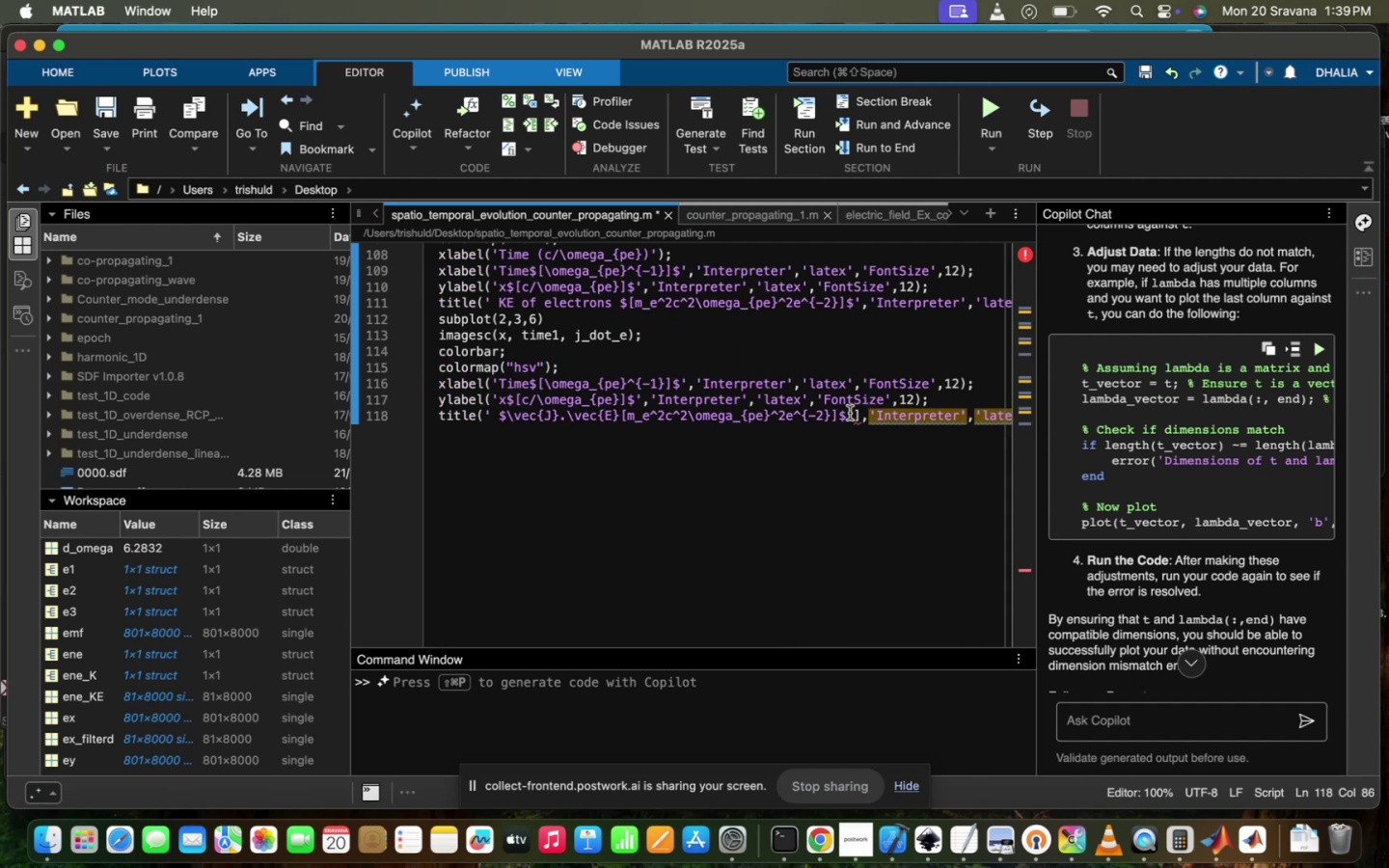 
left_click([860, 413])
 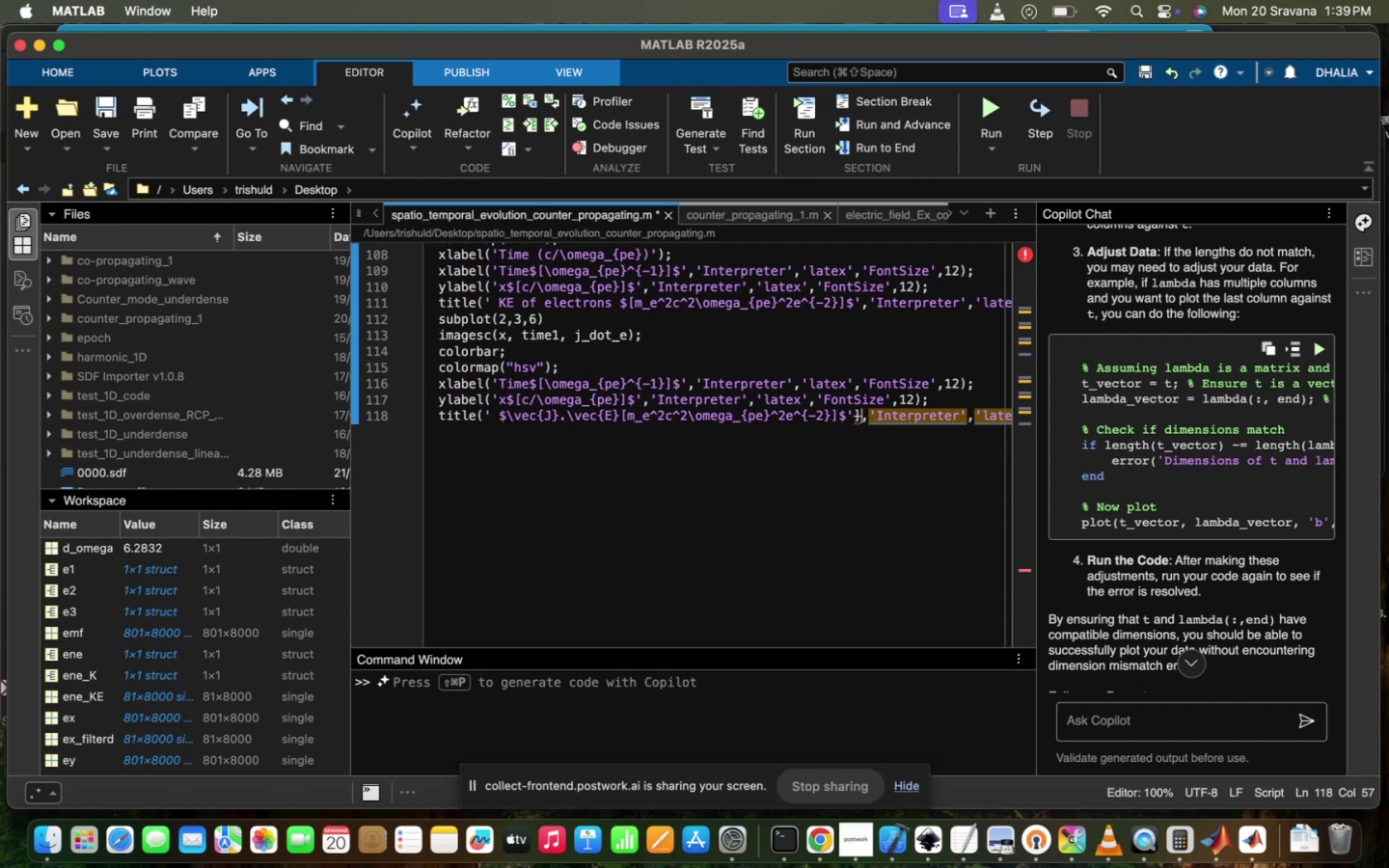 
key(Backspace)
 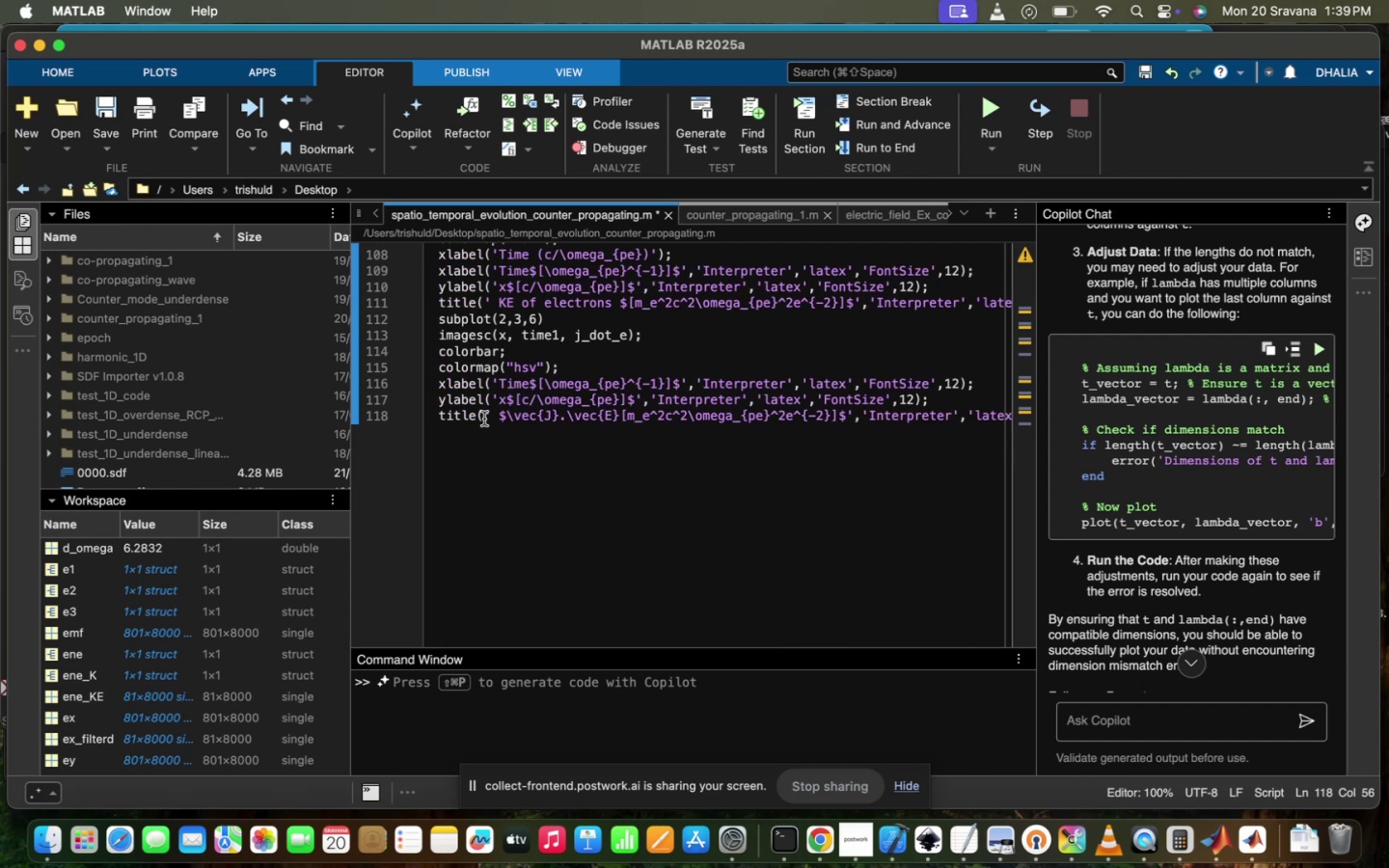 
left_click([501, 416])
 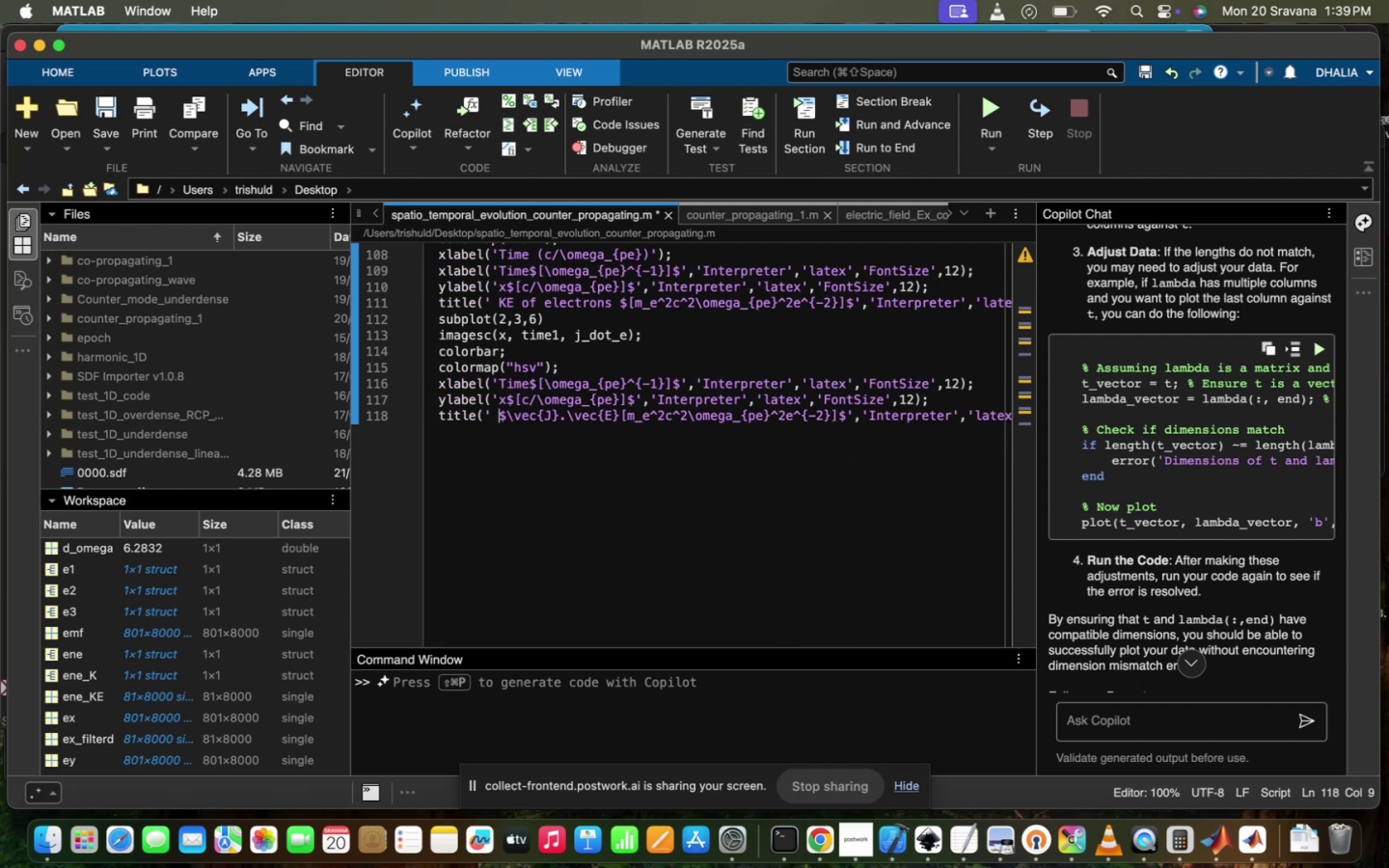 
key(Backspace)
 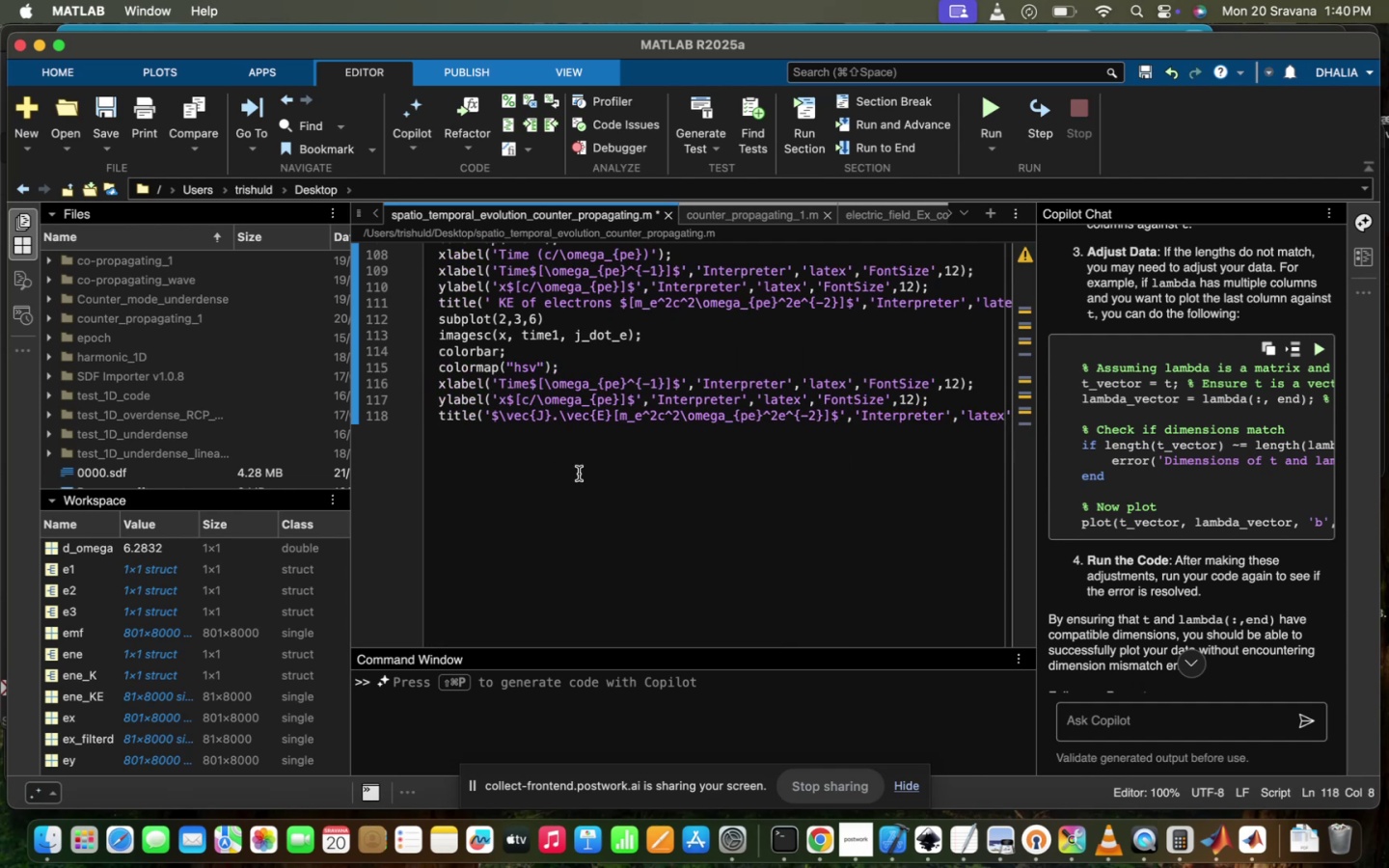 
left_click([579, 474])
 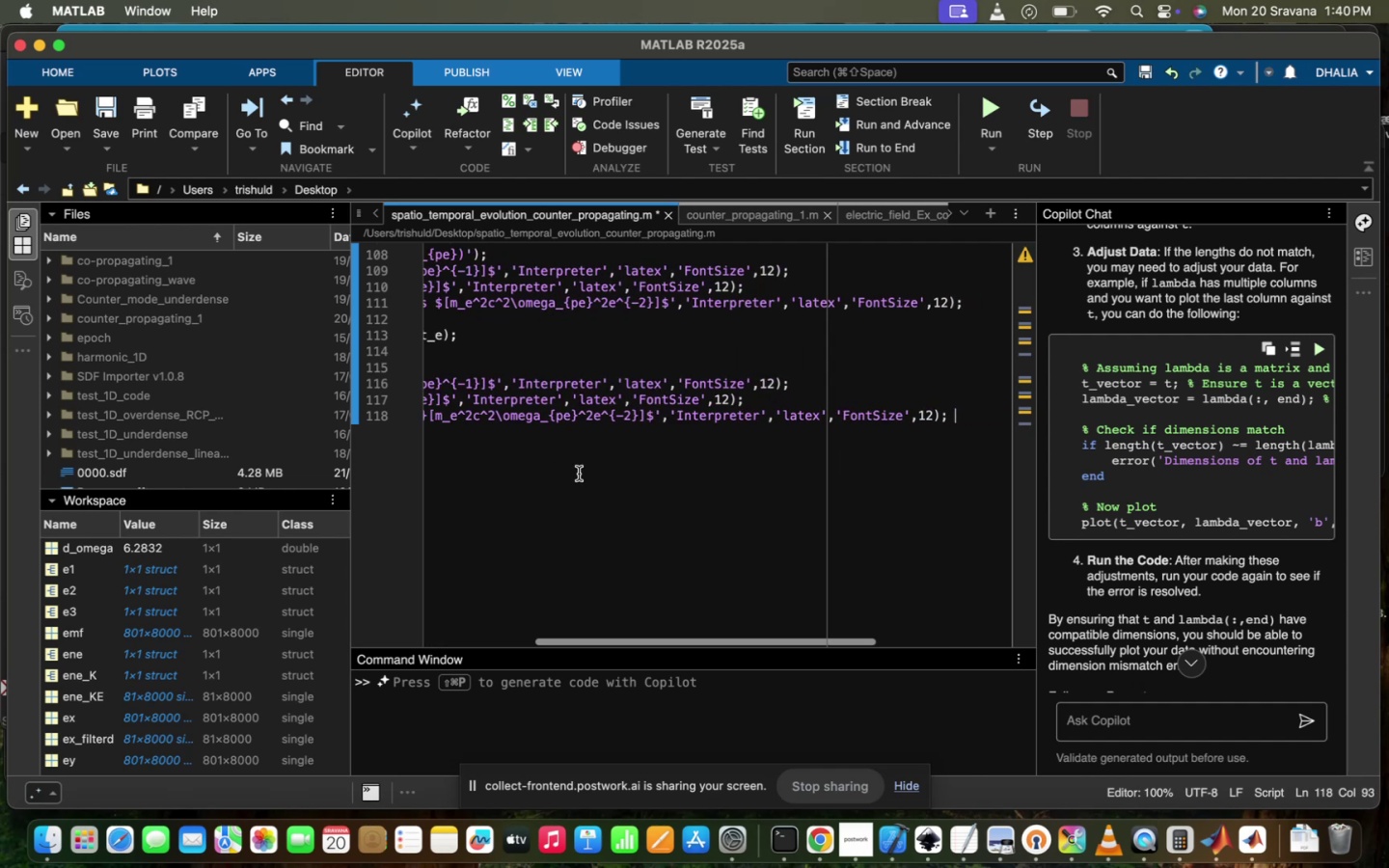 
scroll: coordinate [579, 474], scroll_direction: down, amount: 64.0
 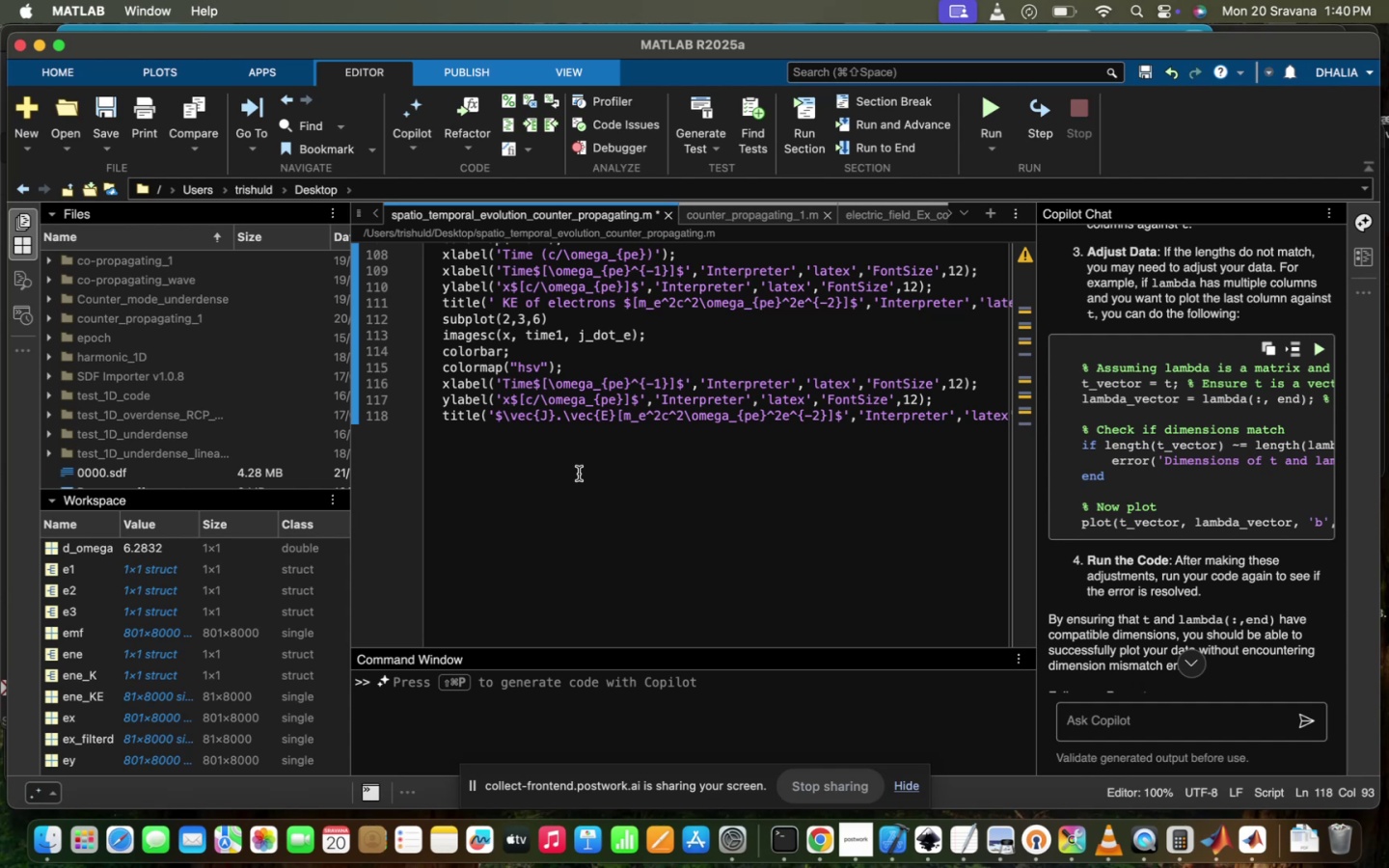 
wait(38.66)
 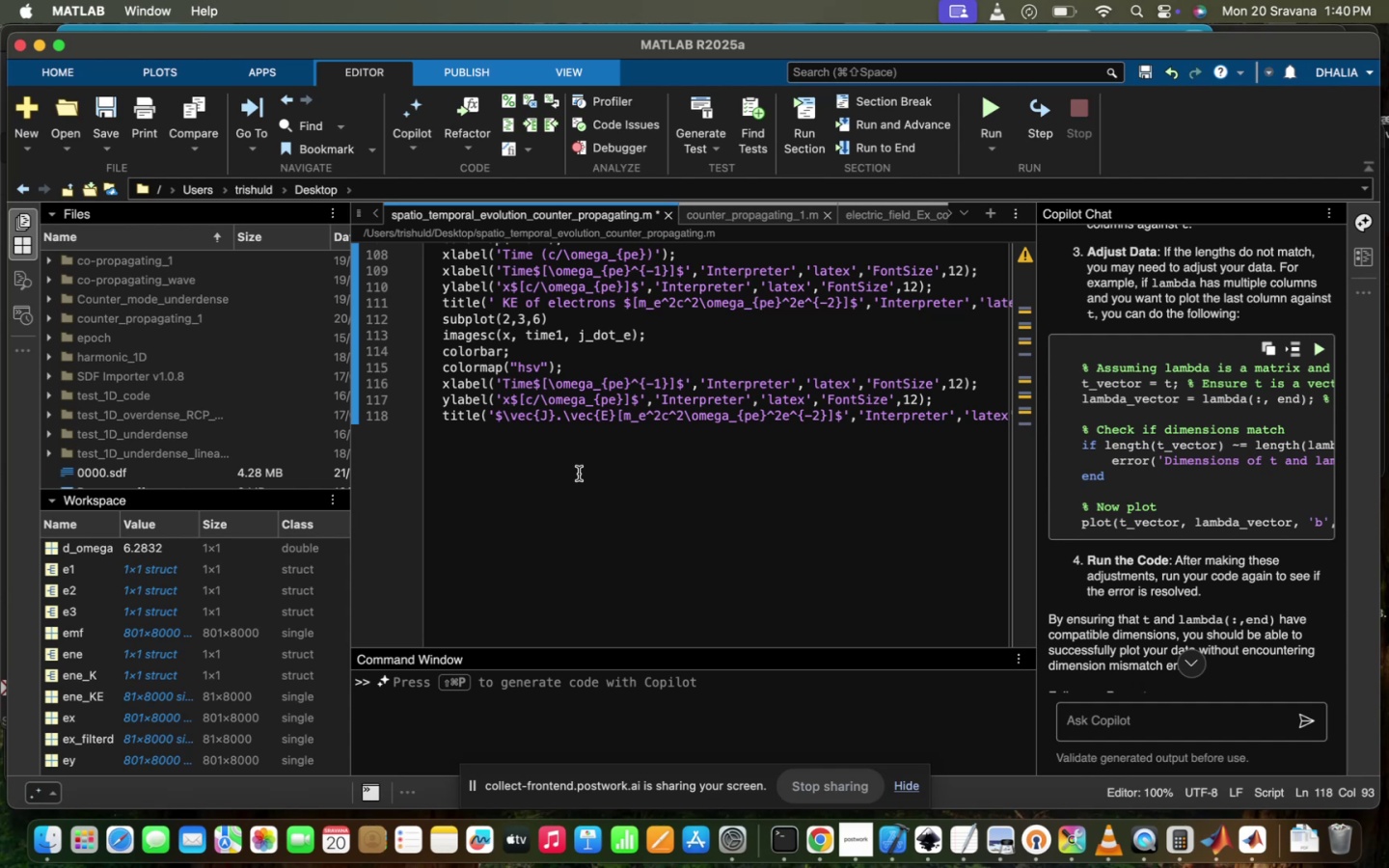 
left_click([652, 388])
 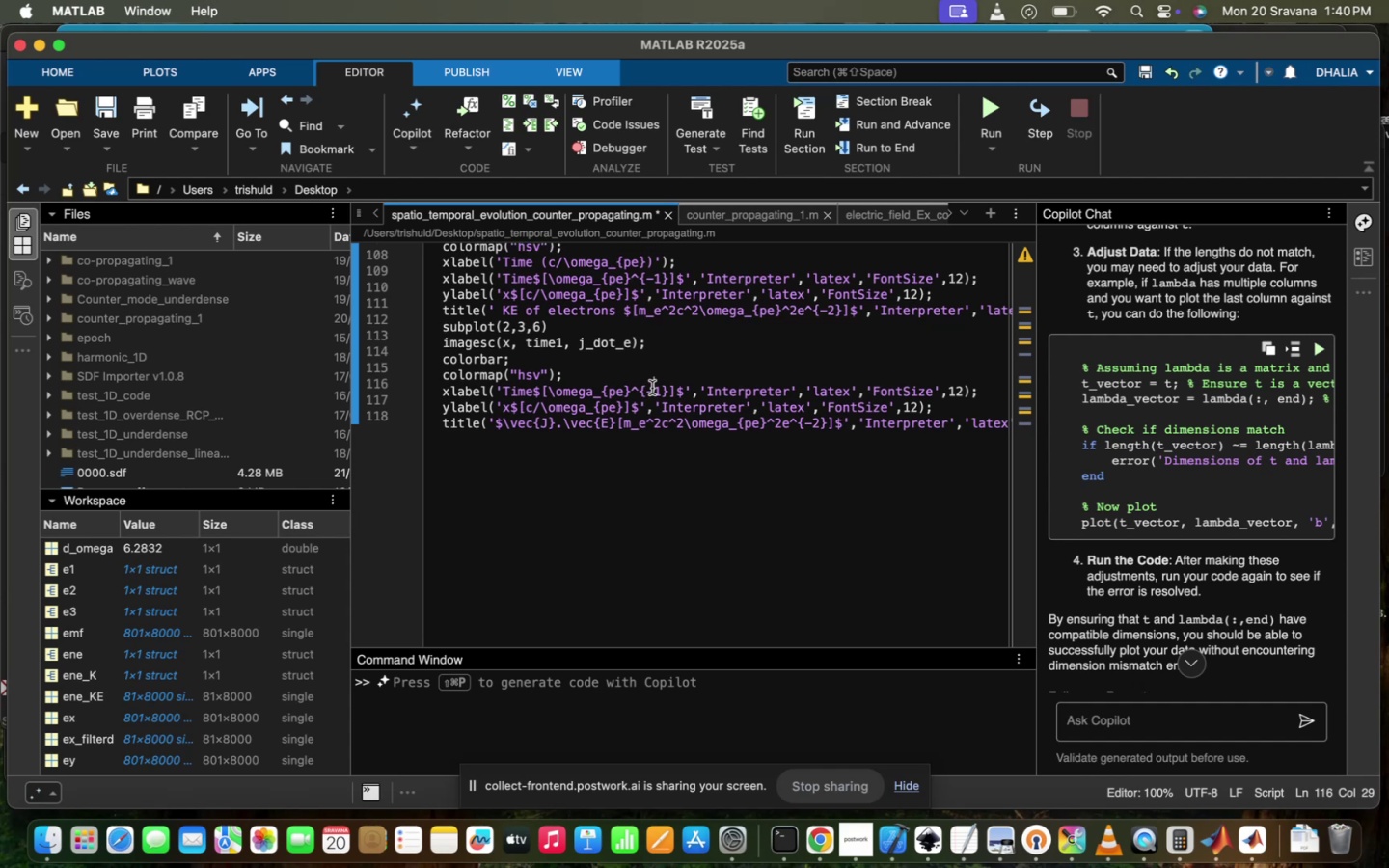 
scroll: coordinate [629, 493], scroll_direction: up, amount: 24.0
 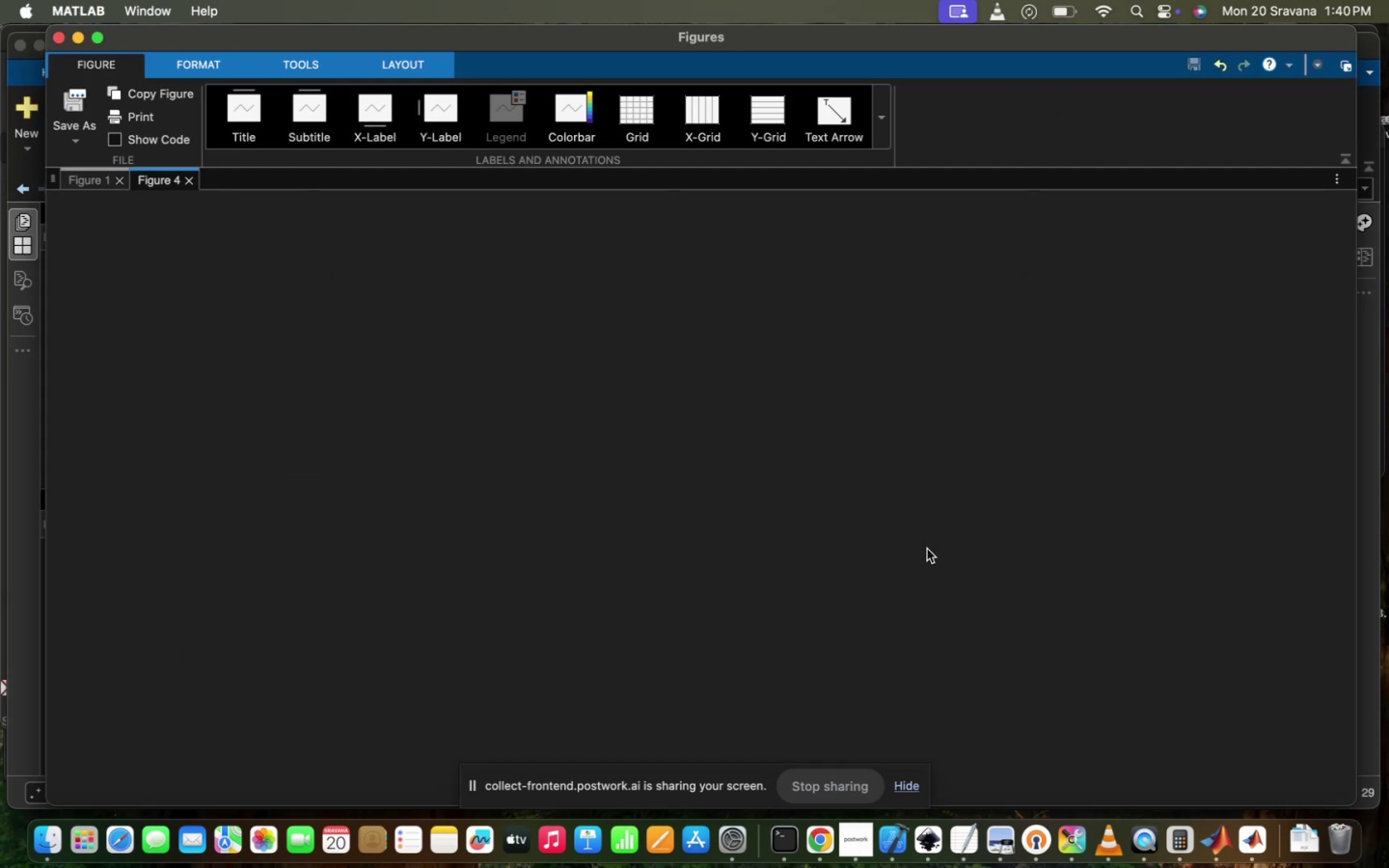 
wait(12.13)
 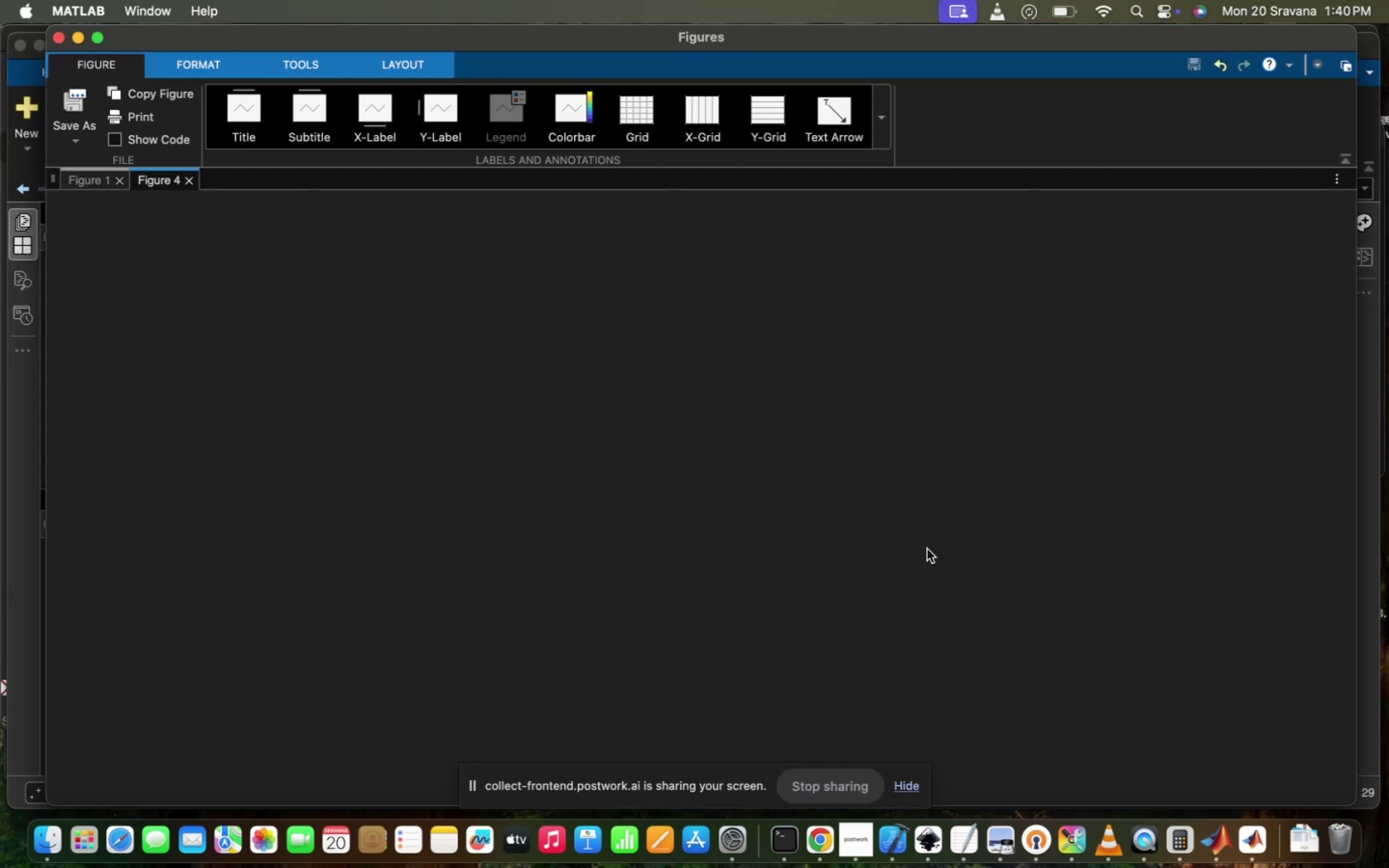 
mouse_move([221, 76])
 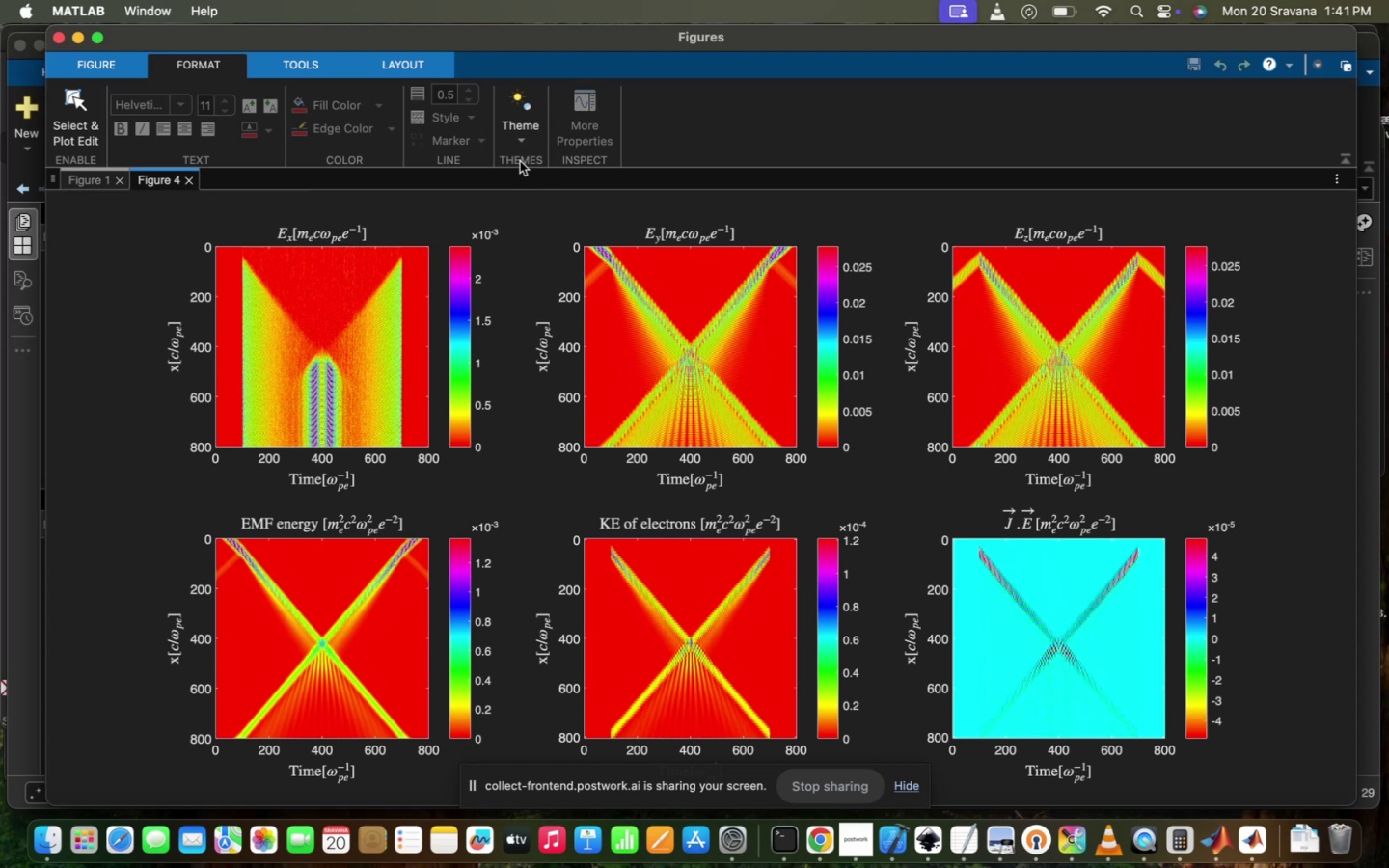 
left_click([524, 148])
 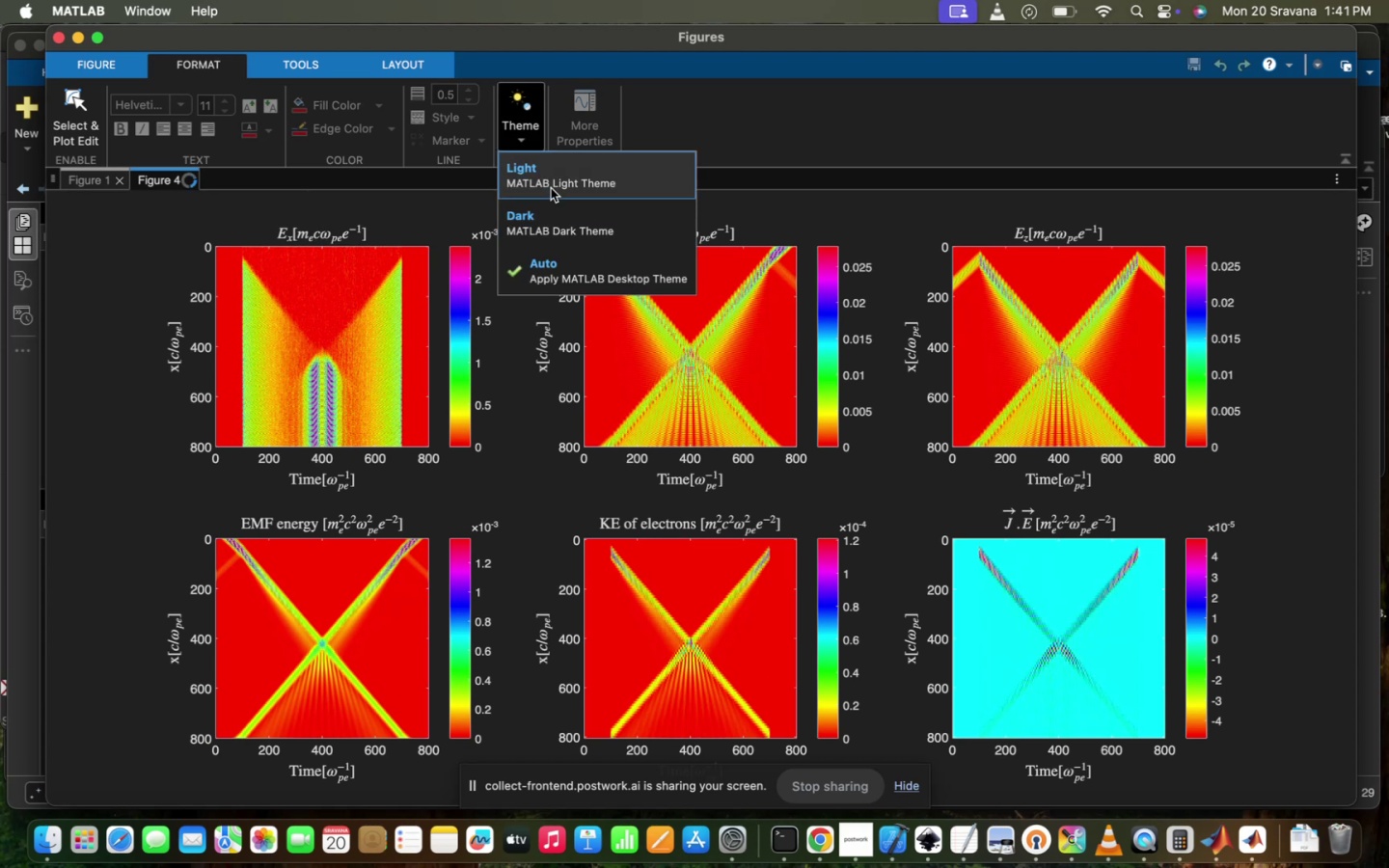 
left_click([551, 188])
 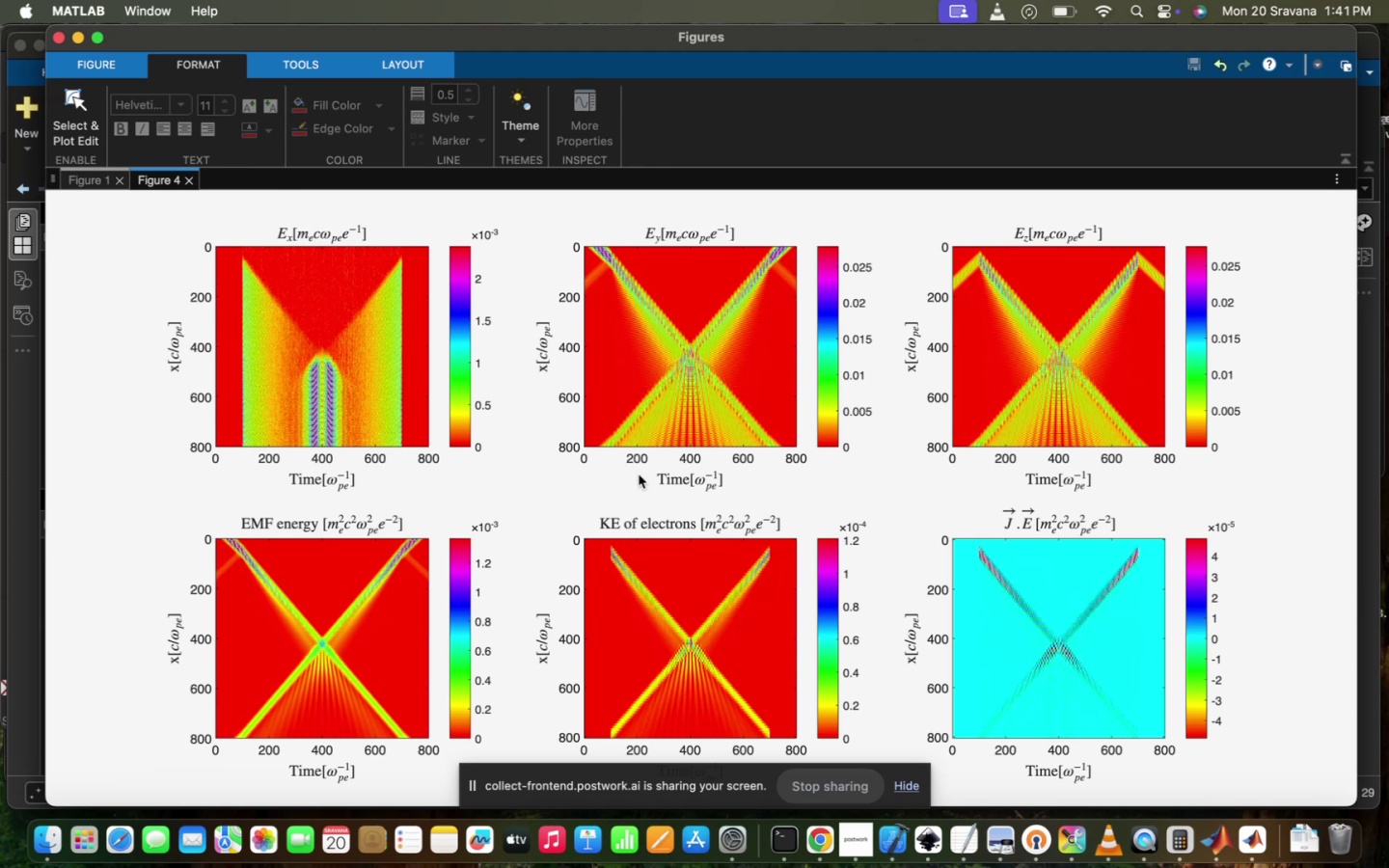 
wait(38.0)
 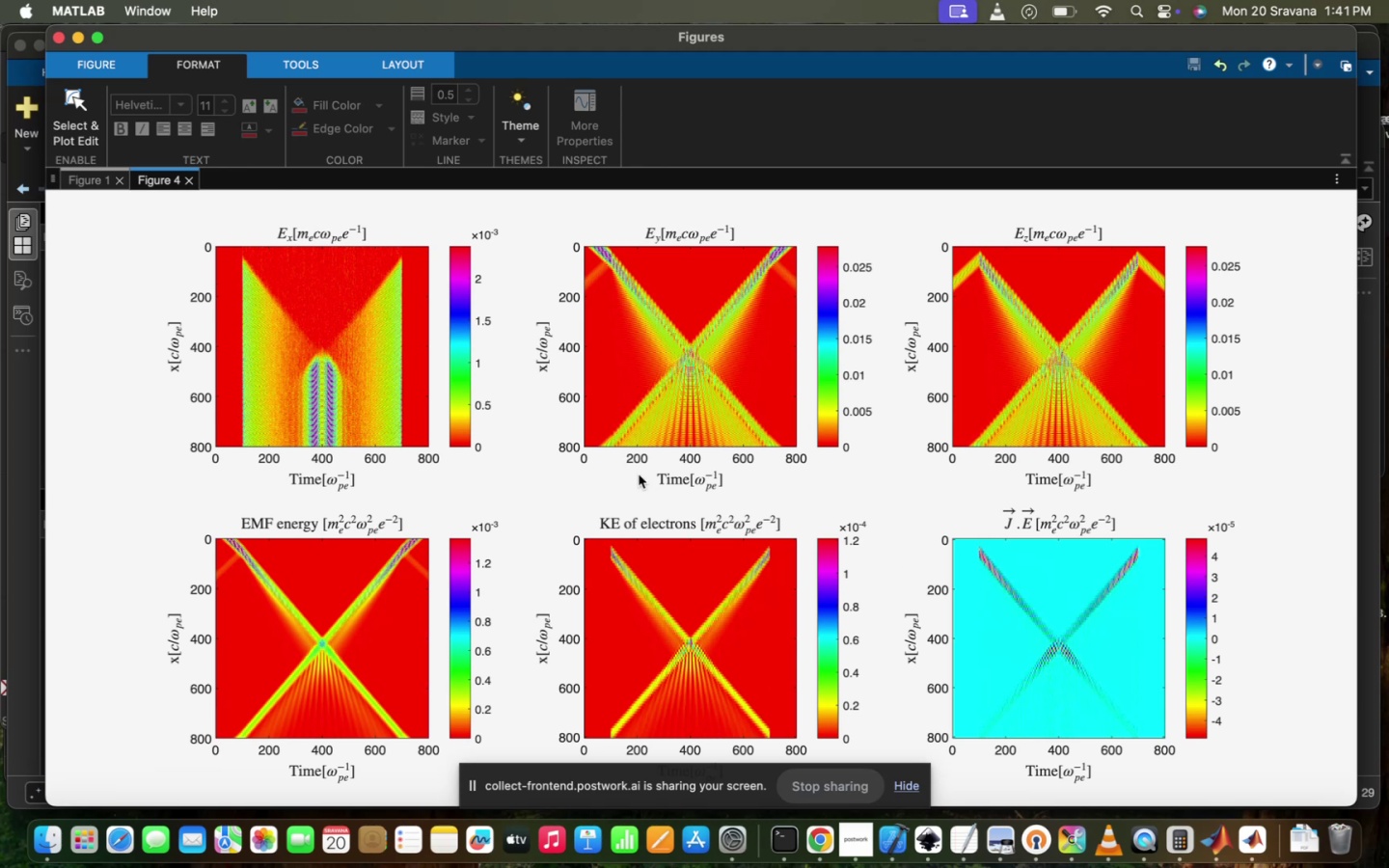 
left_click([59, 41])
 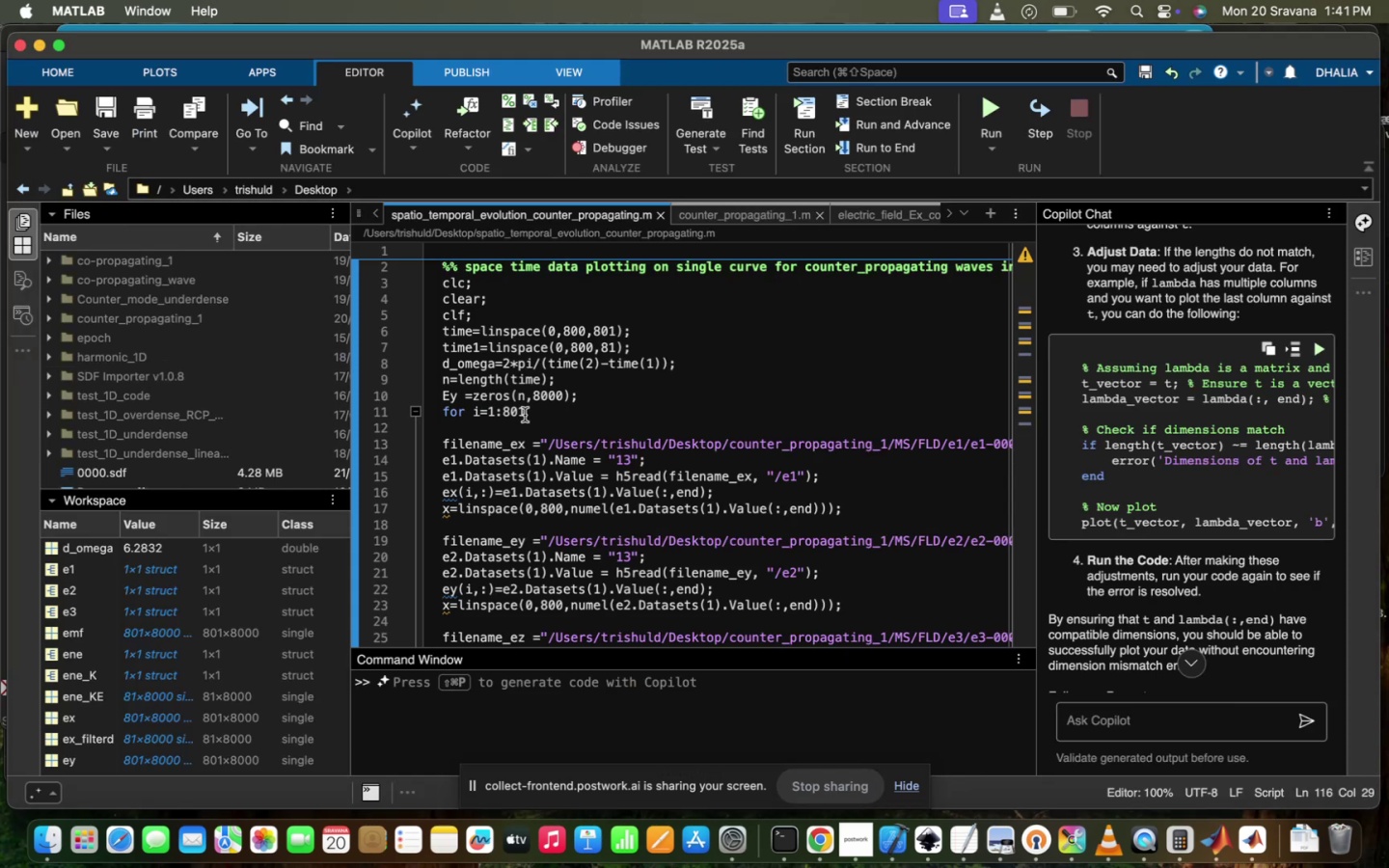 
scroll: coordinate [596, 465], scroll_direction: down, amount: 56.0
 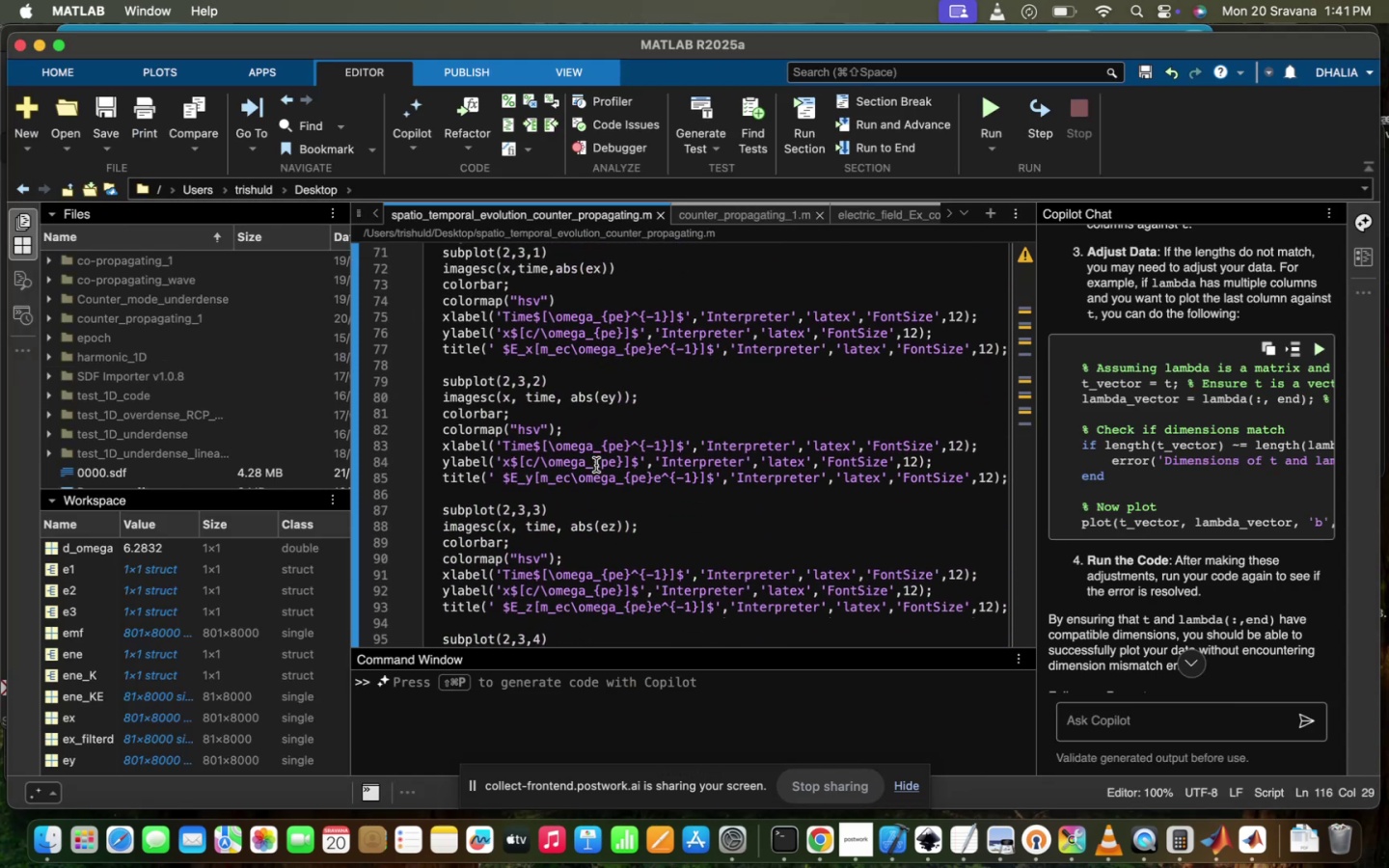 
scroll: coordinate [561, 409], scroll_direction: up, amount: 18.0
 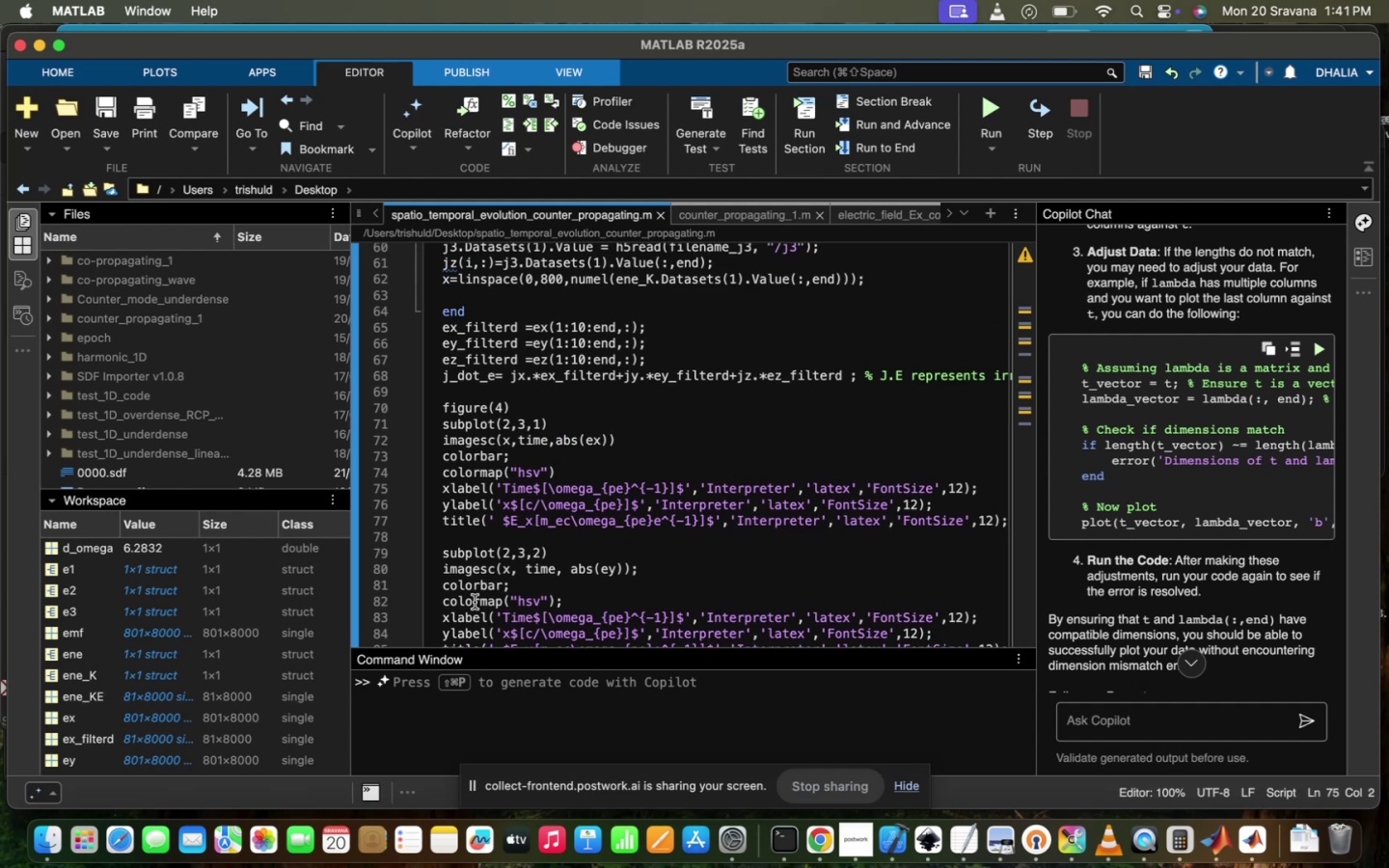 
key(Backspace)
 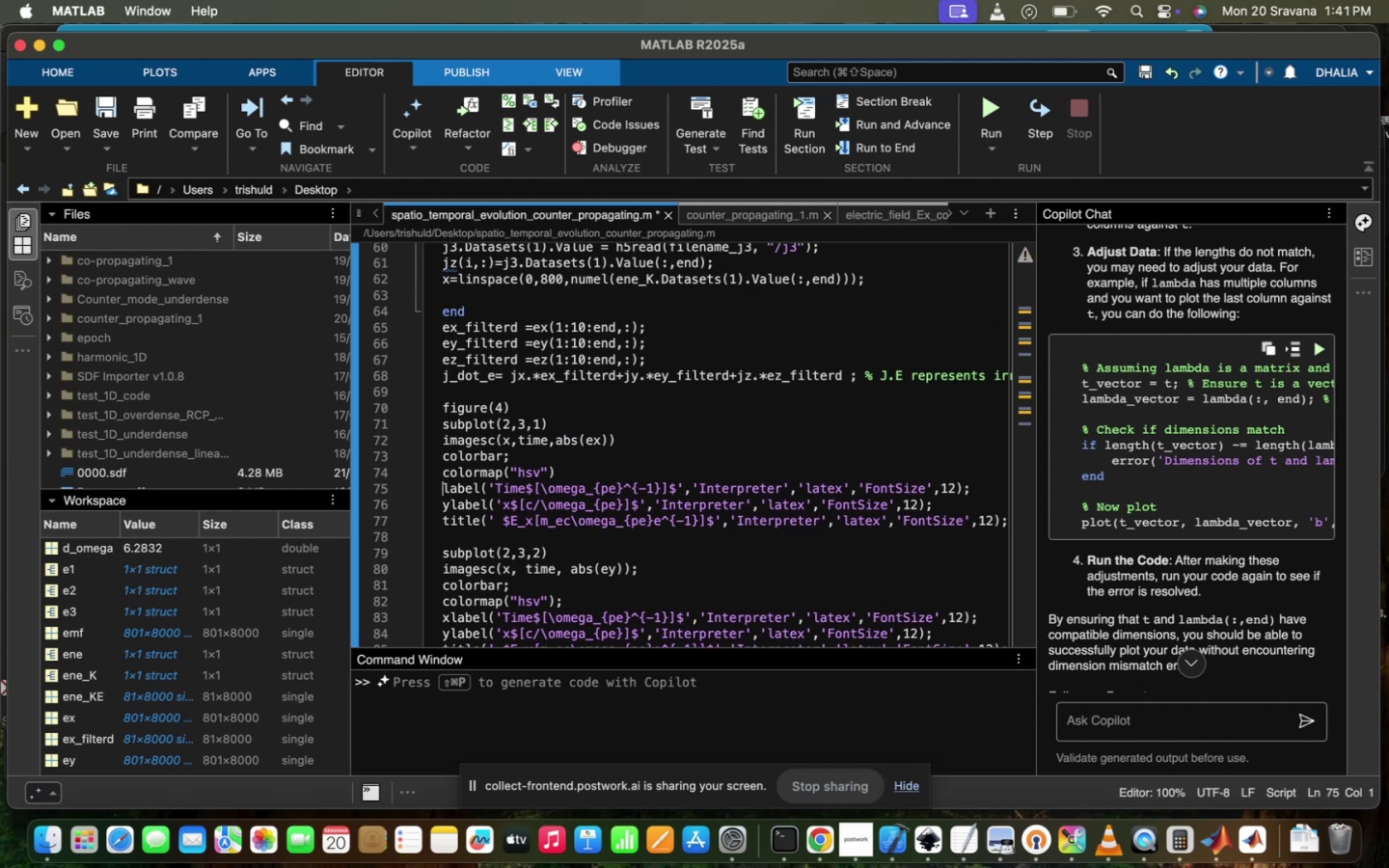 
key(Y)
 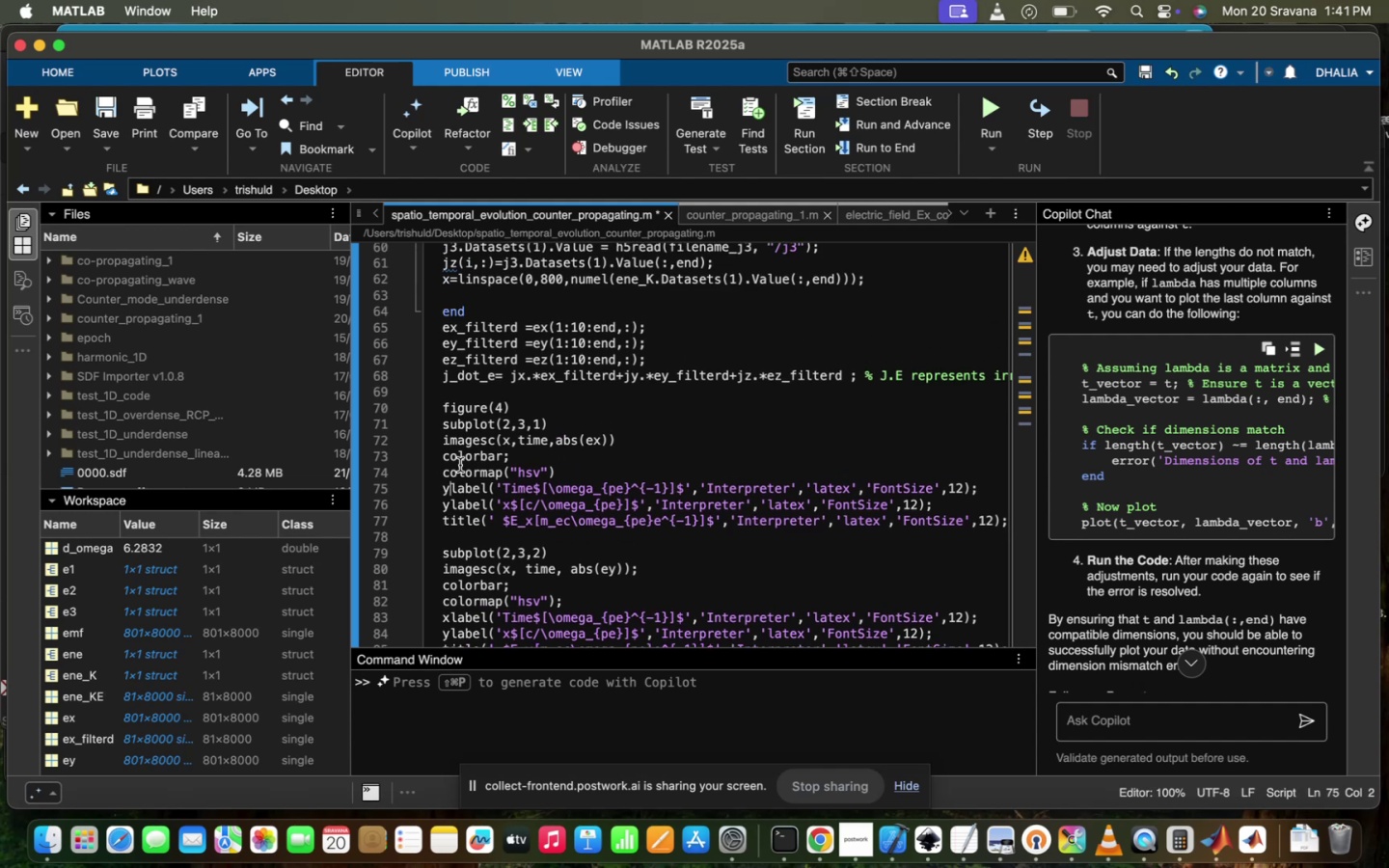 
key(Meta+Z)
 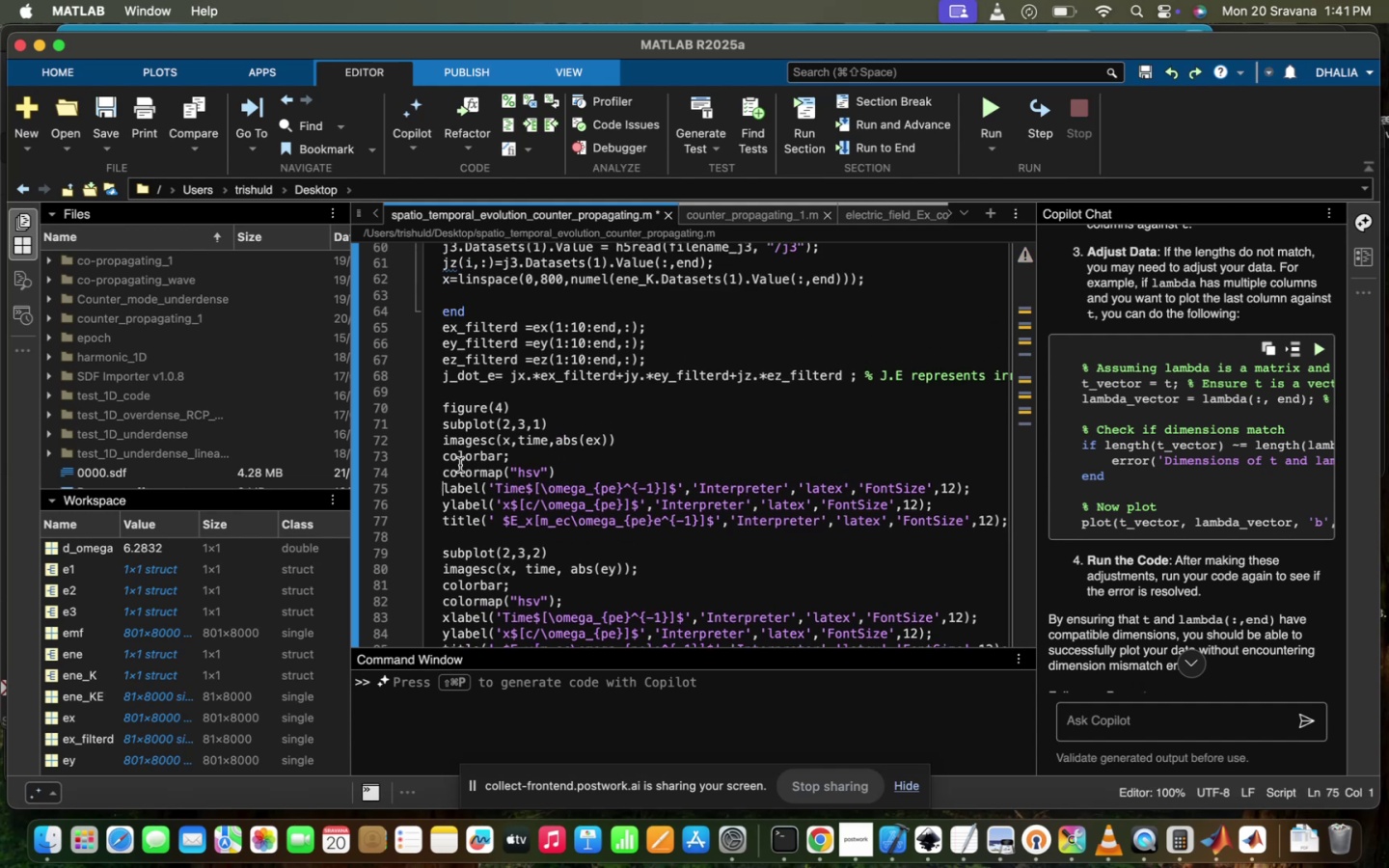 
key(Meta+Z)
 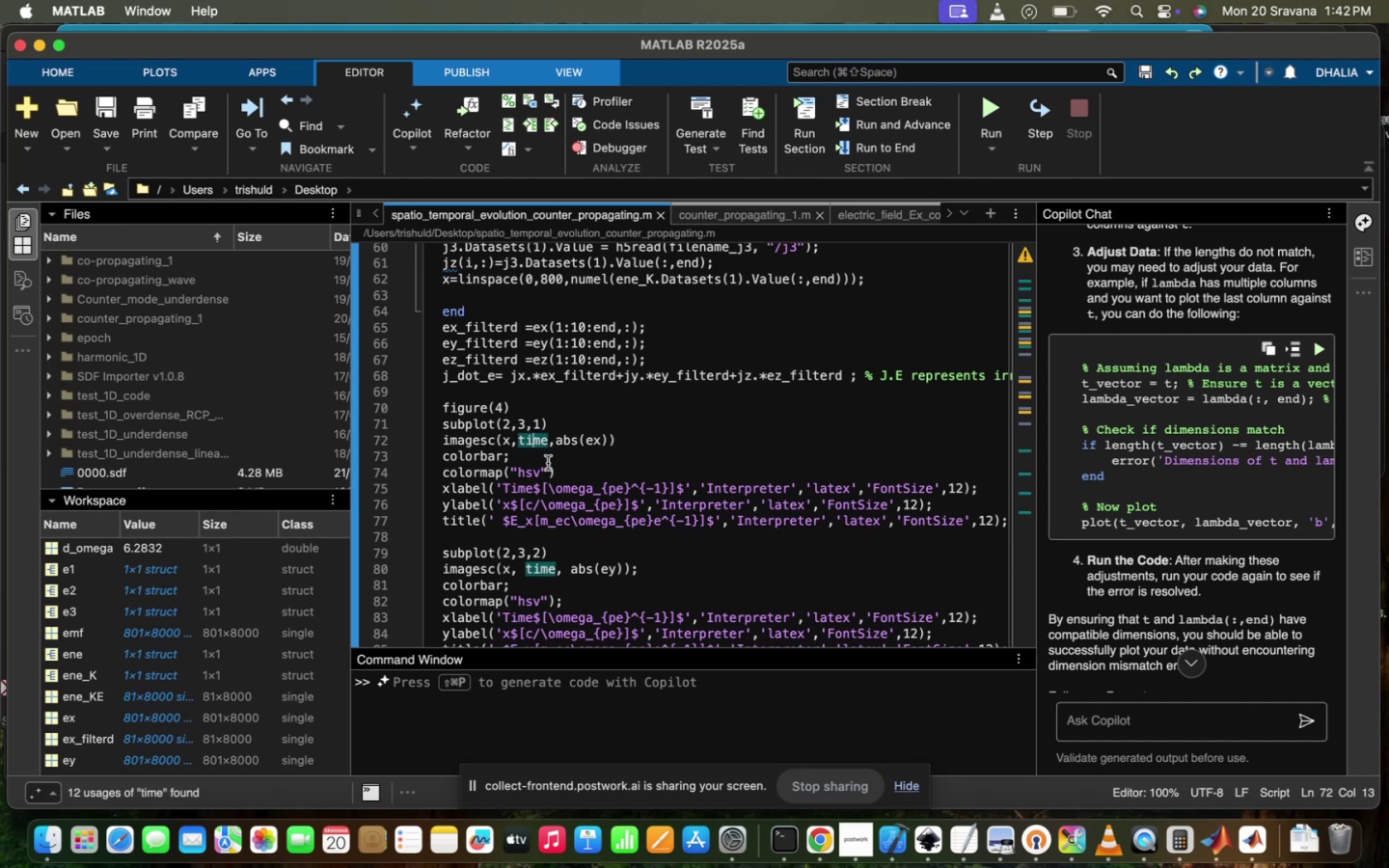 
wait(12.0)
 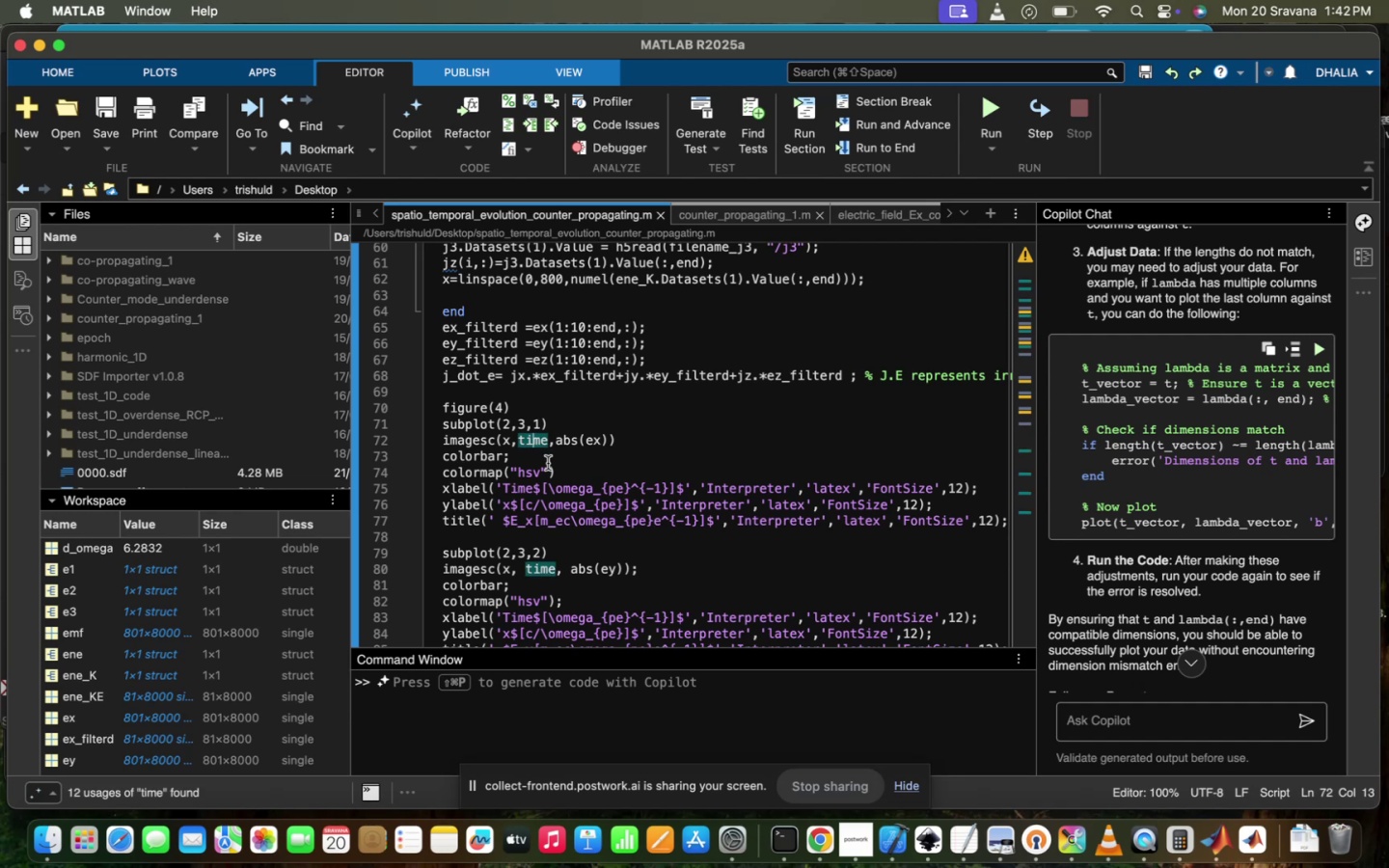 
left_click([445, 490])
 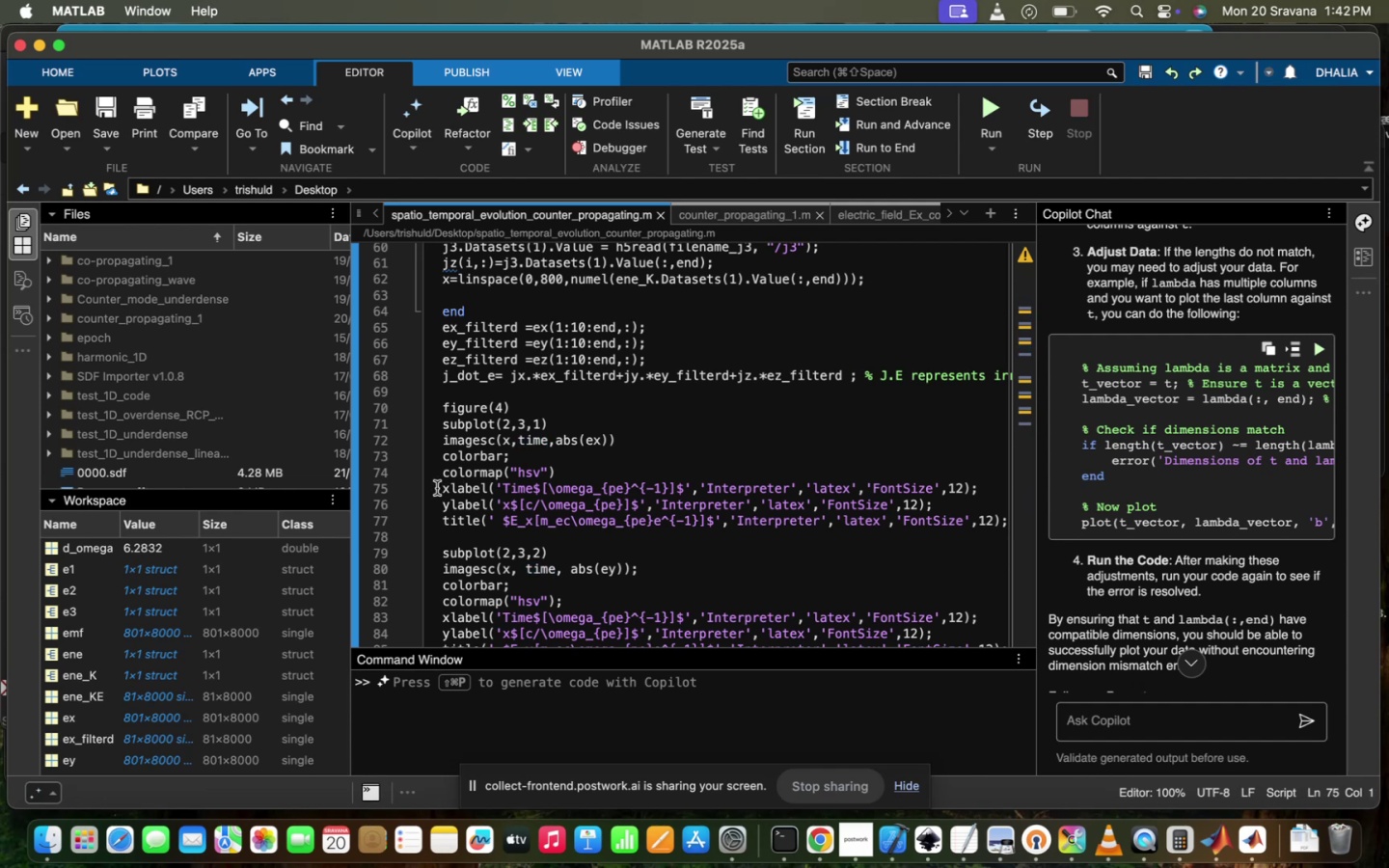 
left_click_drag(start_coordinate=[437, 488], to_coordinate=[981, 485])
 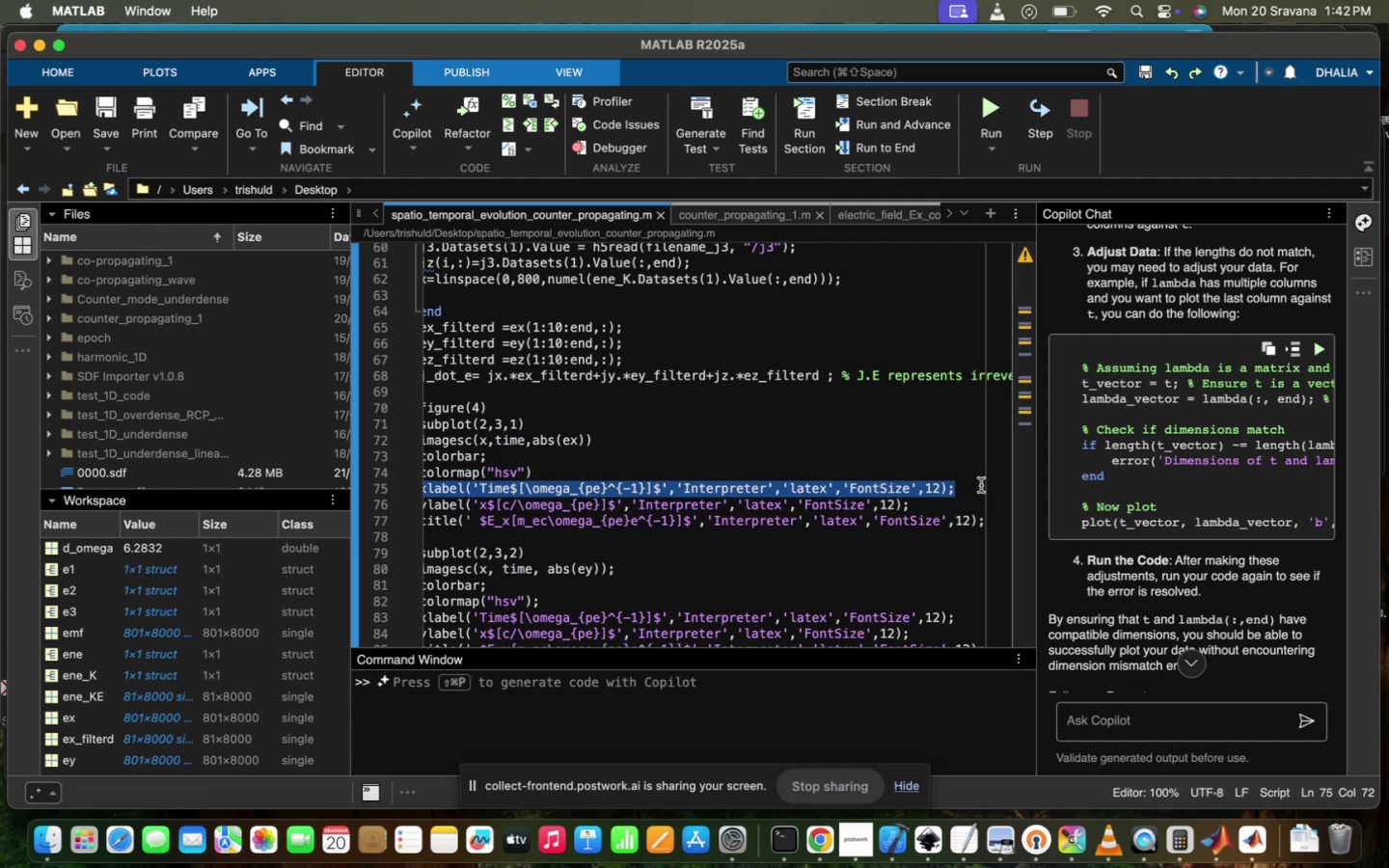 
key(Meta+CommandLeft)
 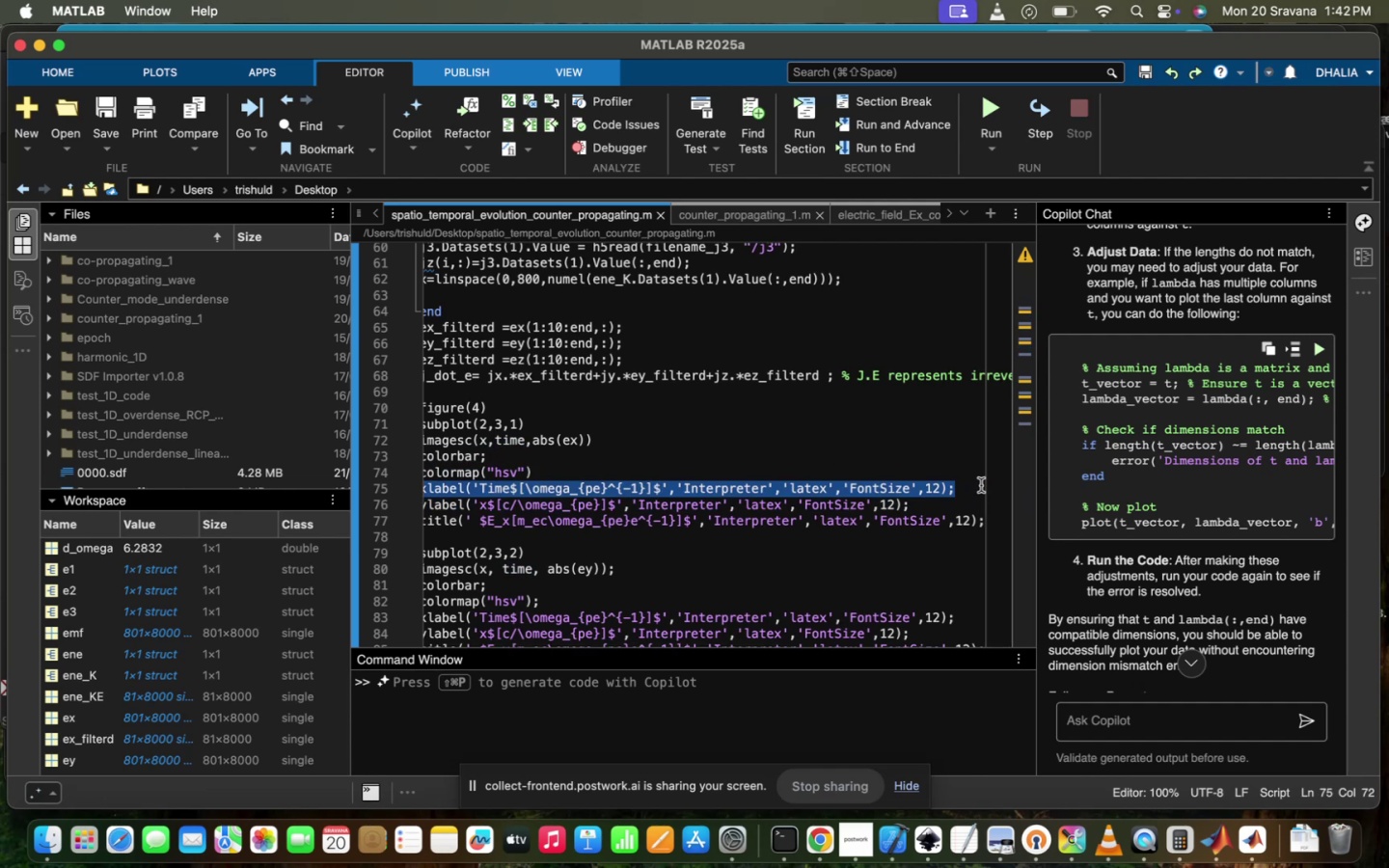 
key(Meta+C)
 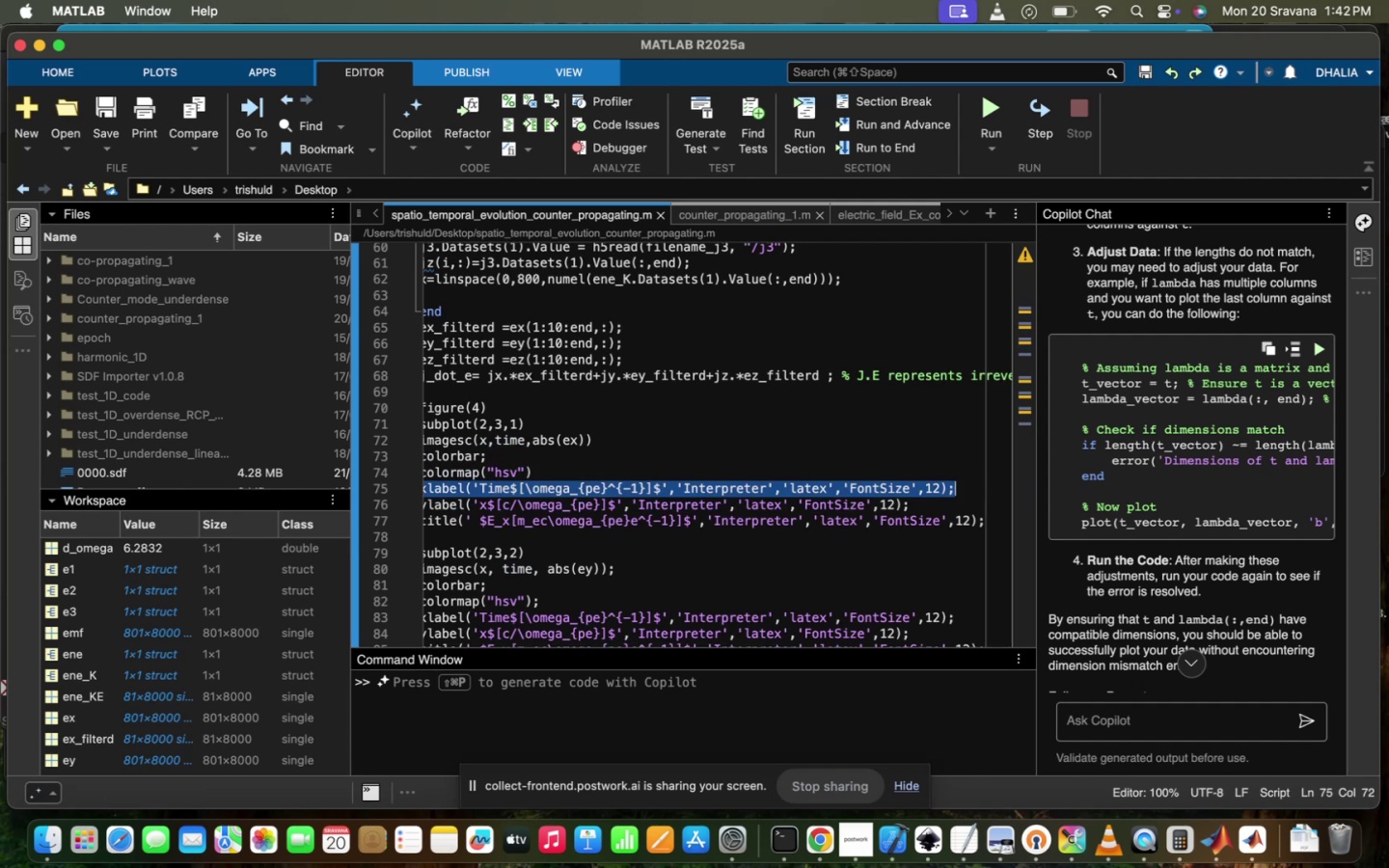 
key(Backspace)
 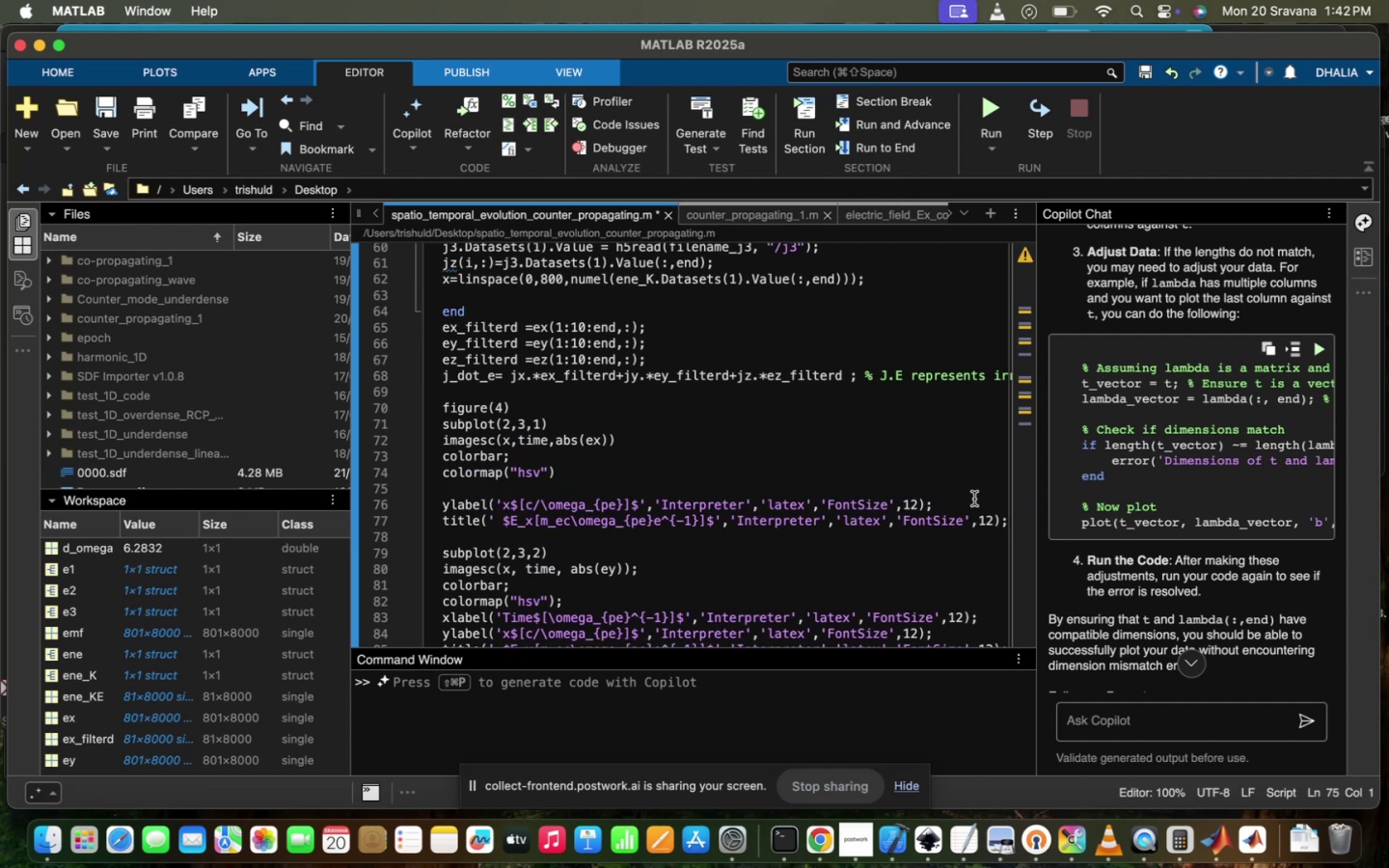 
left_click([954, 499])
 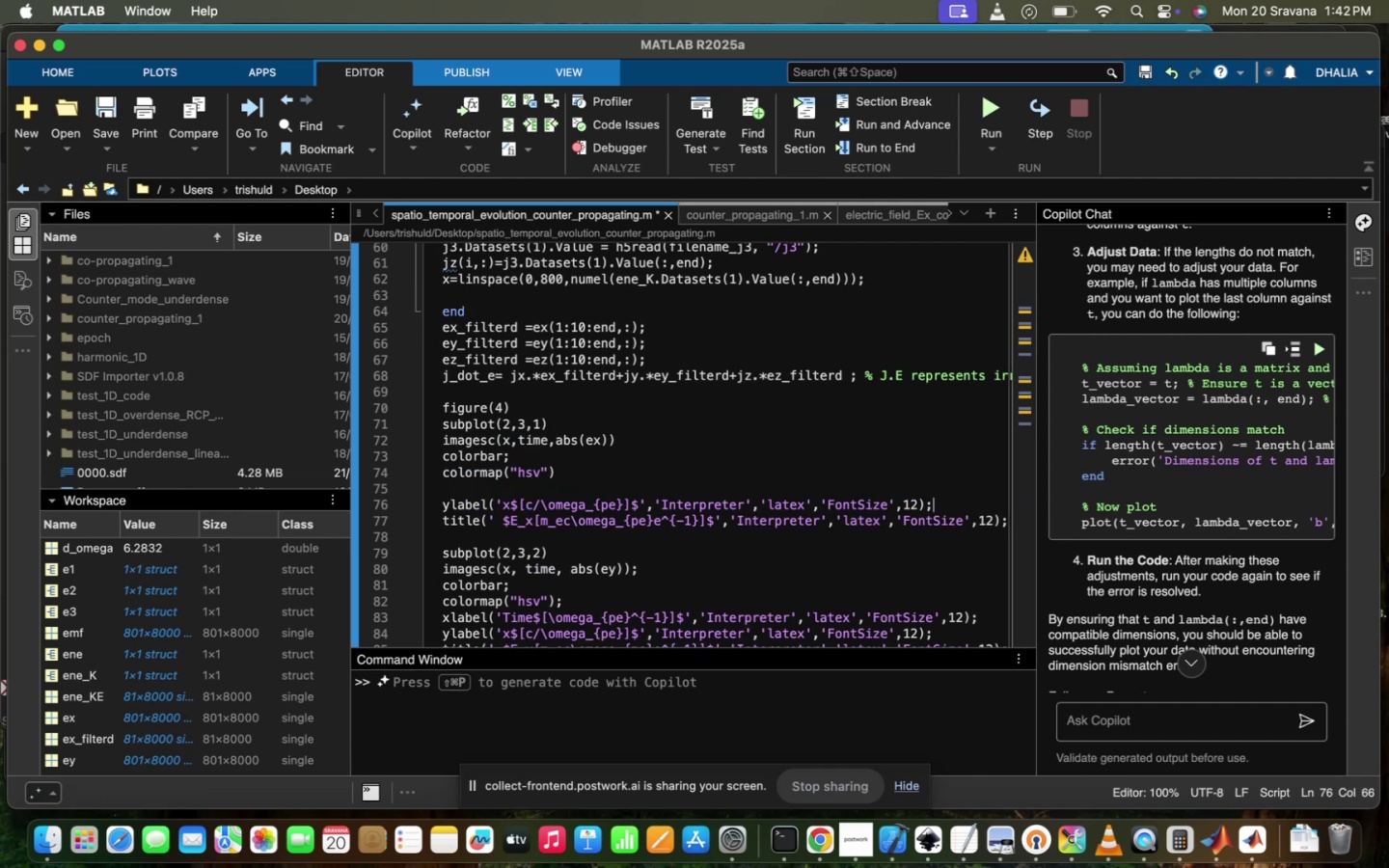 
key(Enter)
 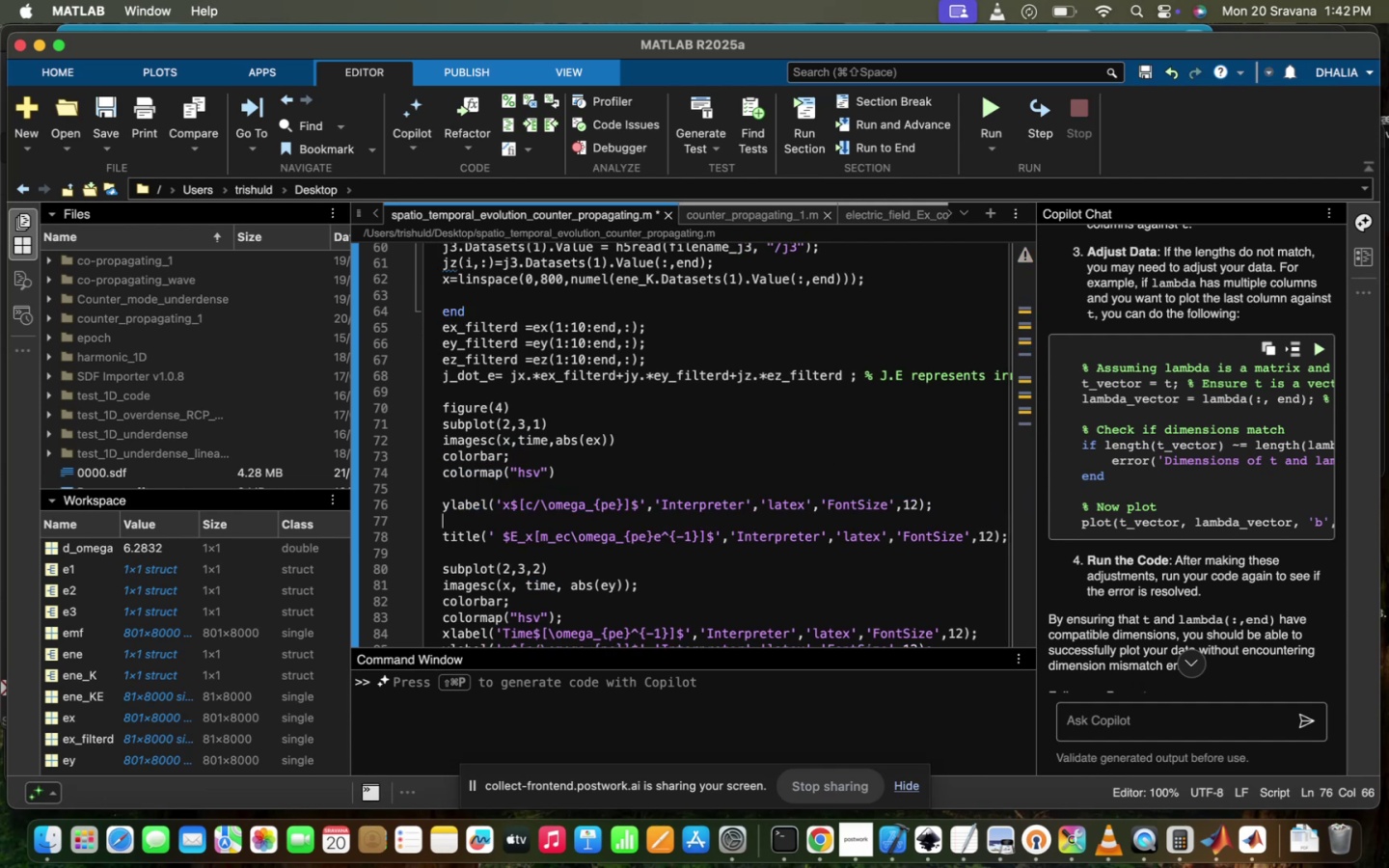 
key(Meta+V)
 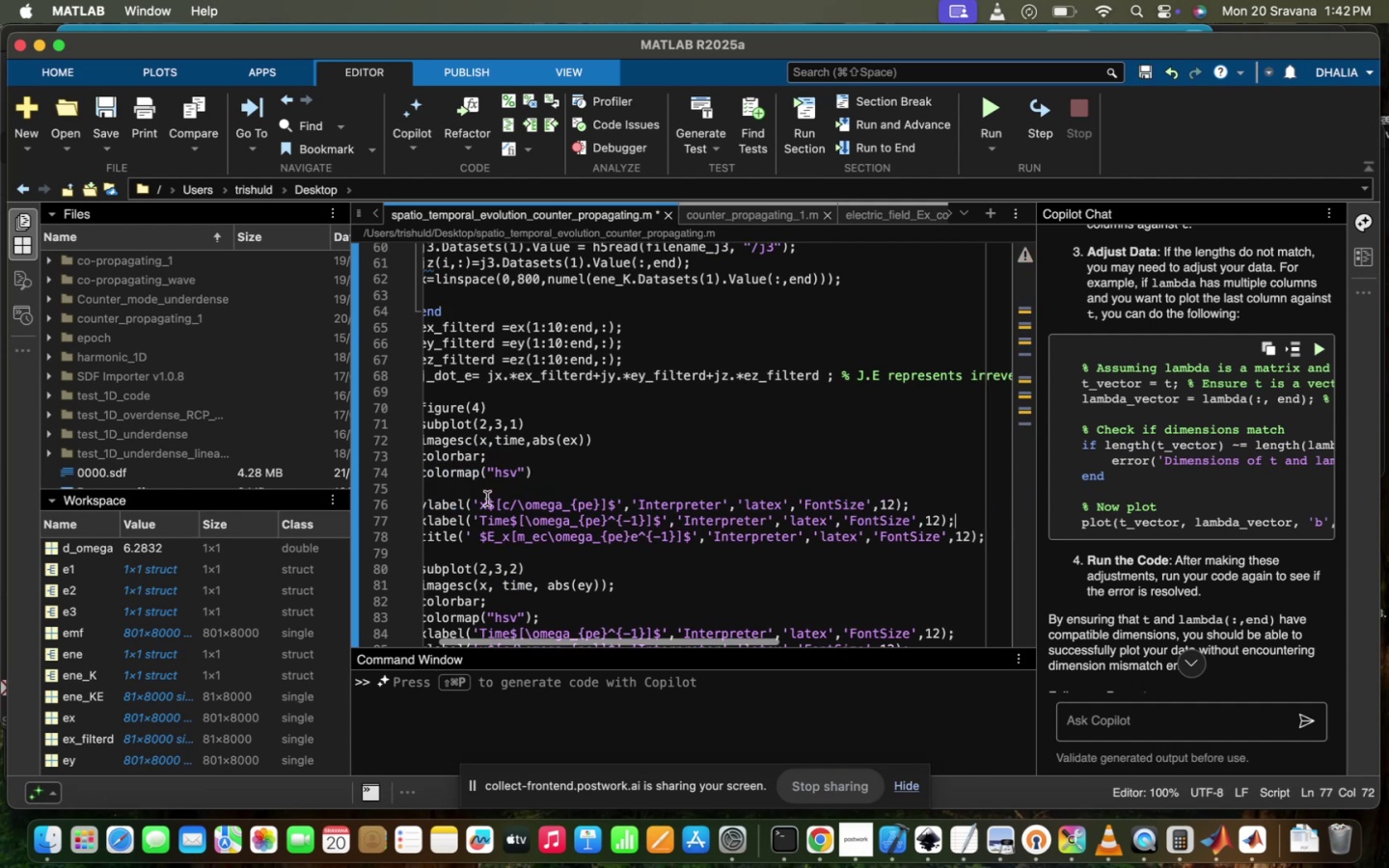 
scroll: coordinate [487, 499], scroll_direction: up, amount: 16.0
 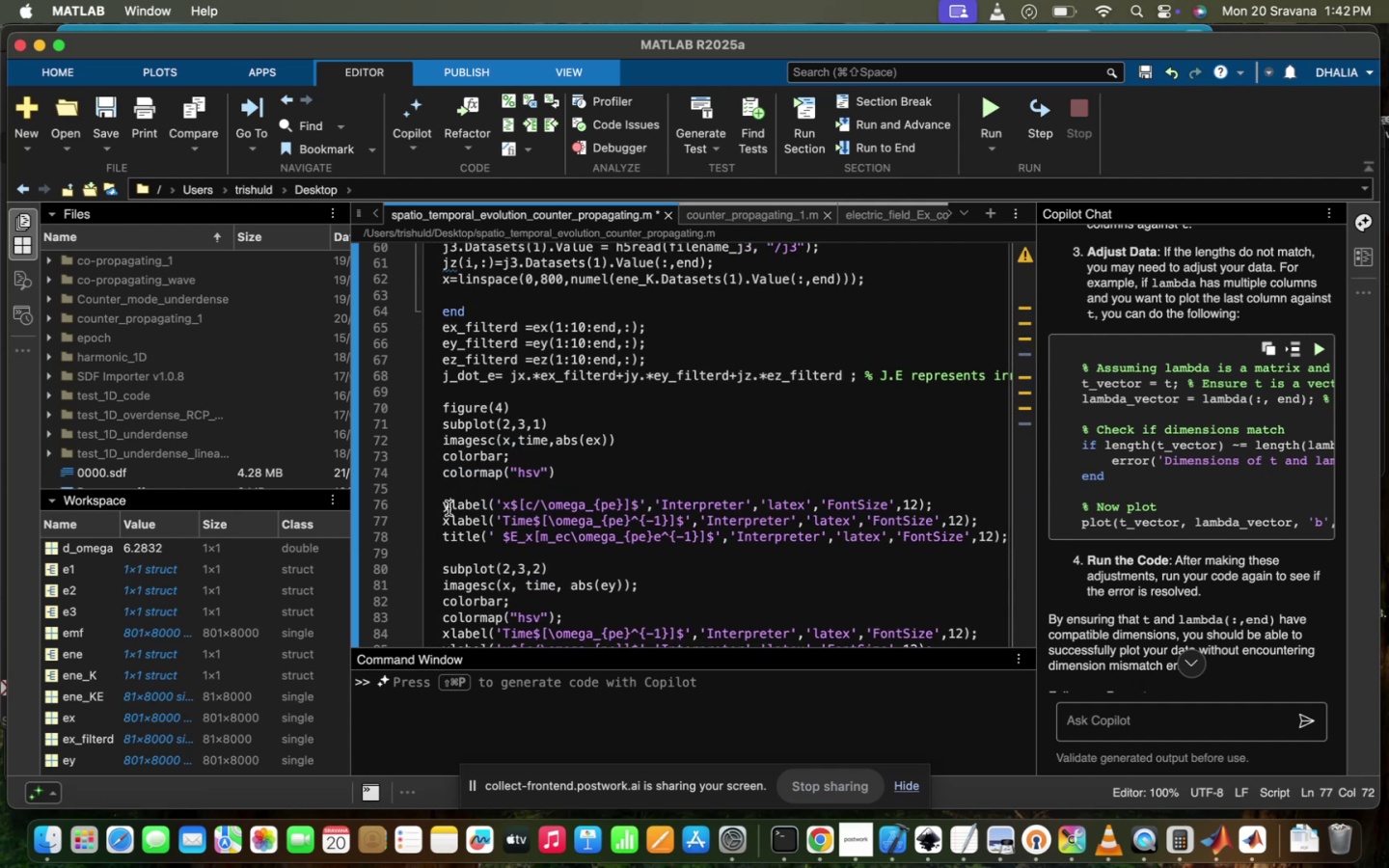 
key(Backspace)
 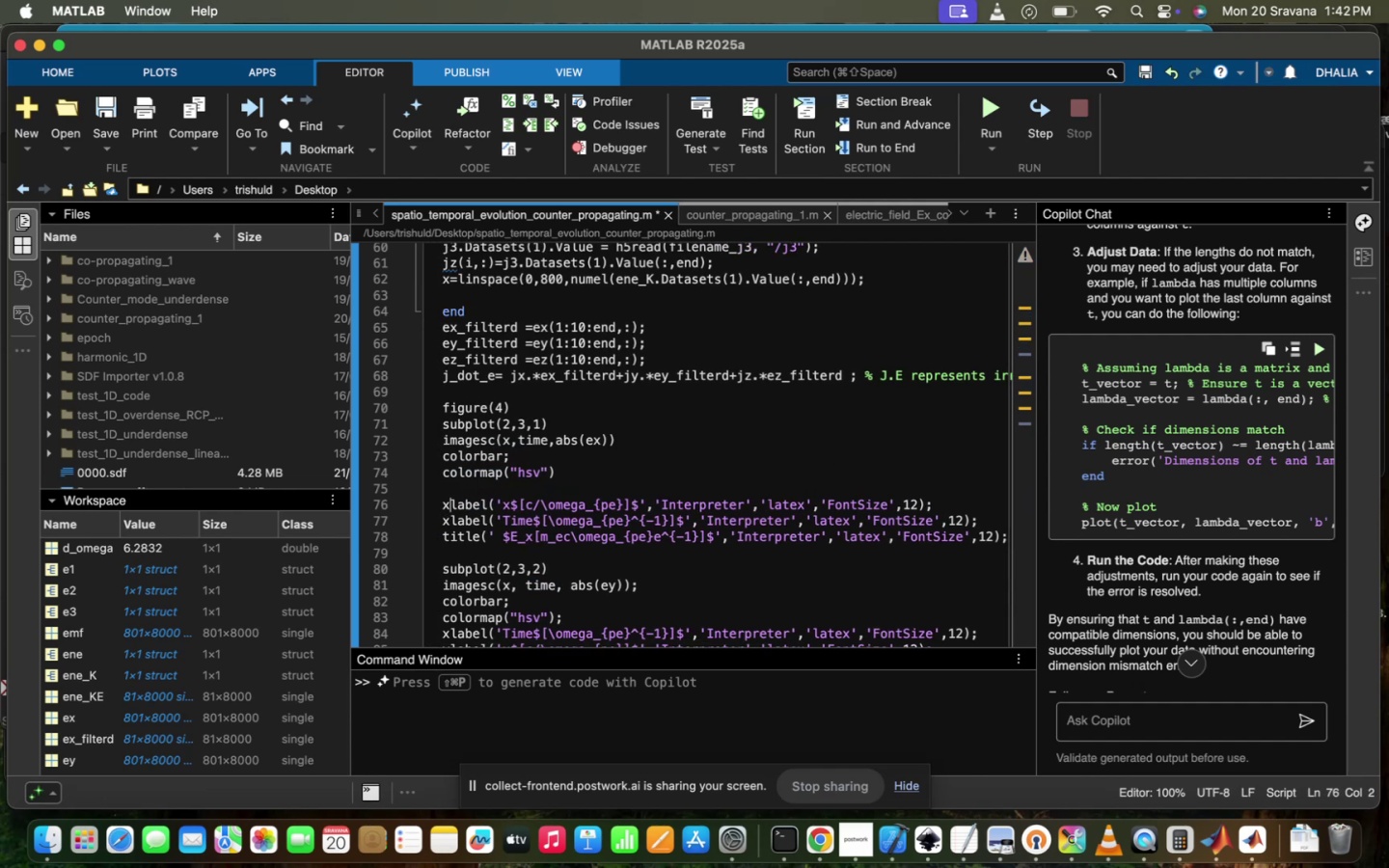 
key(X)
 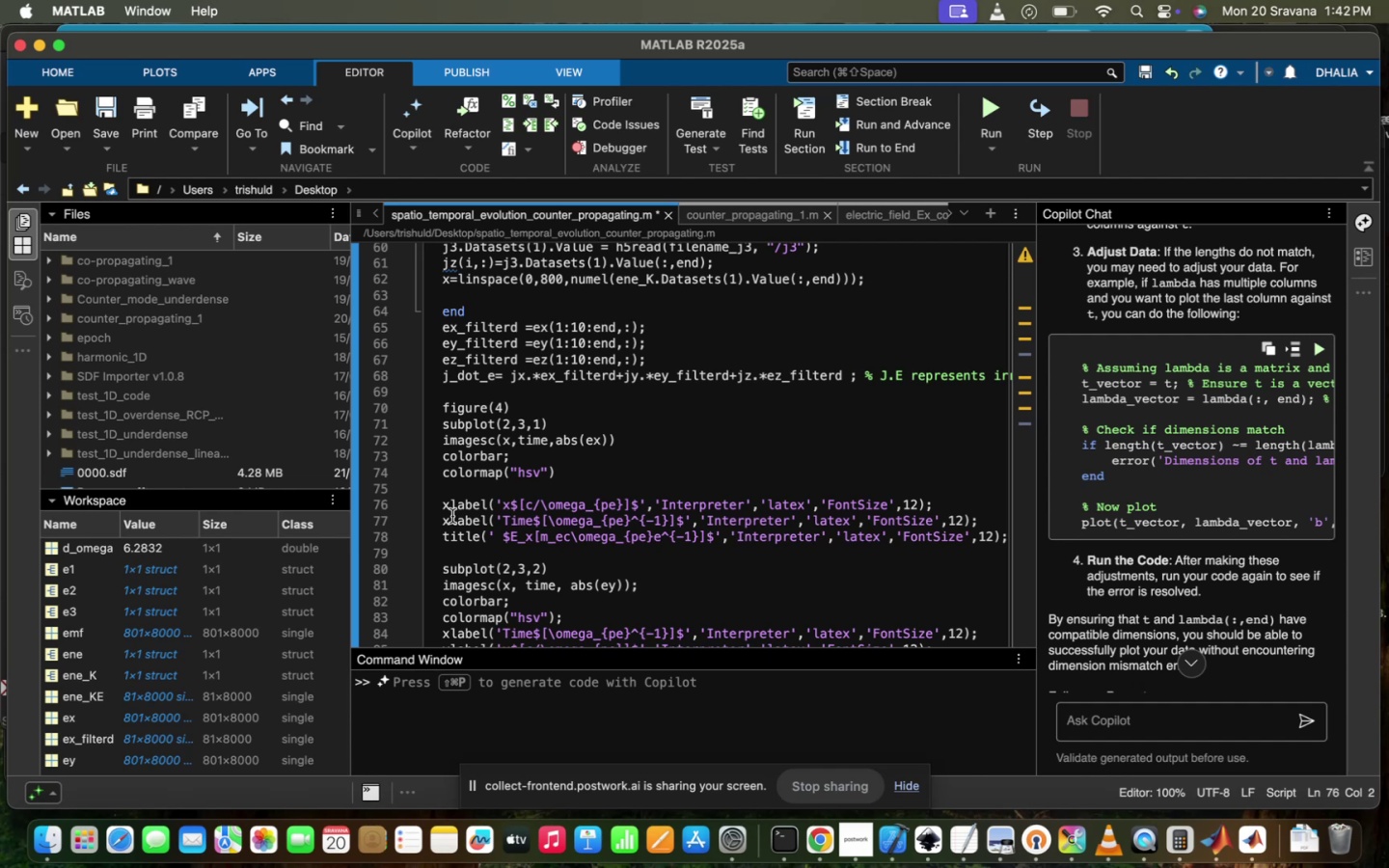 
left_click([451, 516])
 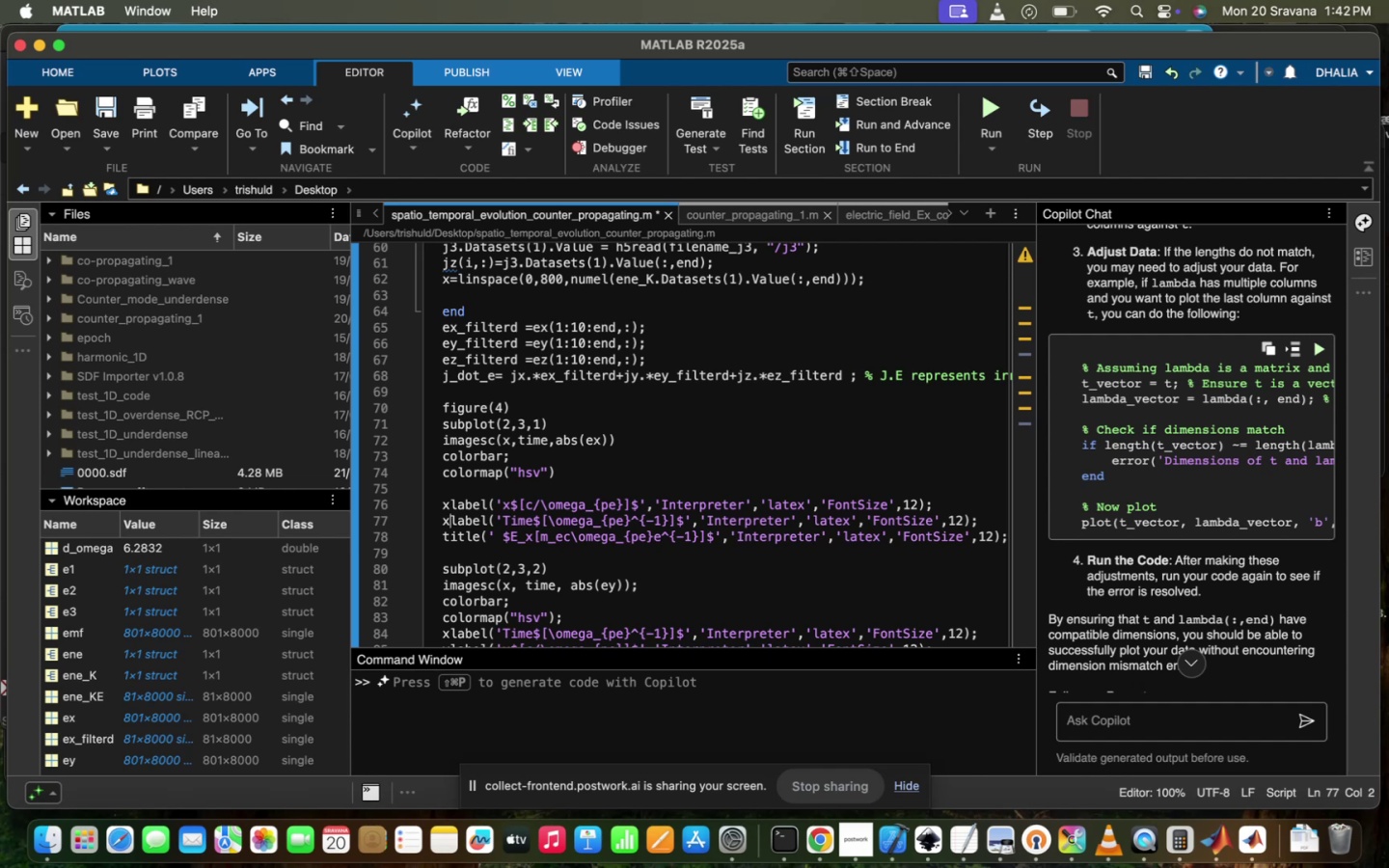 
key(Backspace)
 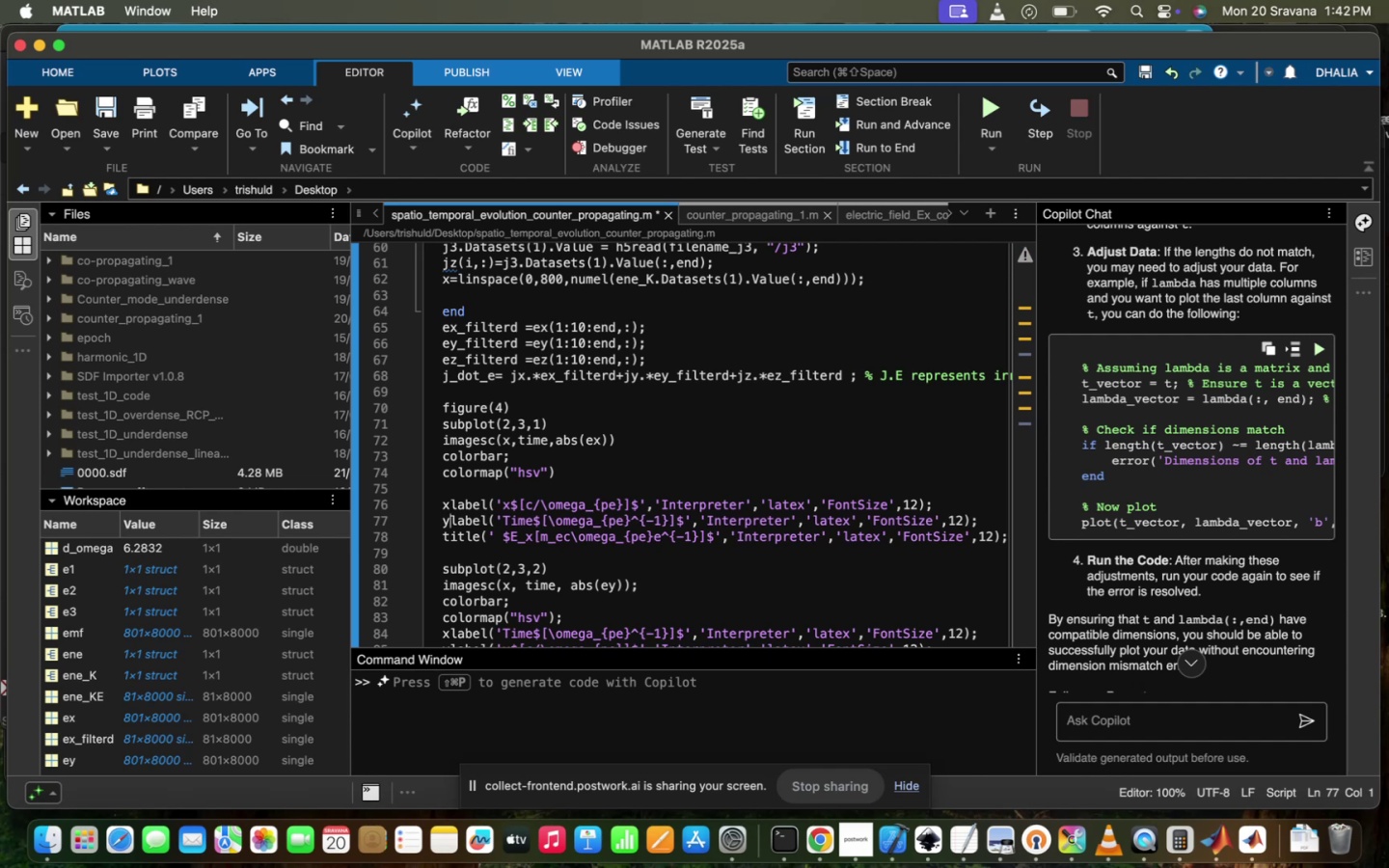 
key(Y)
 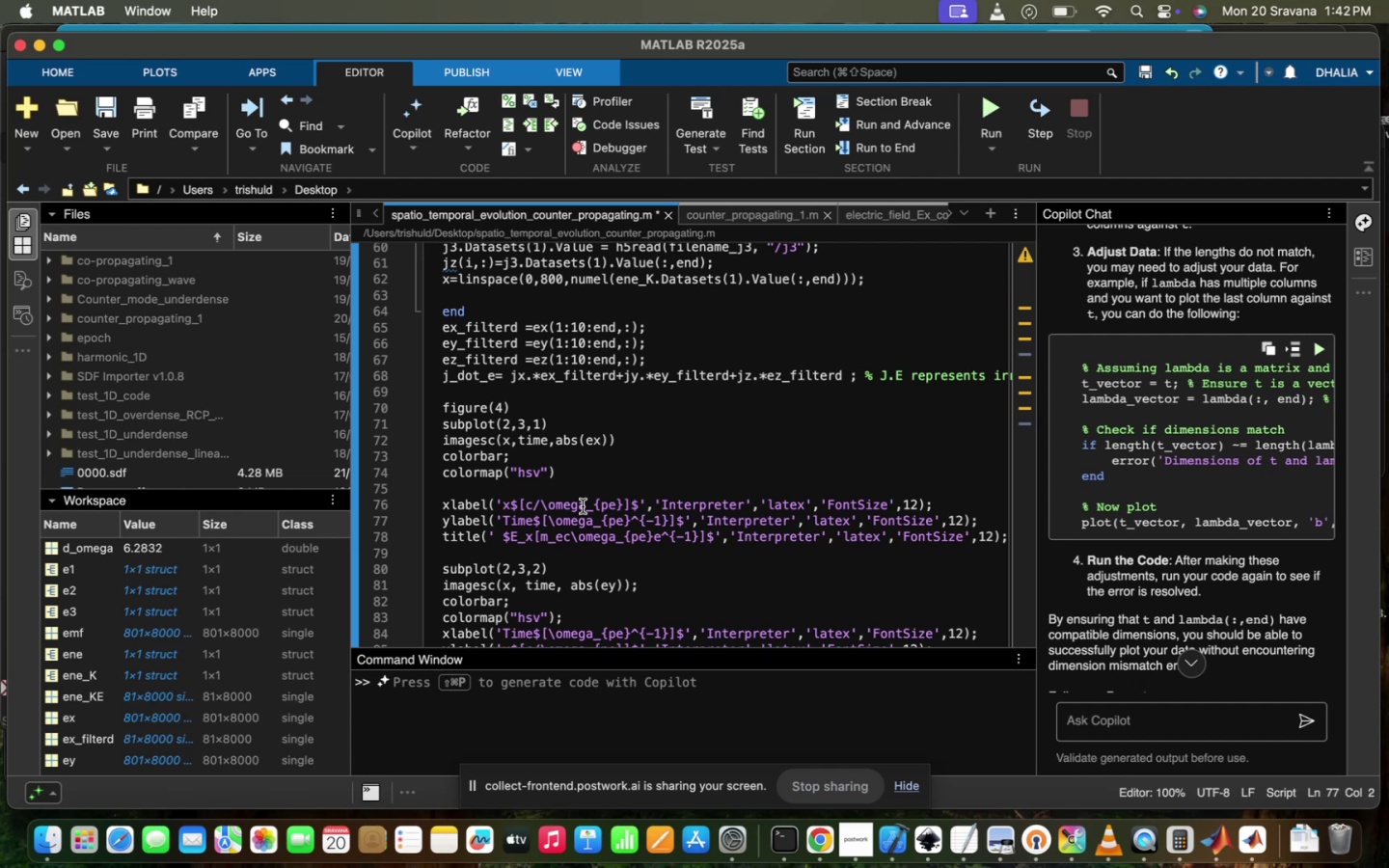 
scroll: coordinate [583, 506], scroll_direction: down, amount: 10.0
 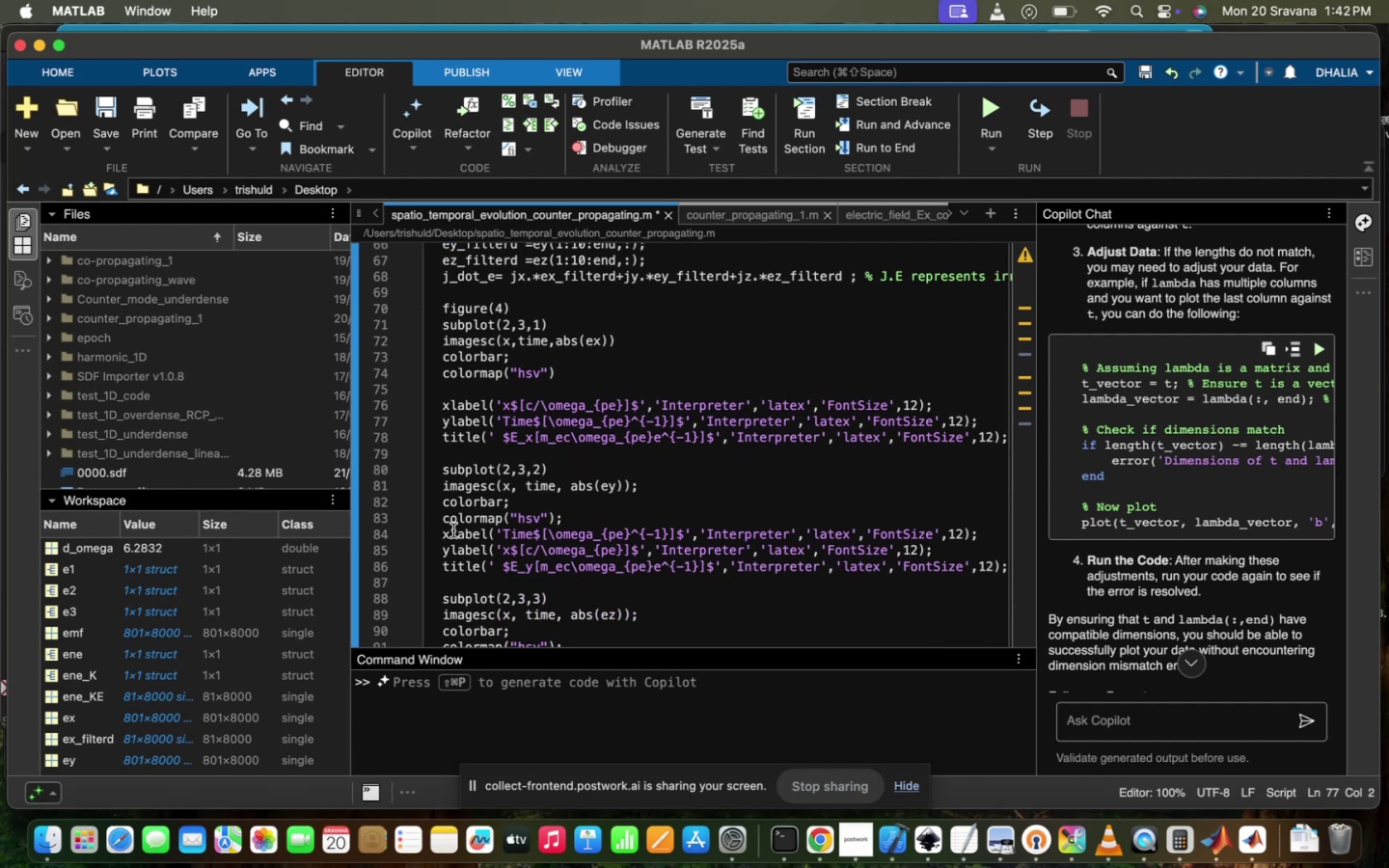 
left_click([453, 530])
 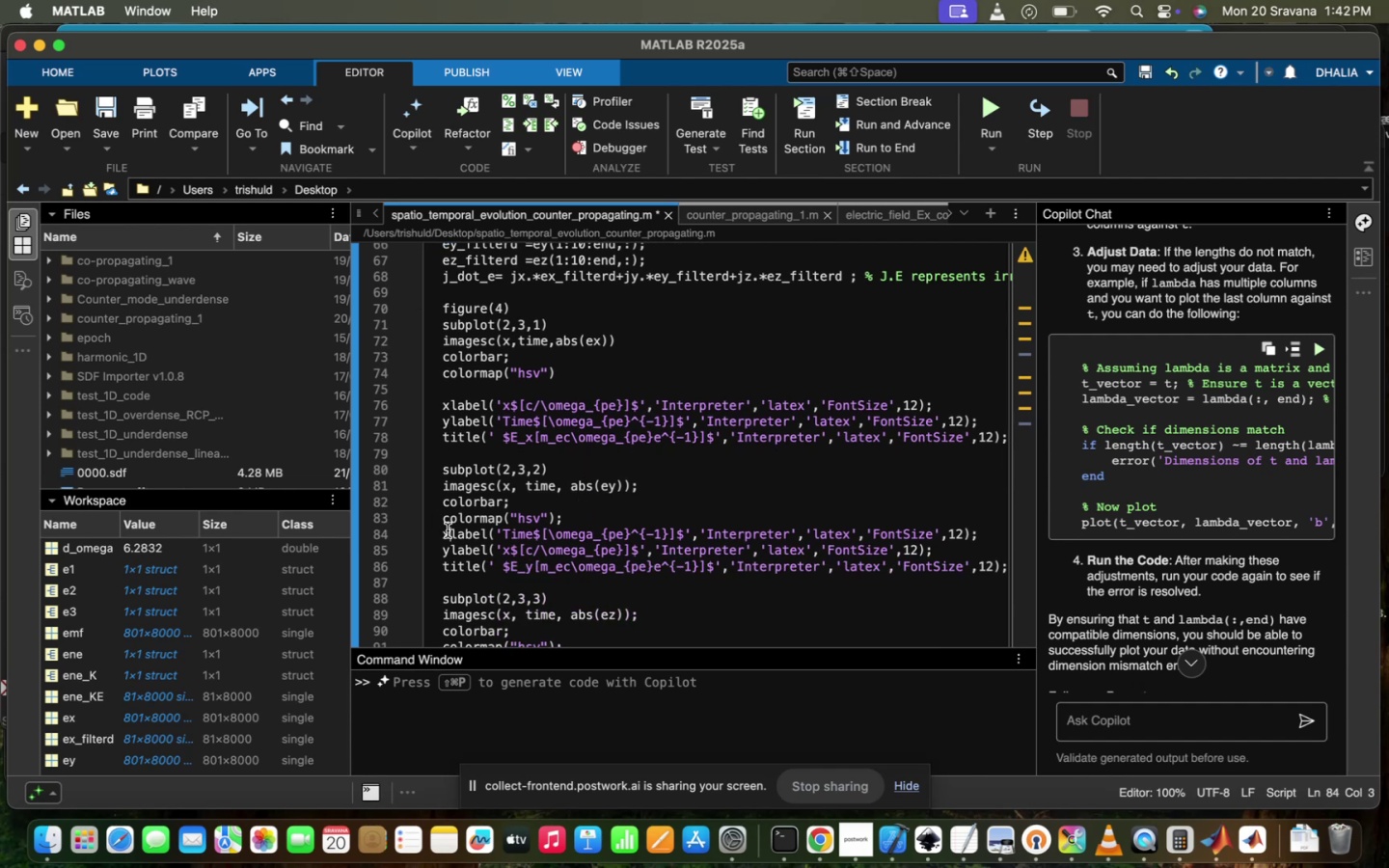 
left_click([448, 530])
 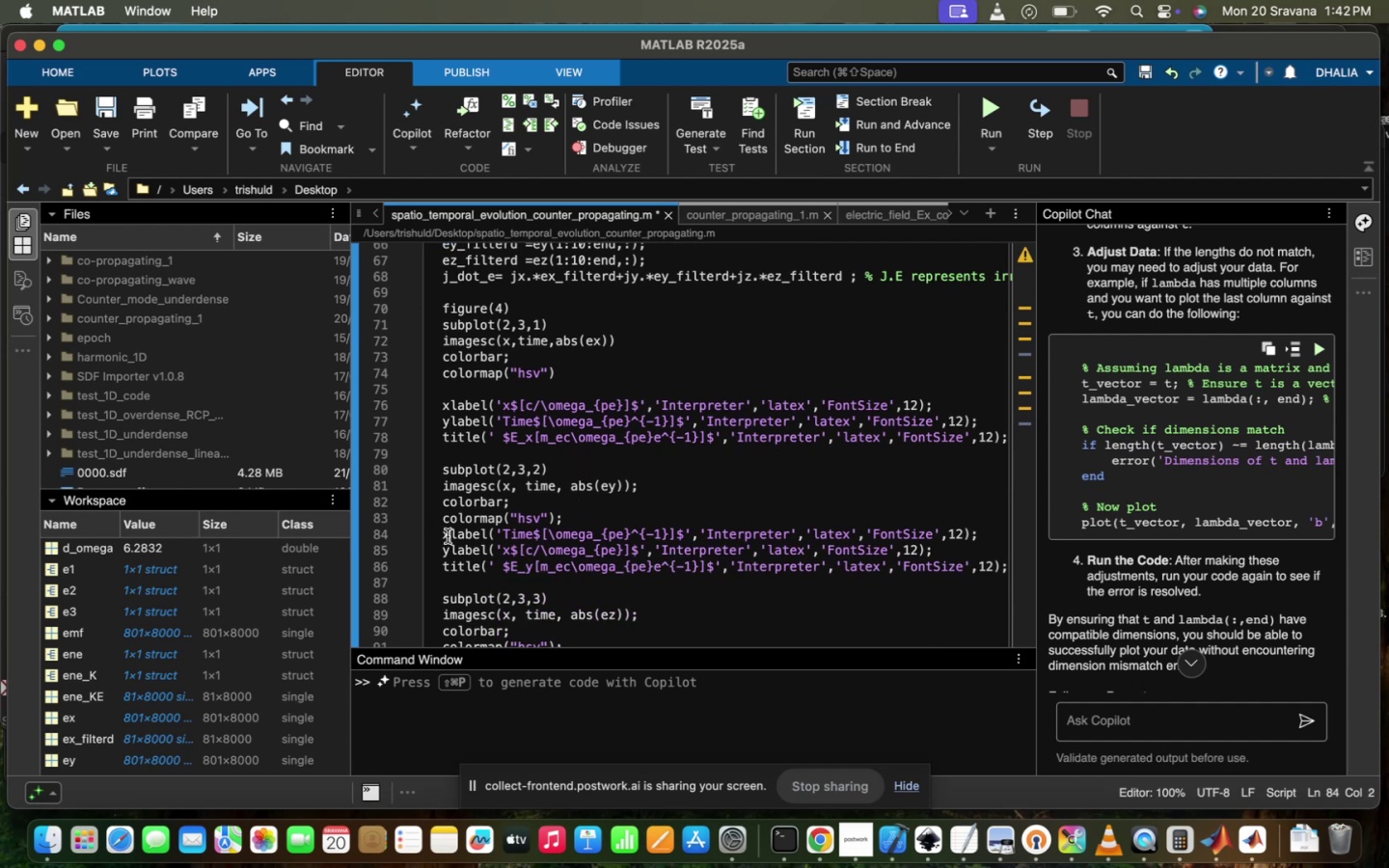 
key(Backspace)
 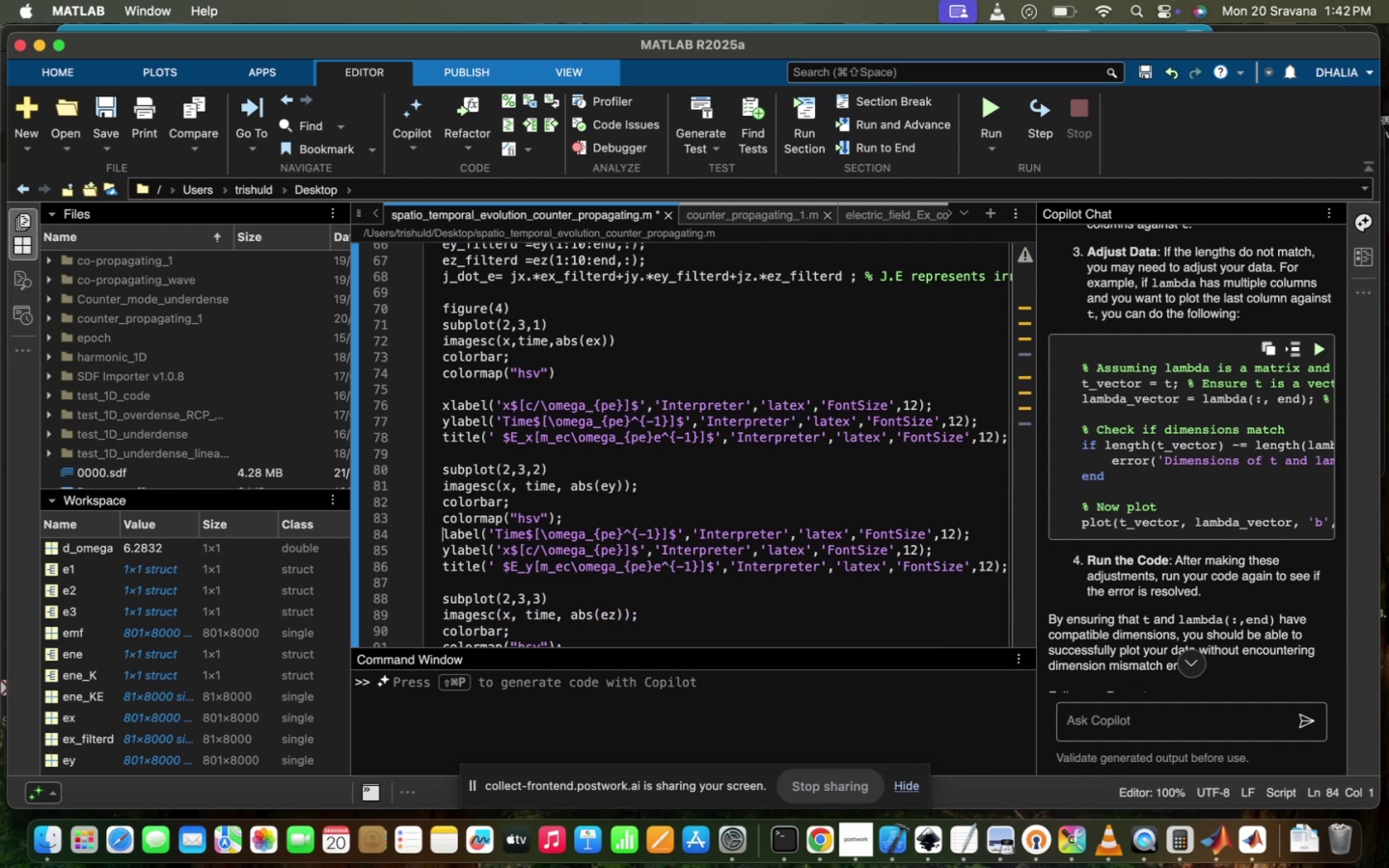 
key(Y)
 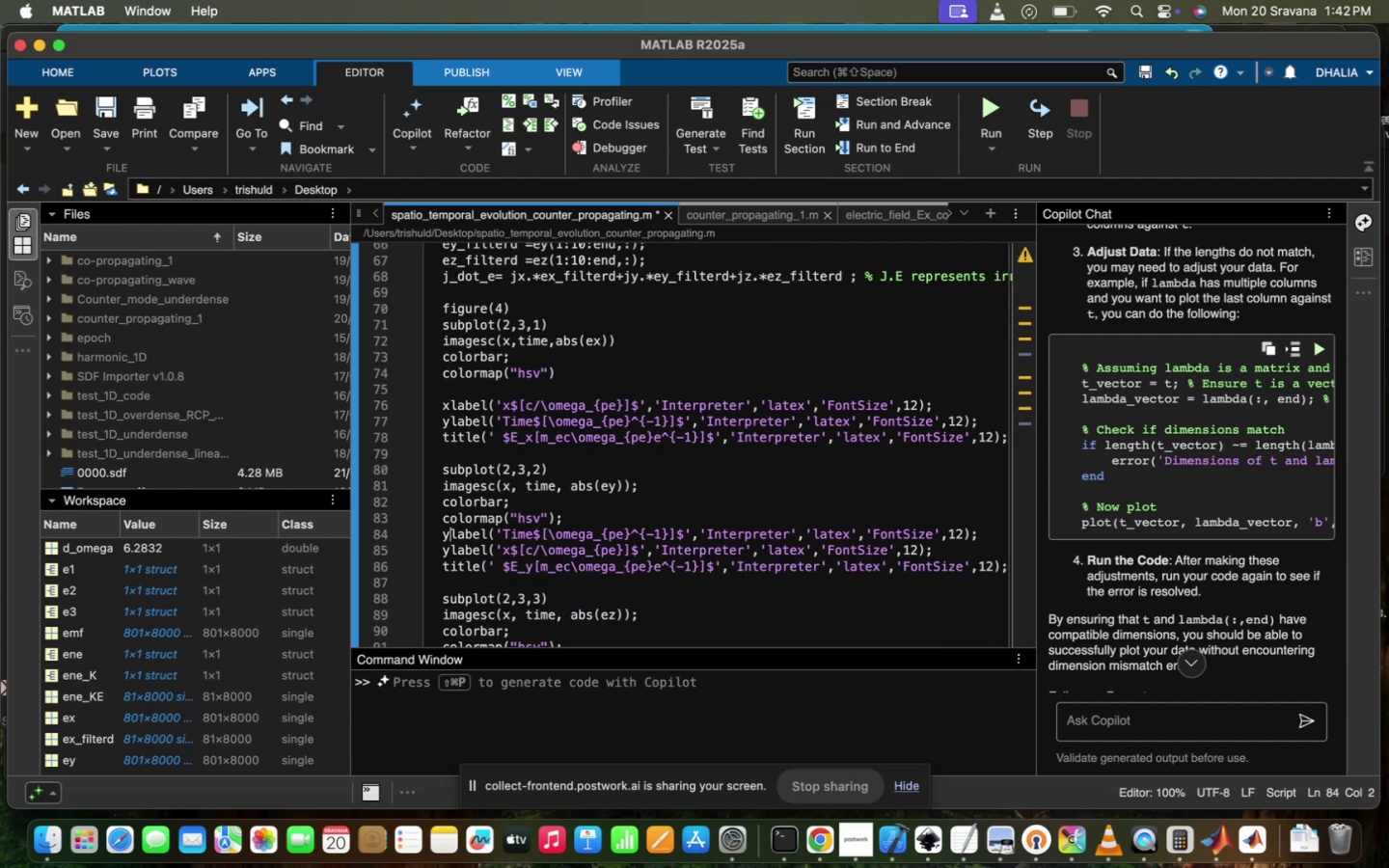 
key(ArrowDown)
 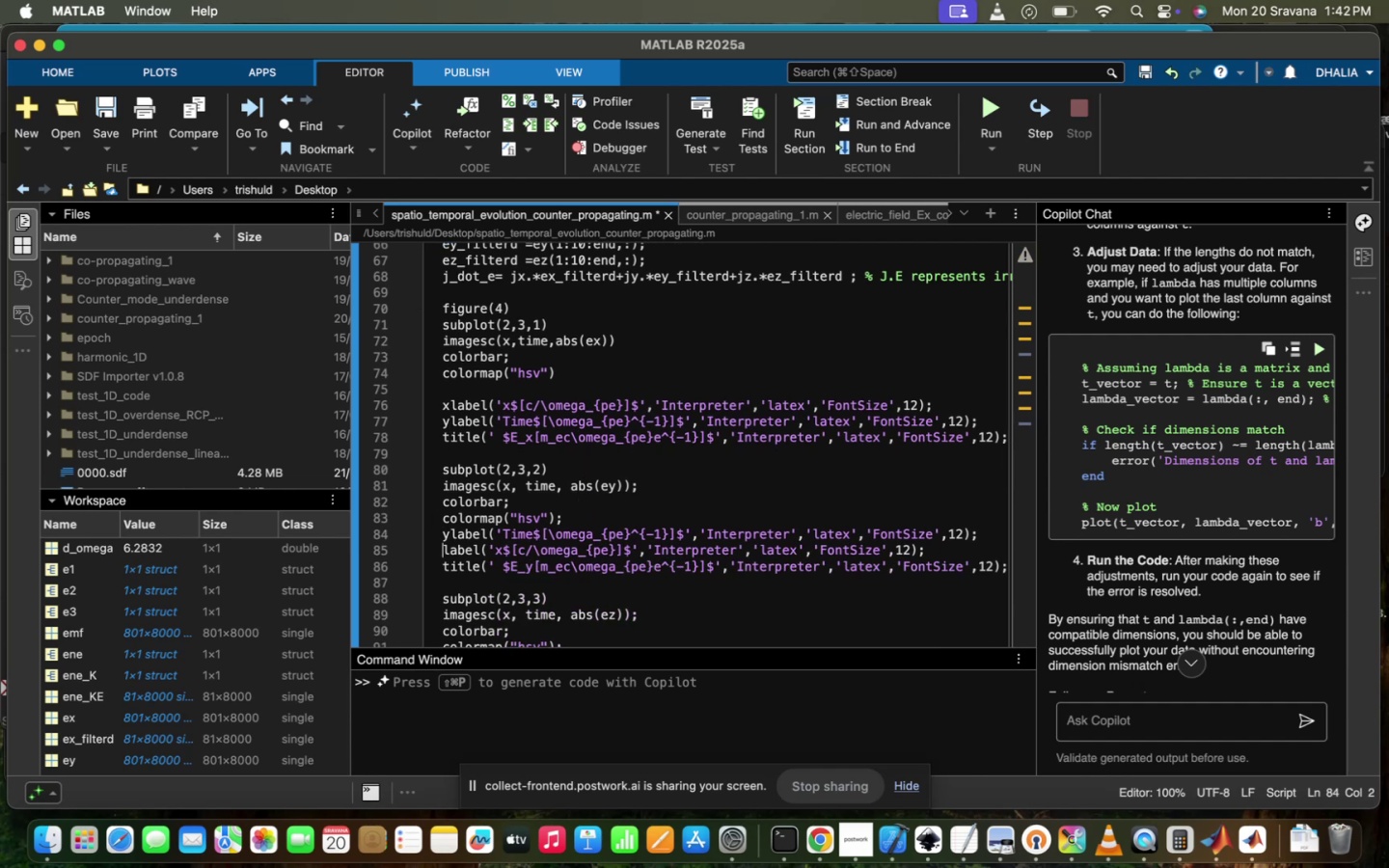 
key(Backspace)
 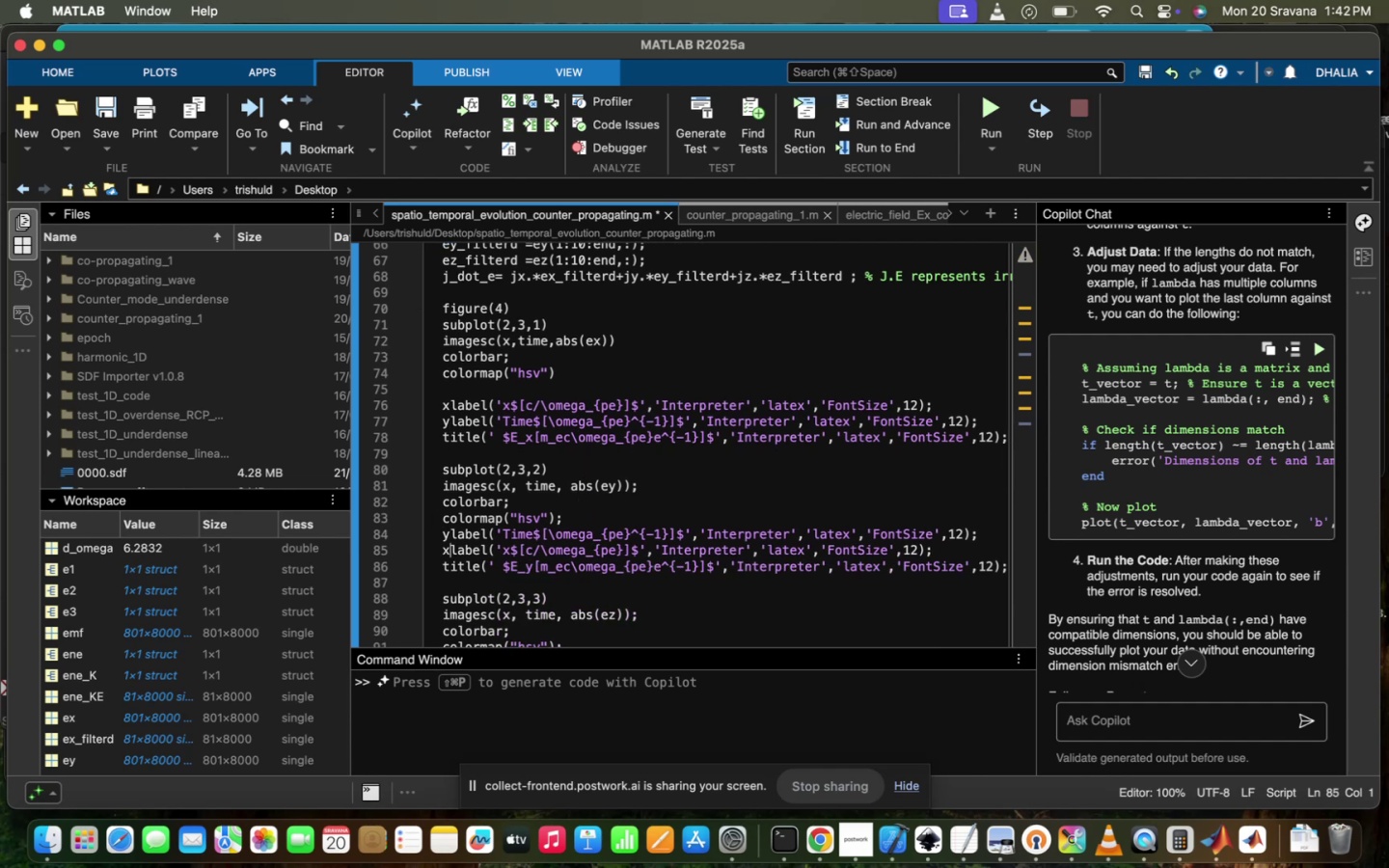 
key(X)
 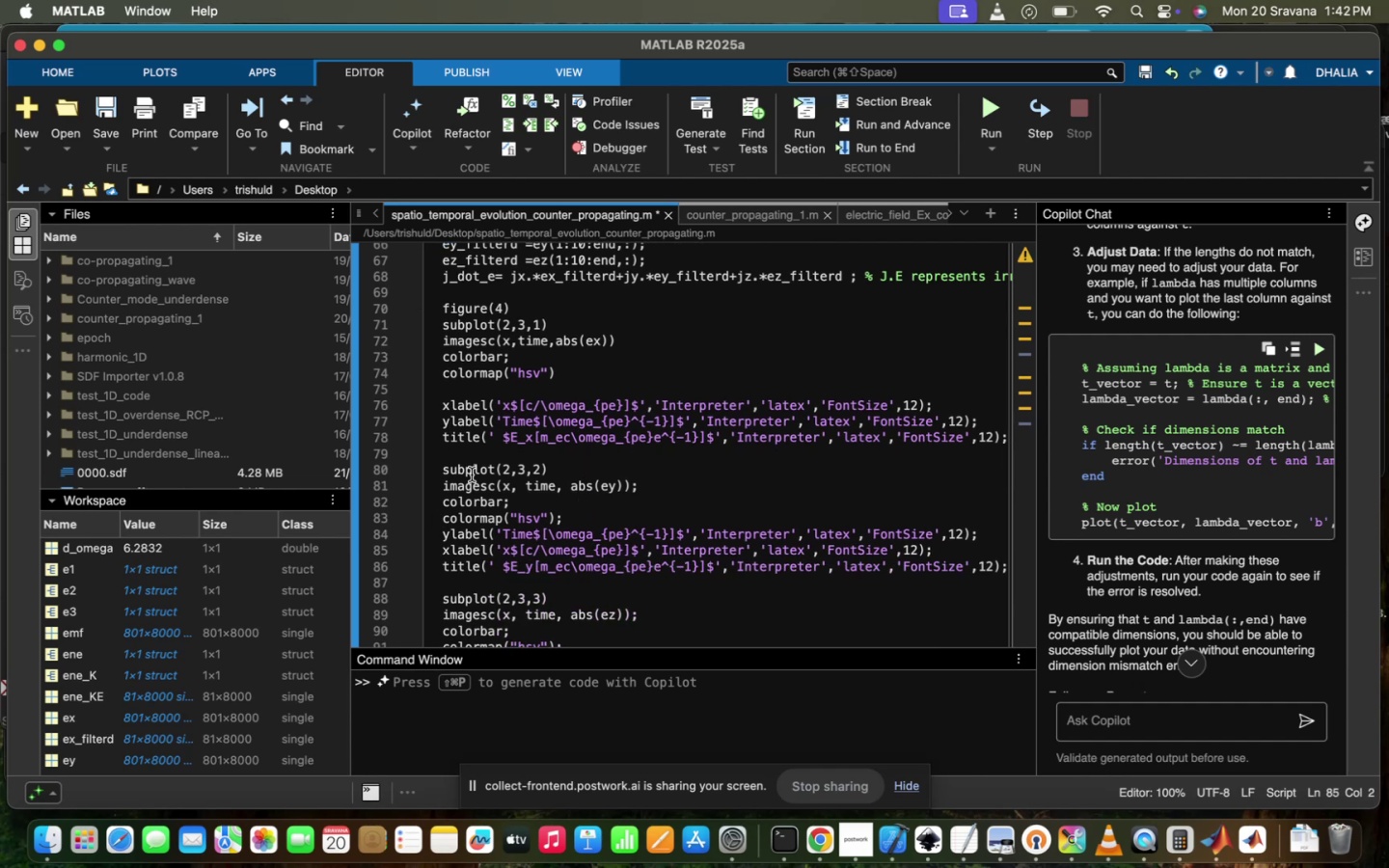 
scroll: coordinate [472, 475], scroll_direction: down, amount: 23.0
 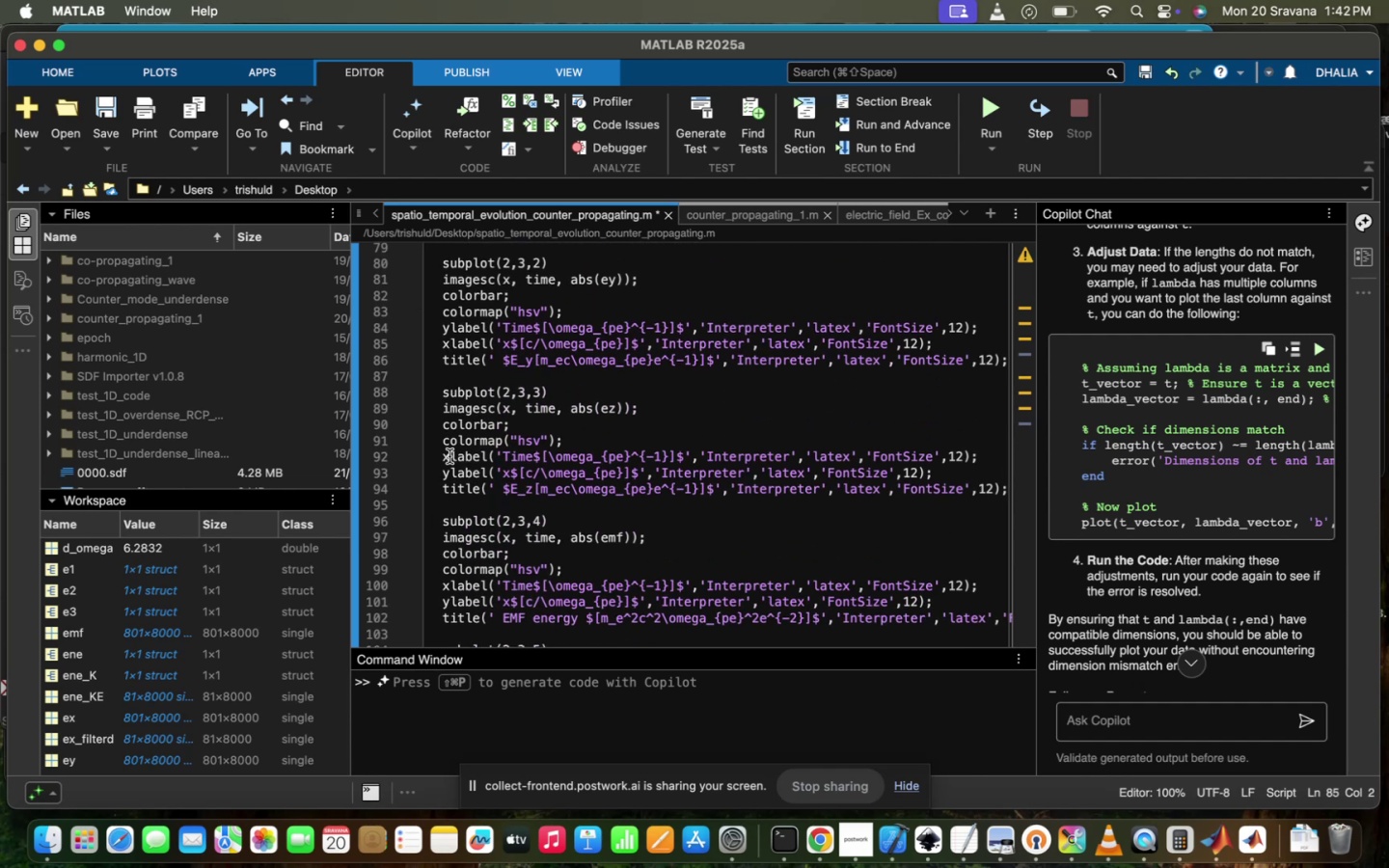 
key(Backspace)
 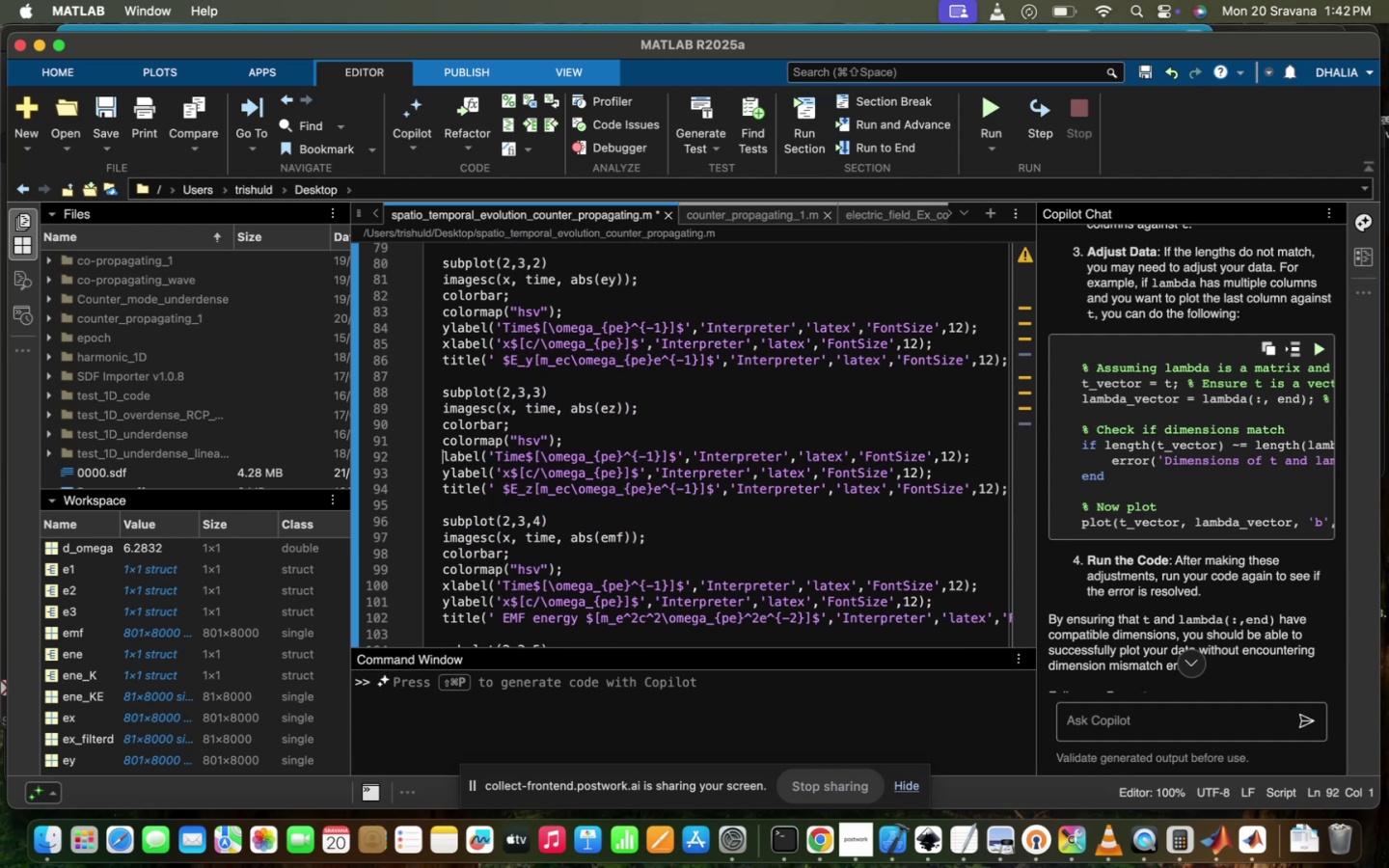 
key(Y)
 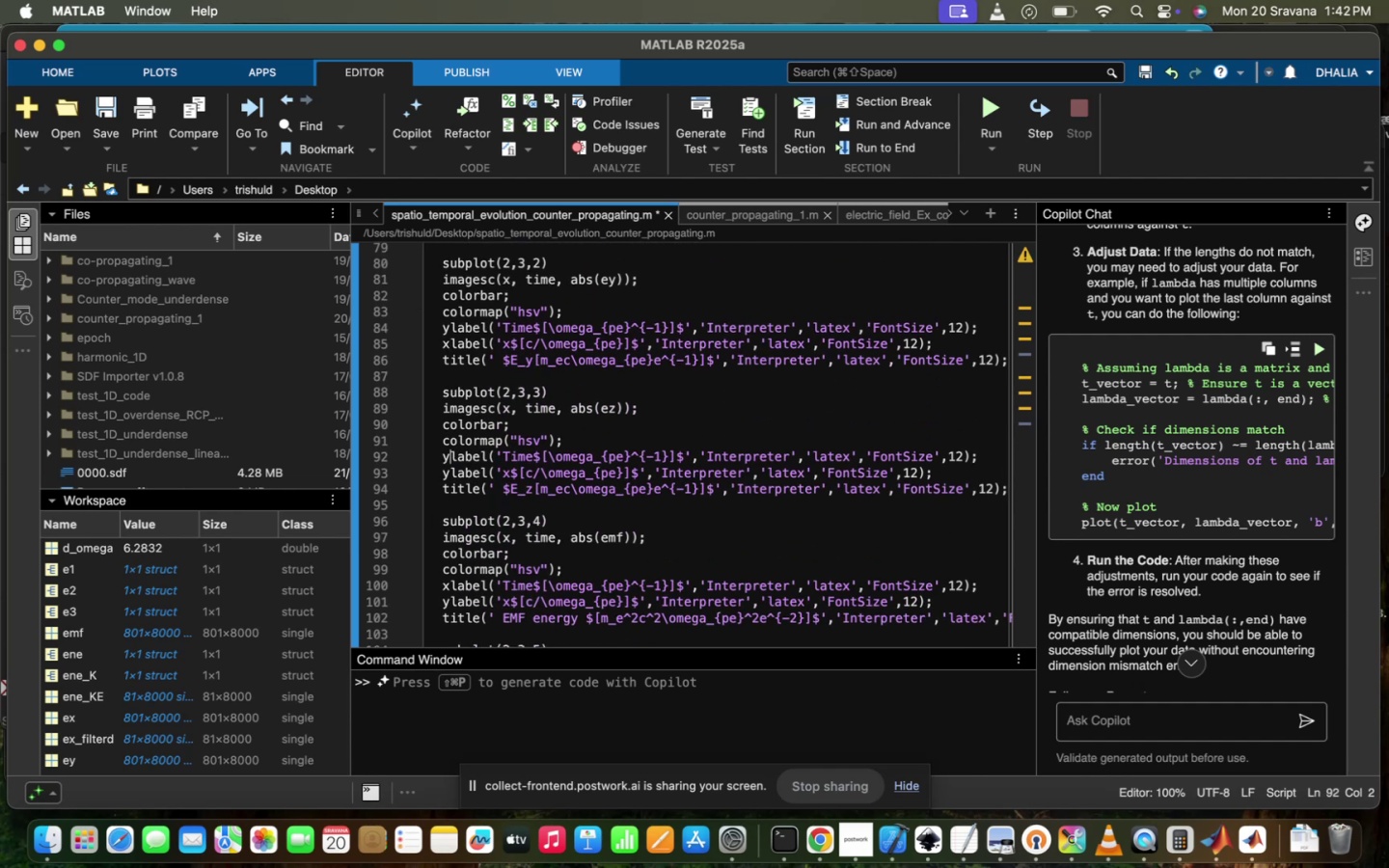 
key(ArrowDown)
 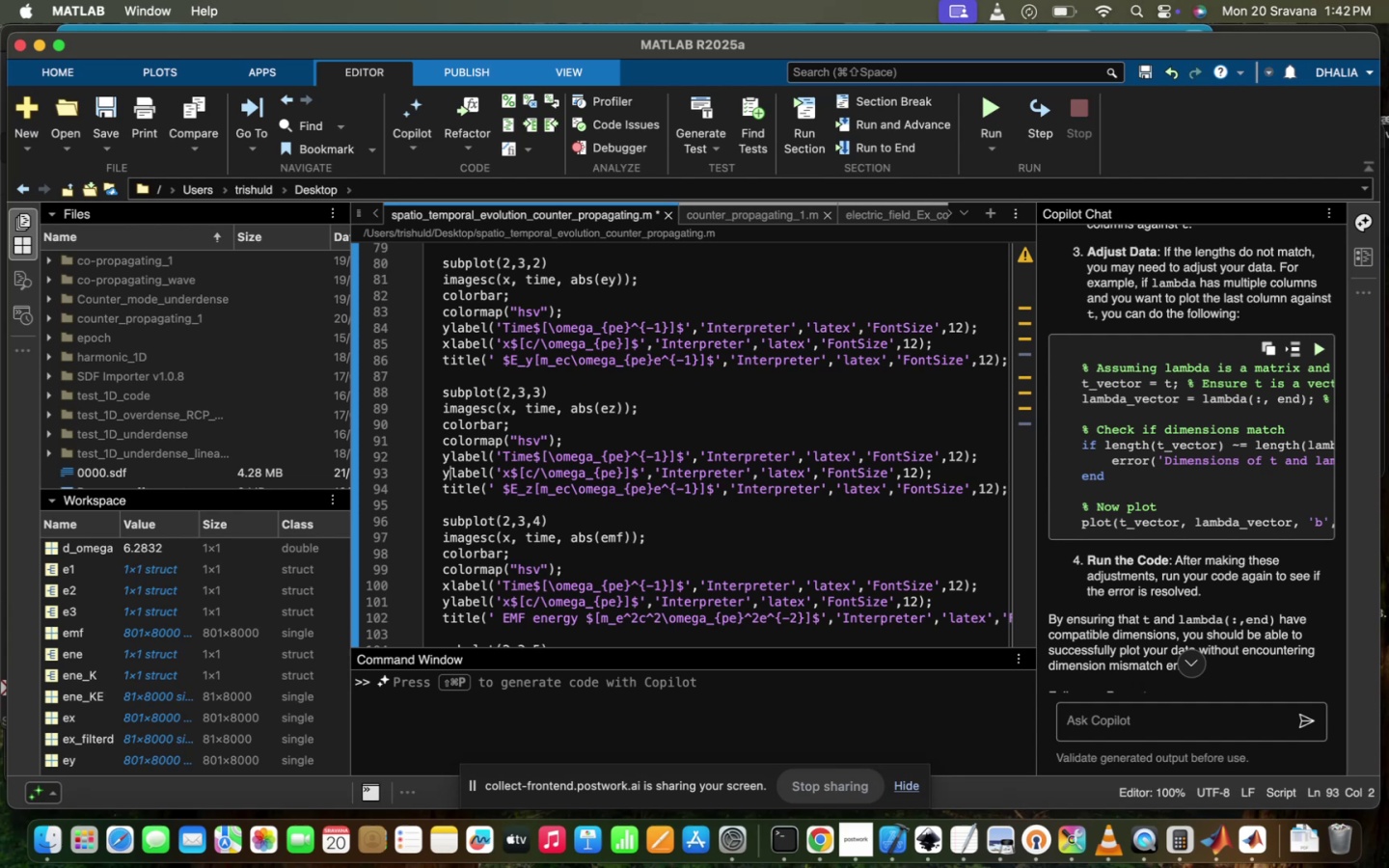 
key(Backspace)
 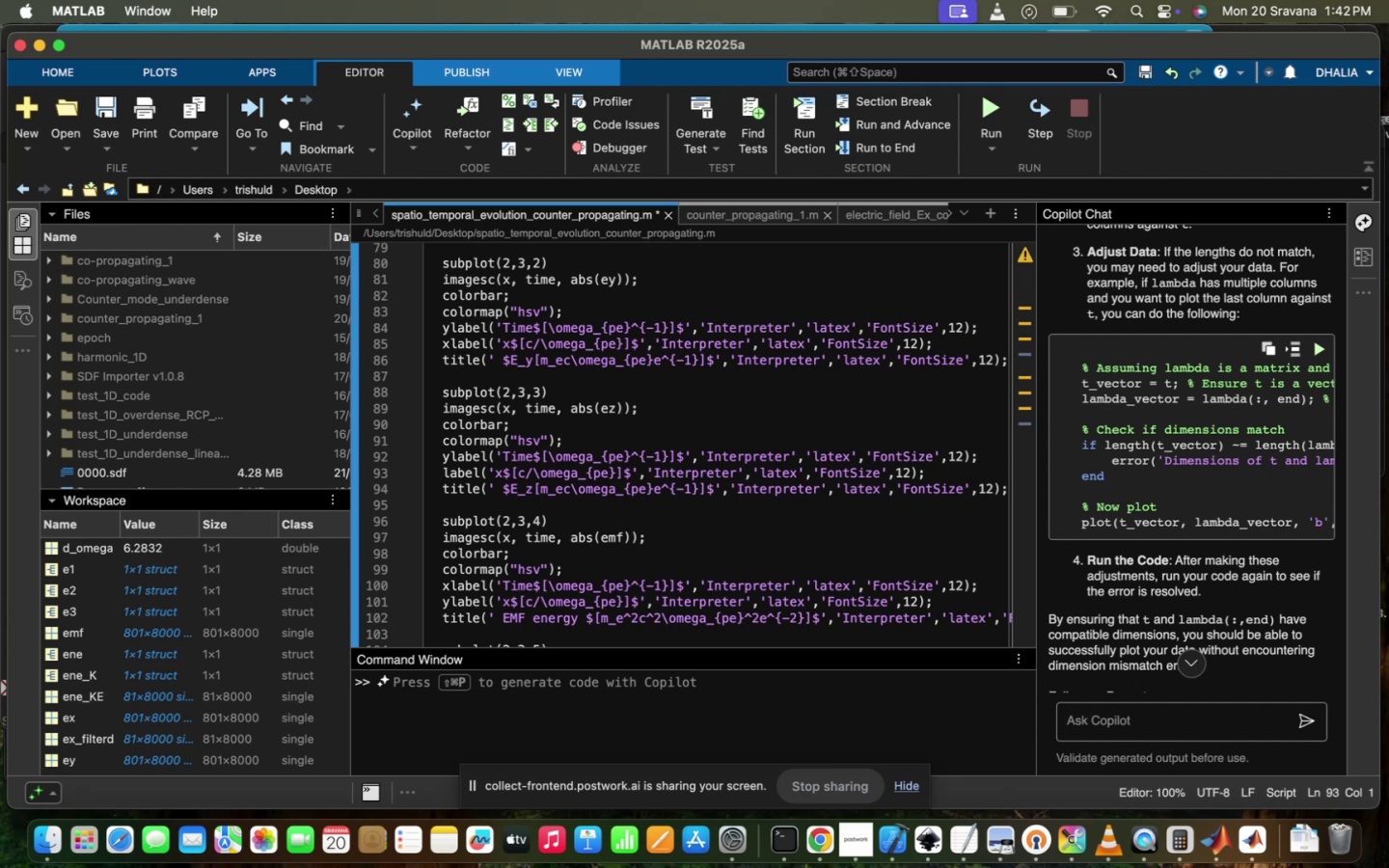 
key(X)
 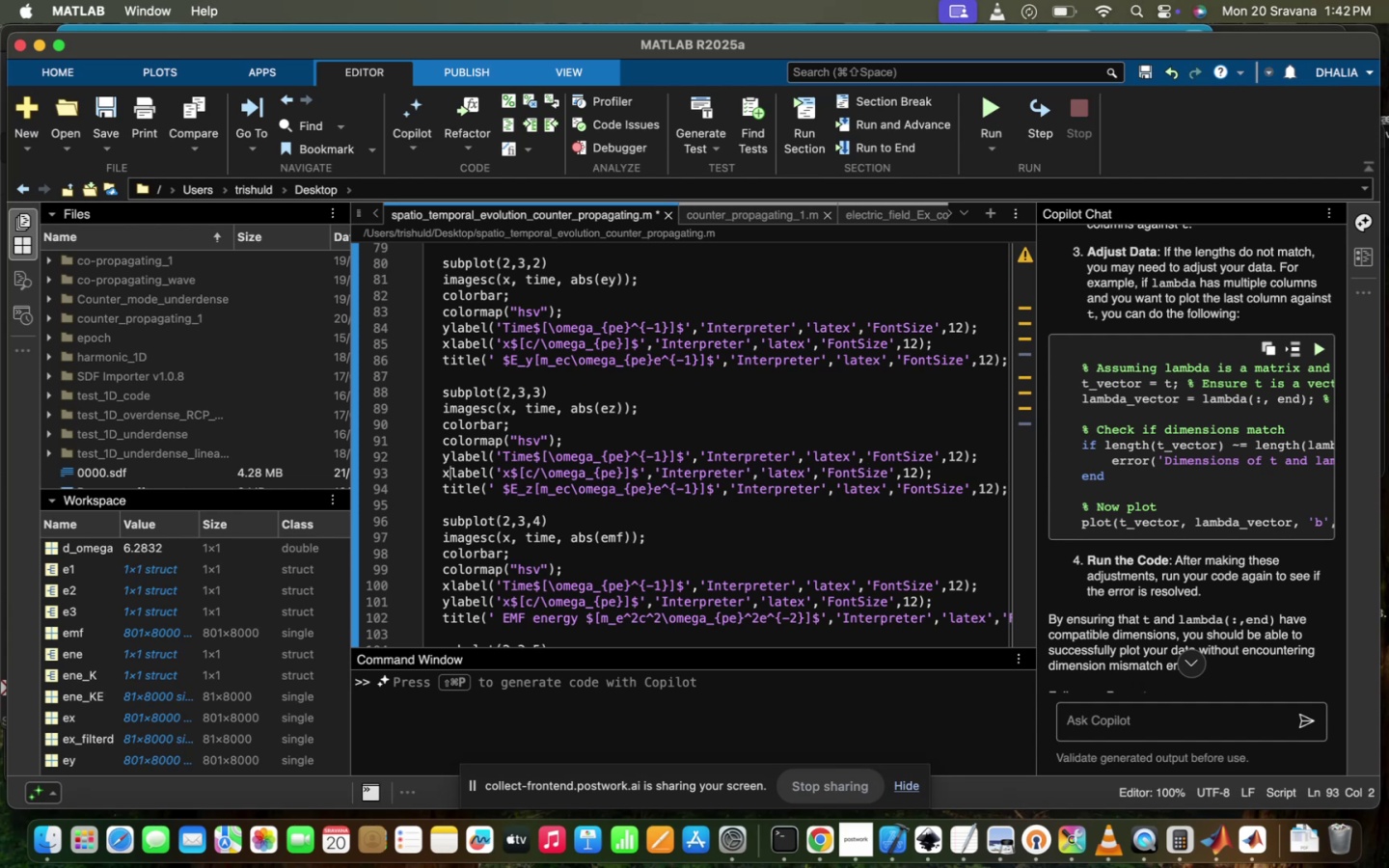 
scroll: coordinate [449, 456], scroll_direction: down, amount: 22.0
 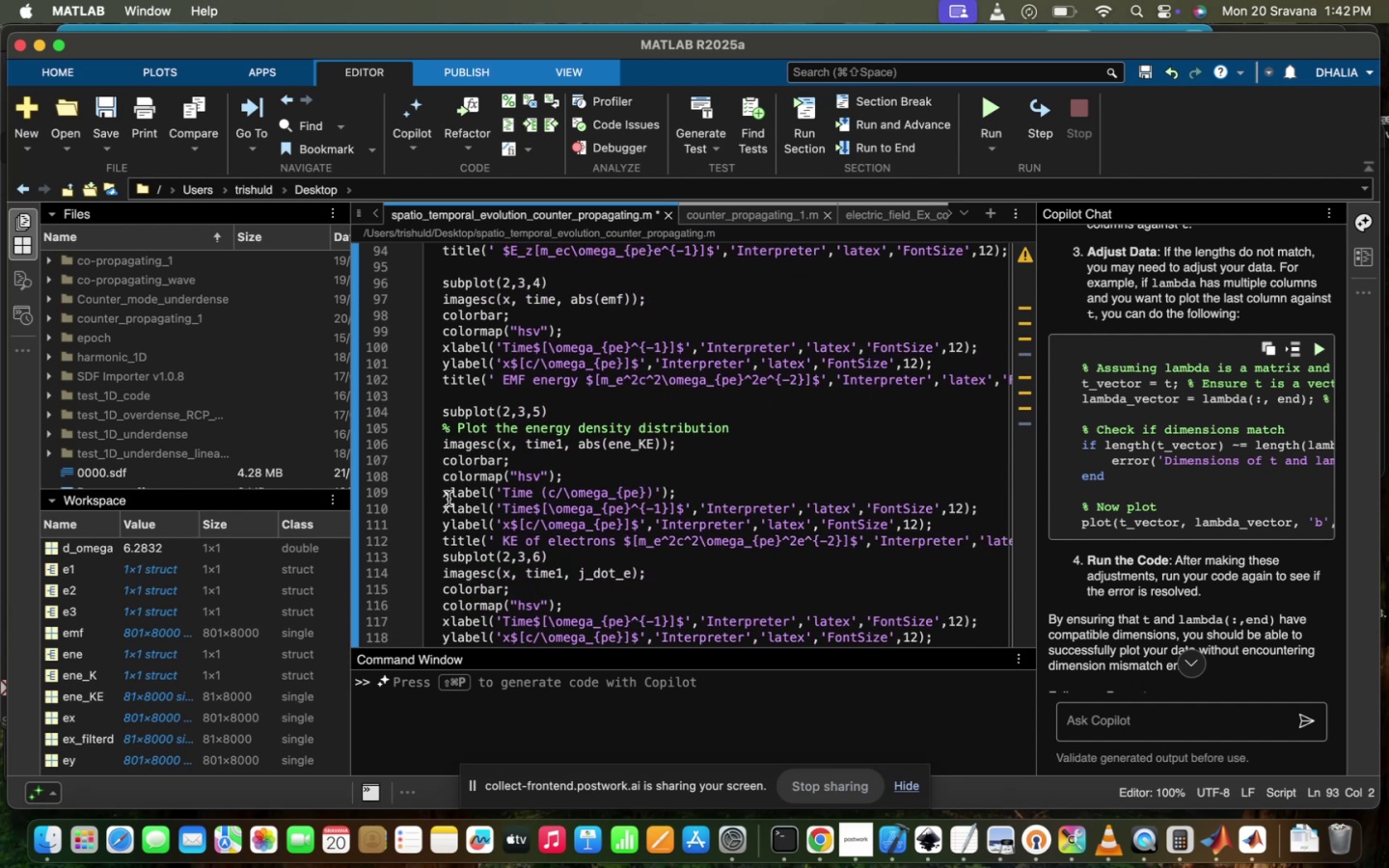 
left_click([449, 502])
 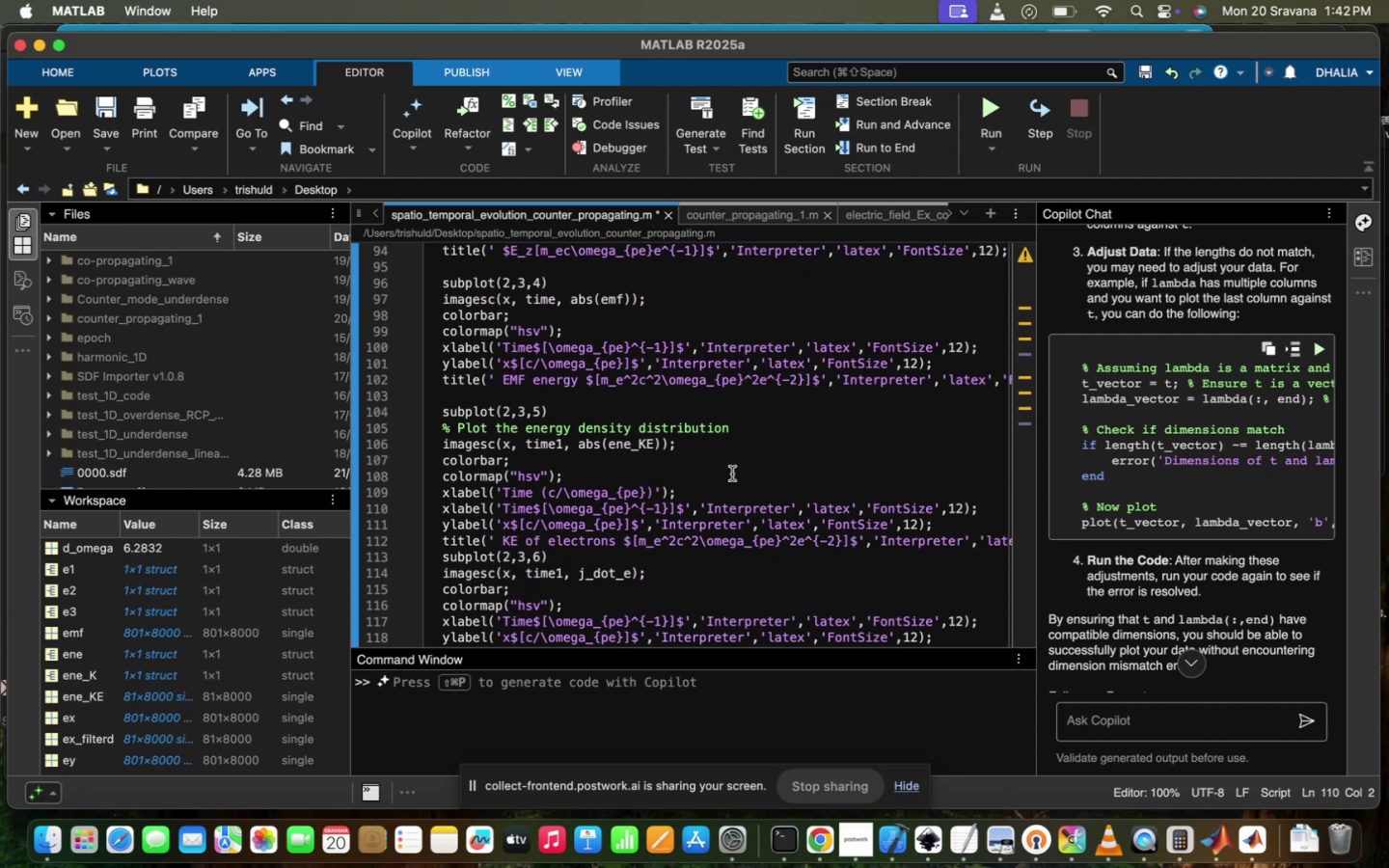 
left_click_drag(start_coordinate=[722, 488], to_coordinate=[401, 486])
 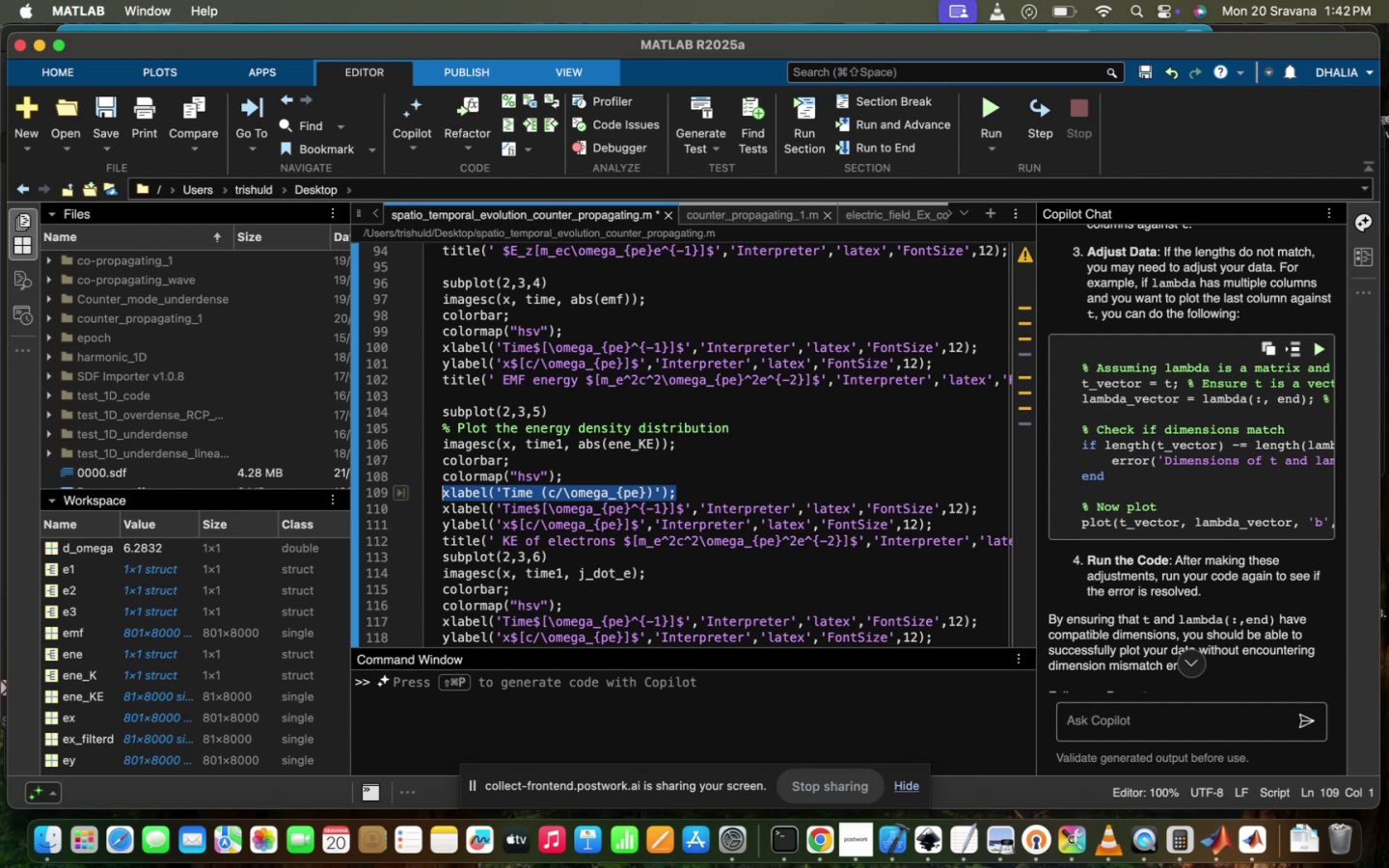 
key(Backspace)
 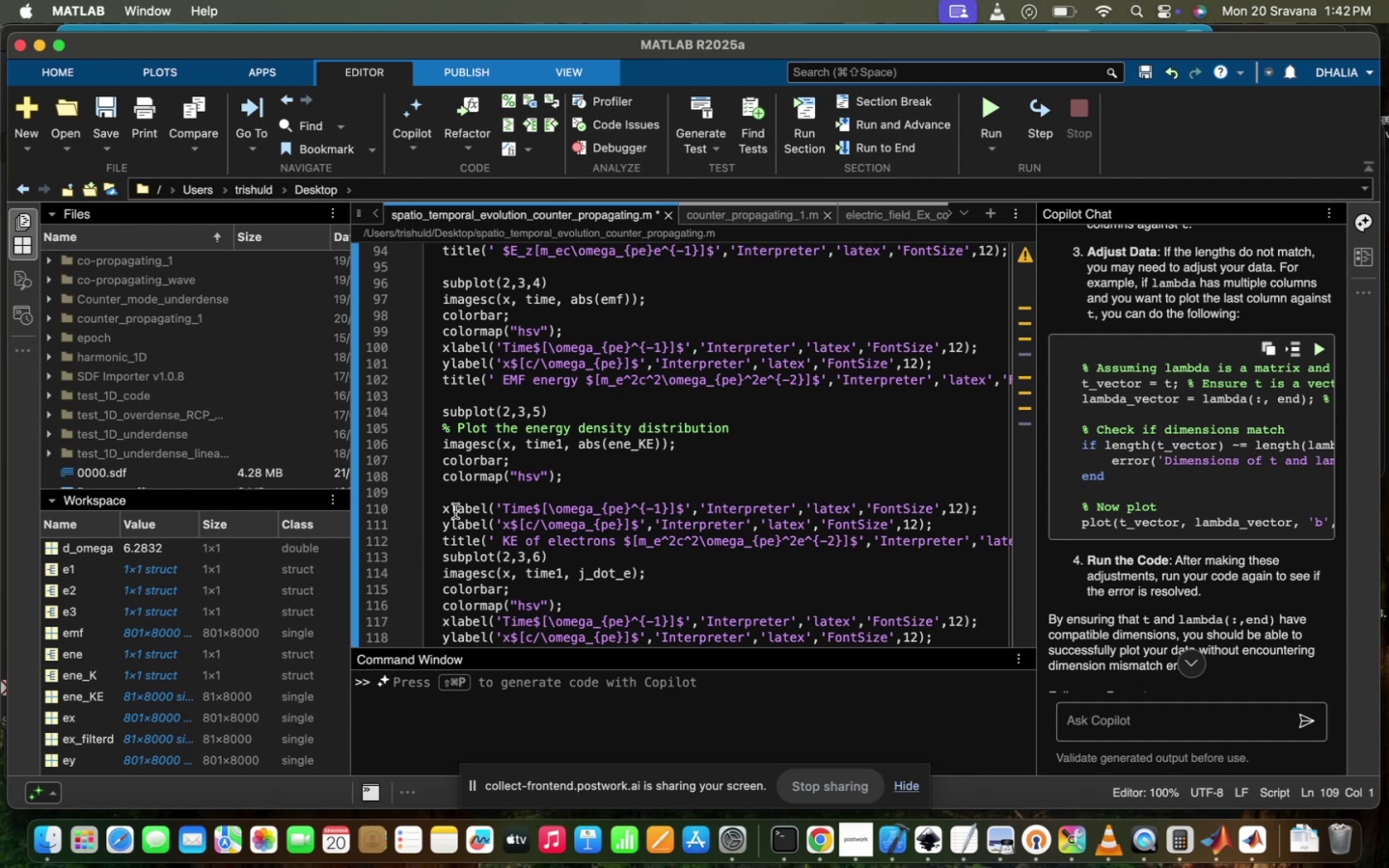 
key(Backspace)
 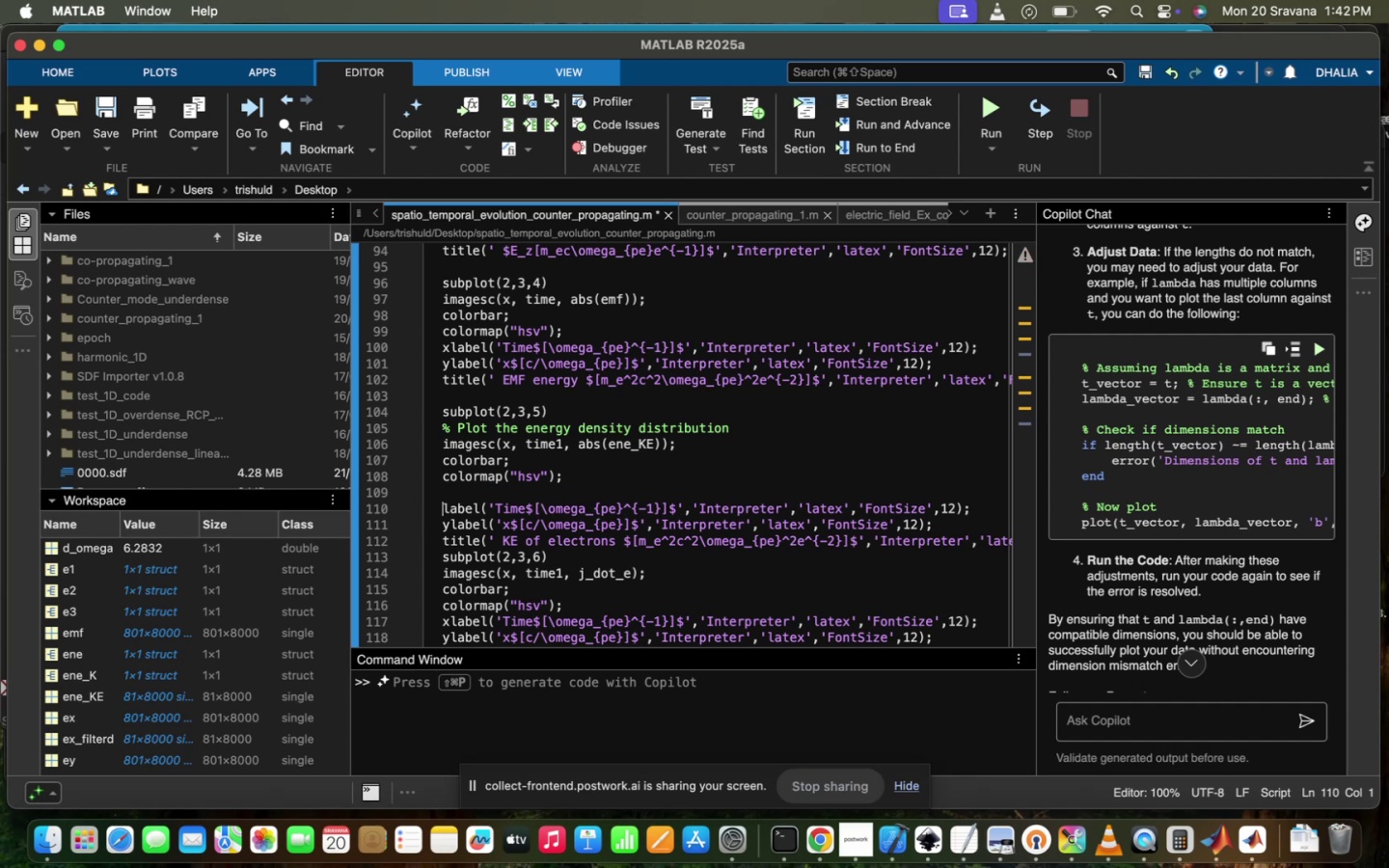 
key(Y)
 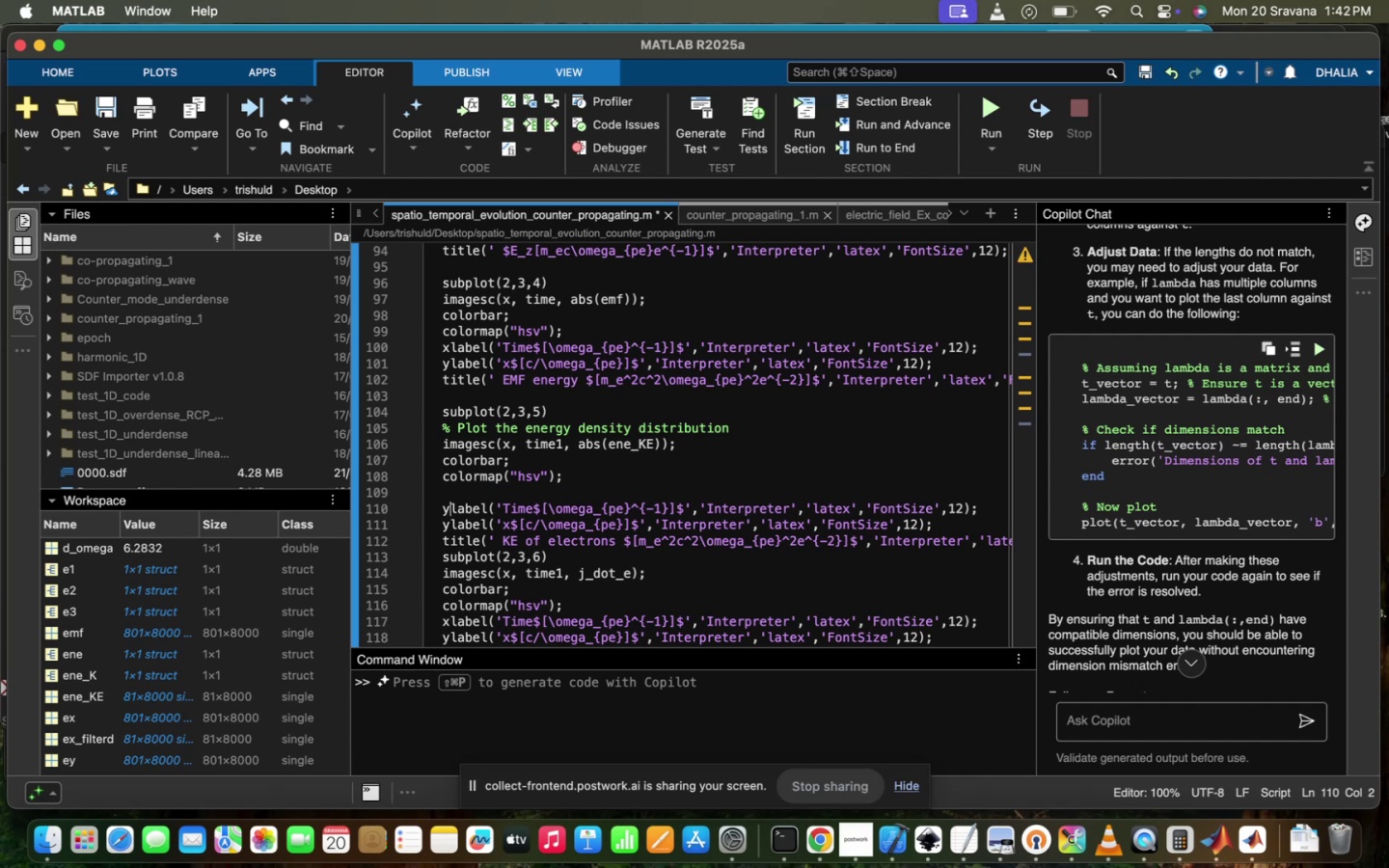 
key(ArrowDown)
 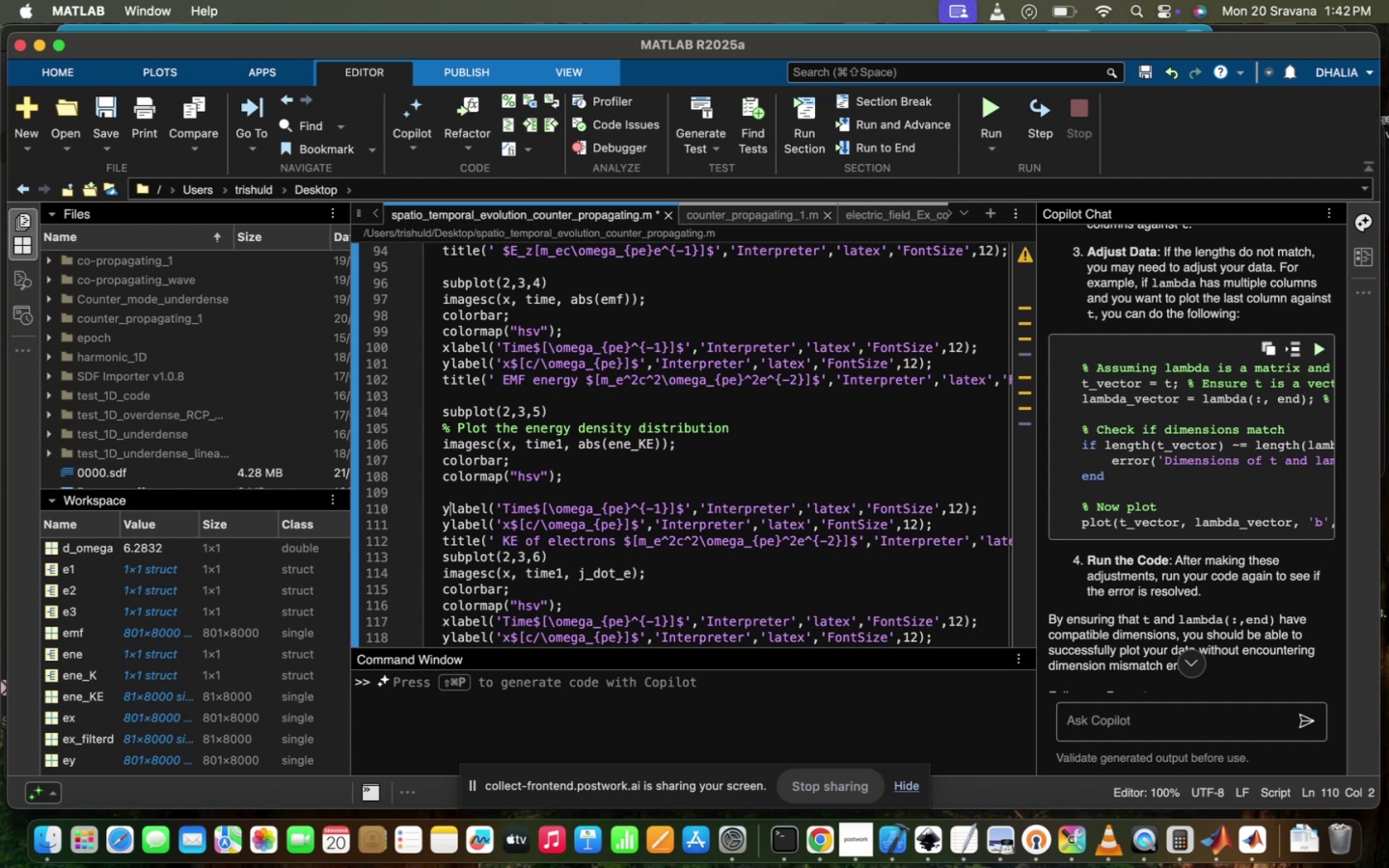 
key(ArrowUp)
 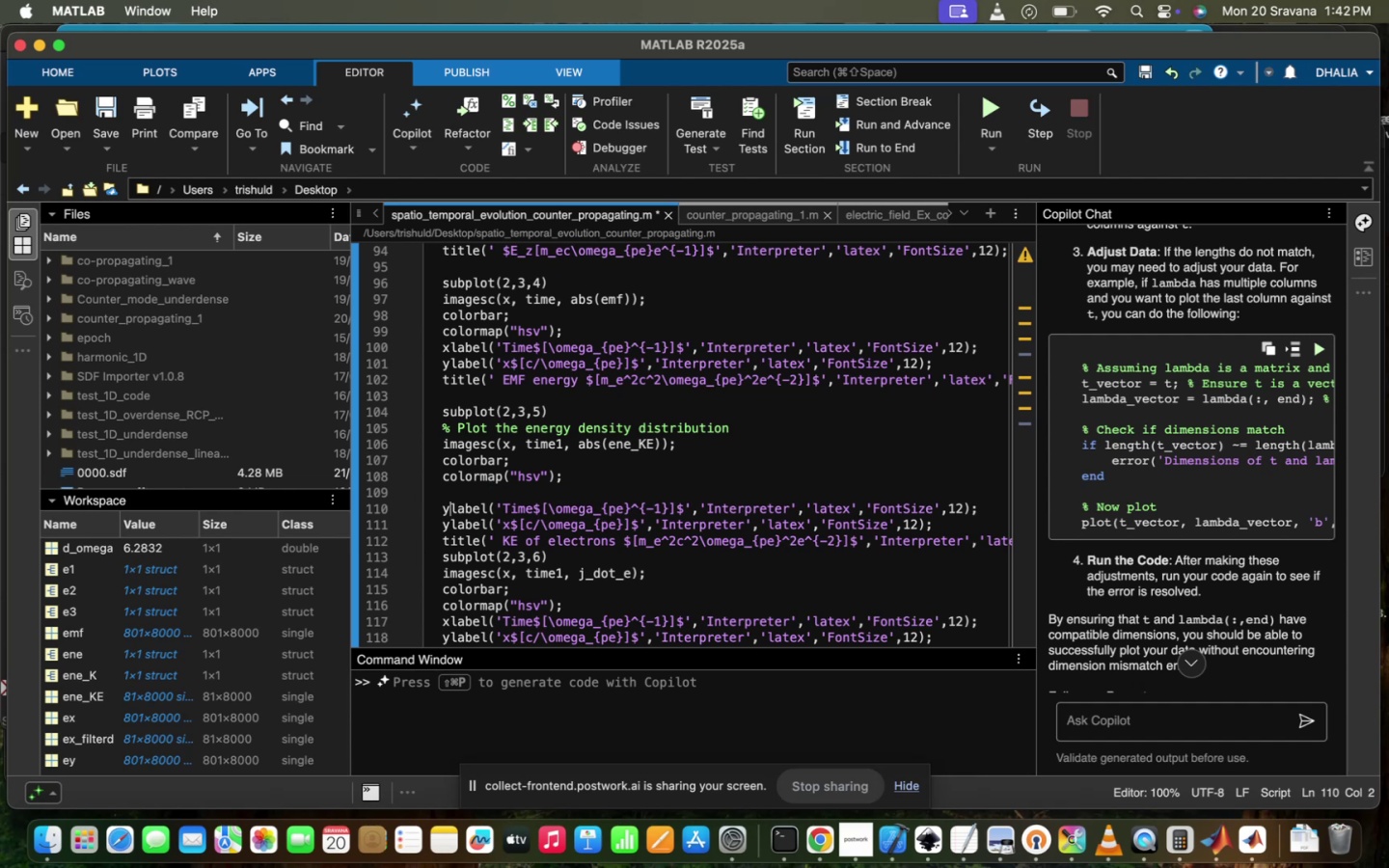 
key(ArrowDown)
 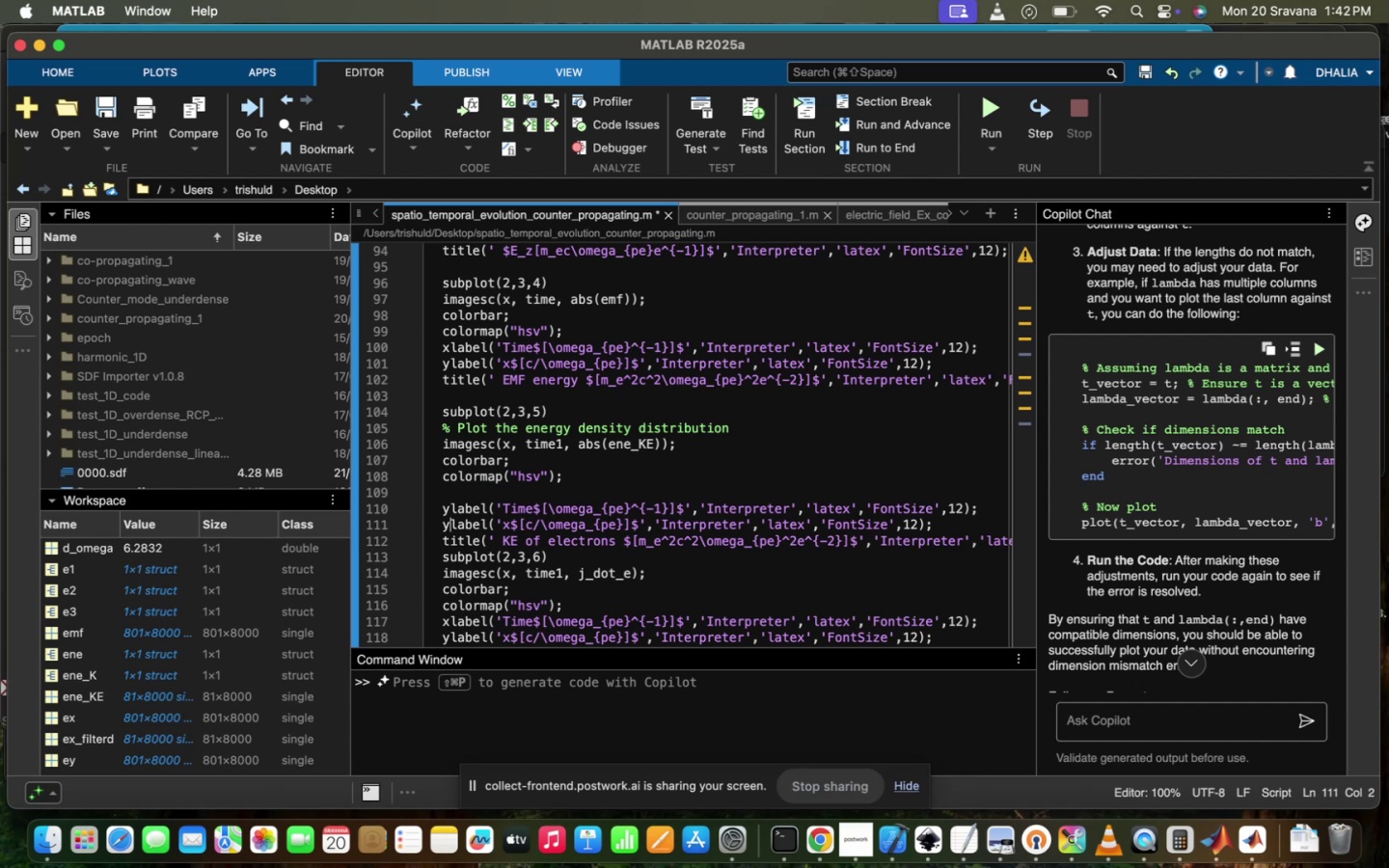 
key(Backspace)
 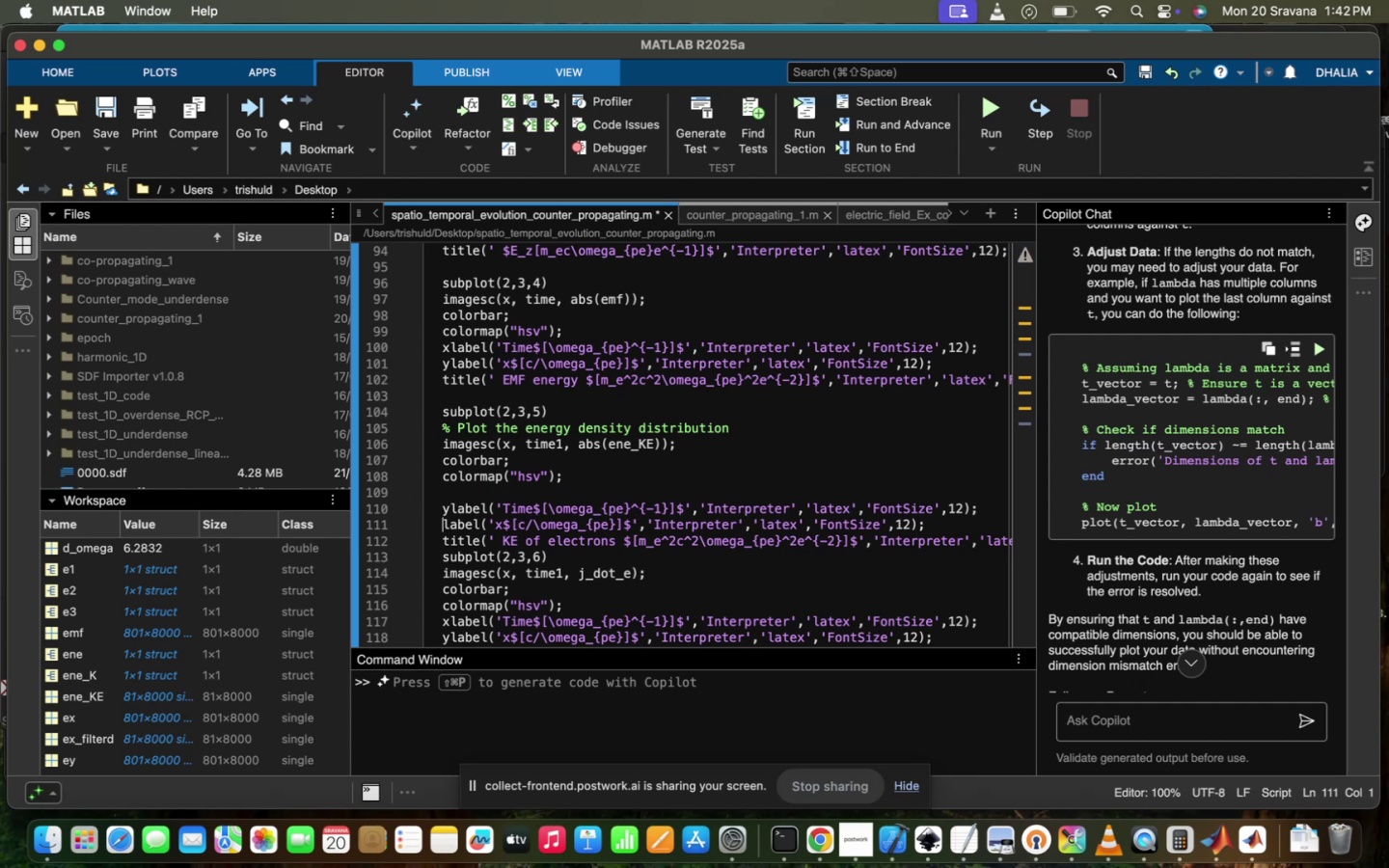 
key(X)
 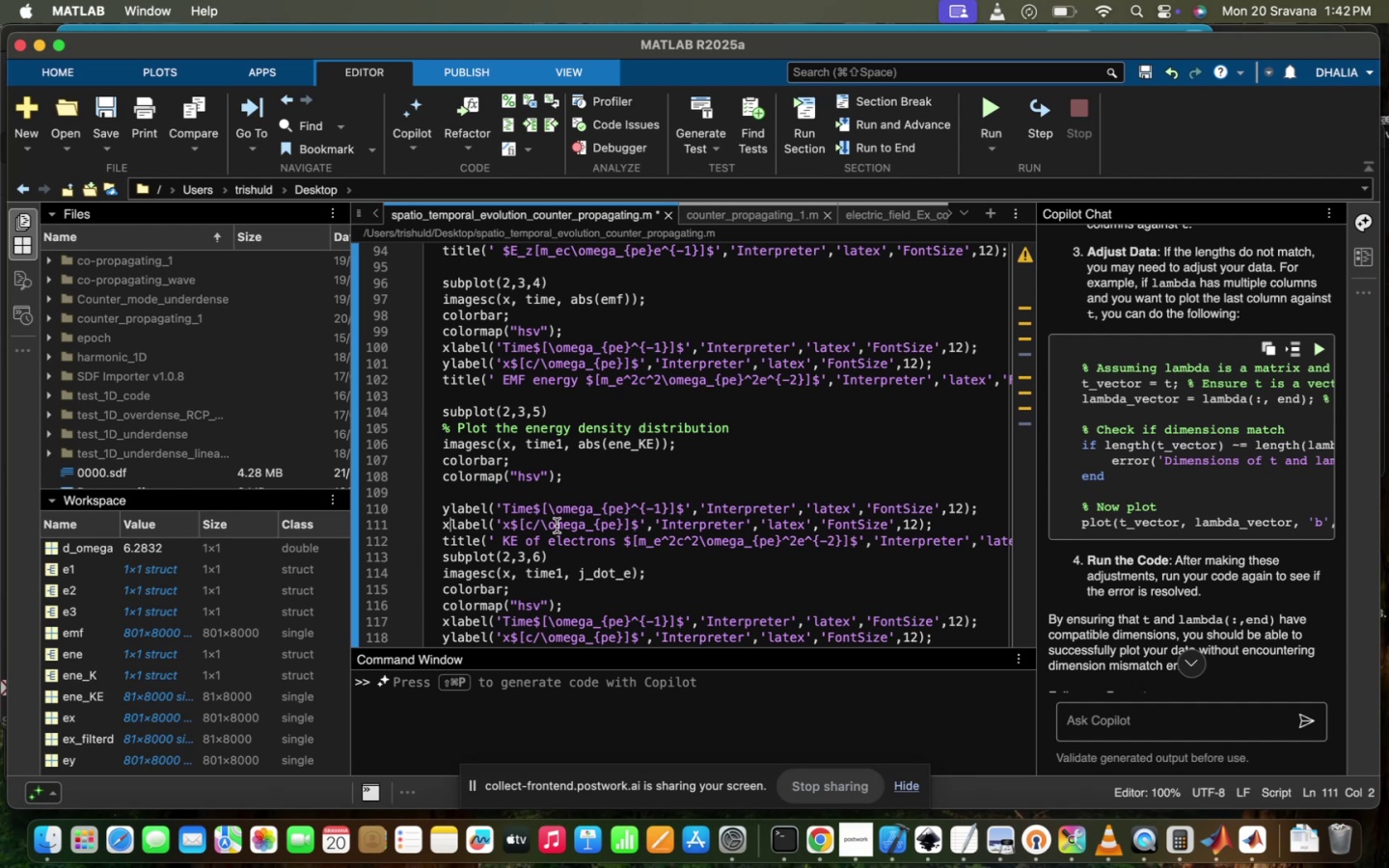 
scroll: coordinate [557, 526], scroll_direction: down, amount: 13.0
 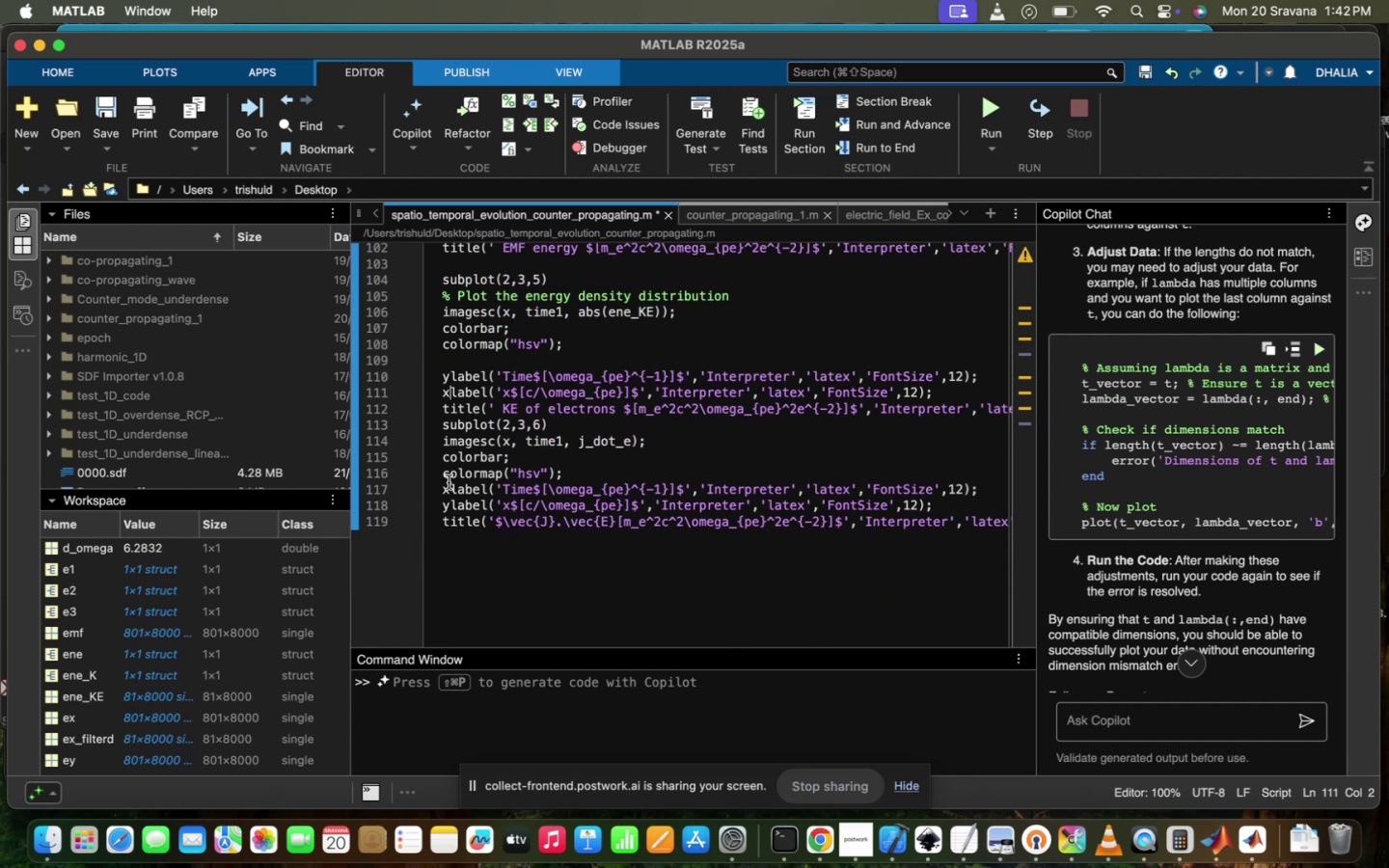 
left_click([449, 480])
 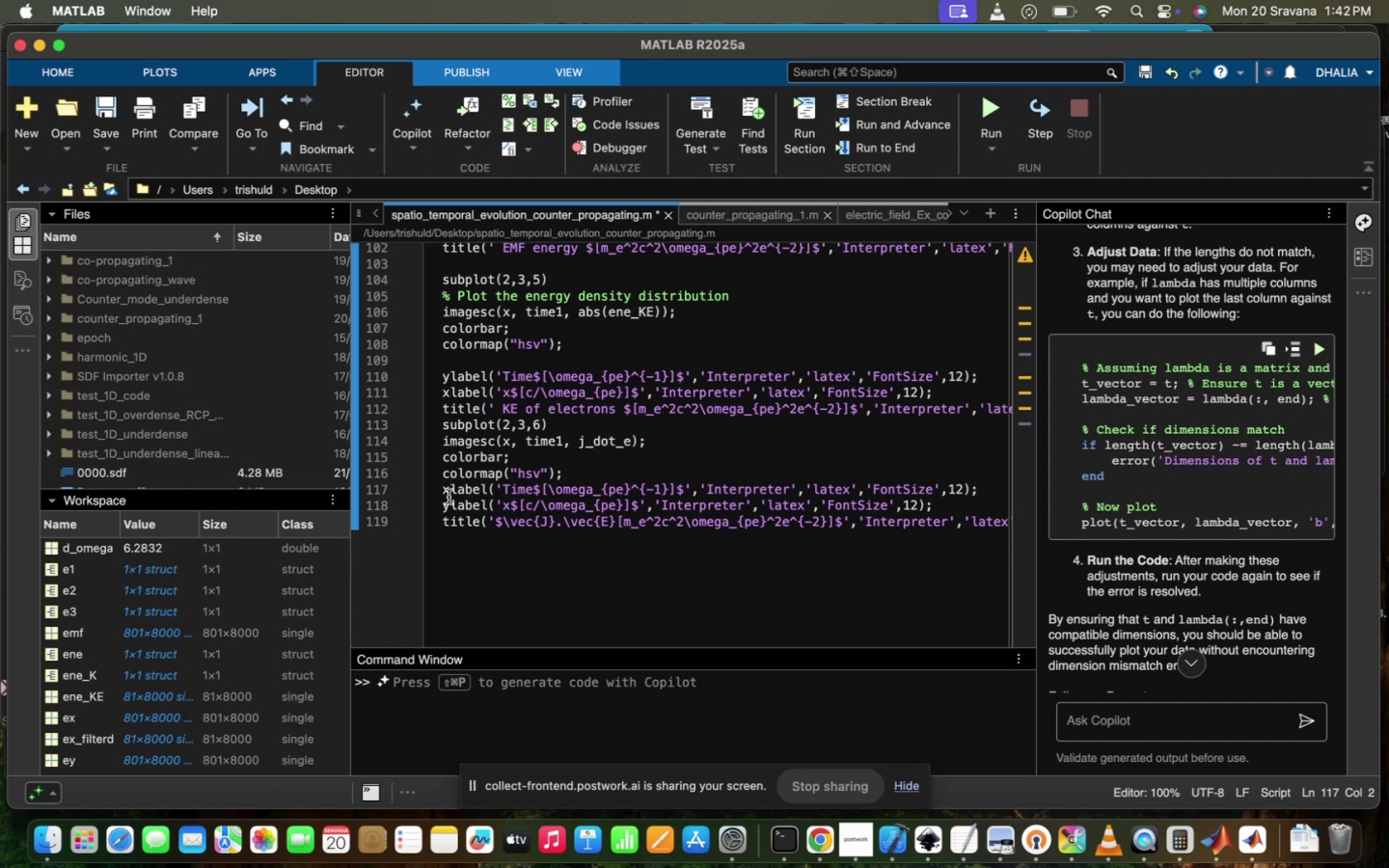 
key(Backspace)
 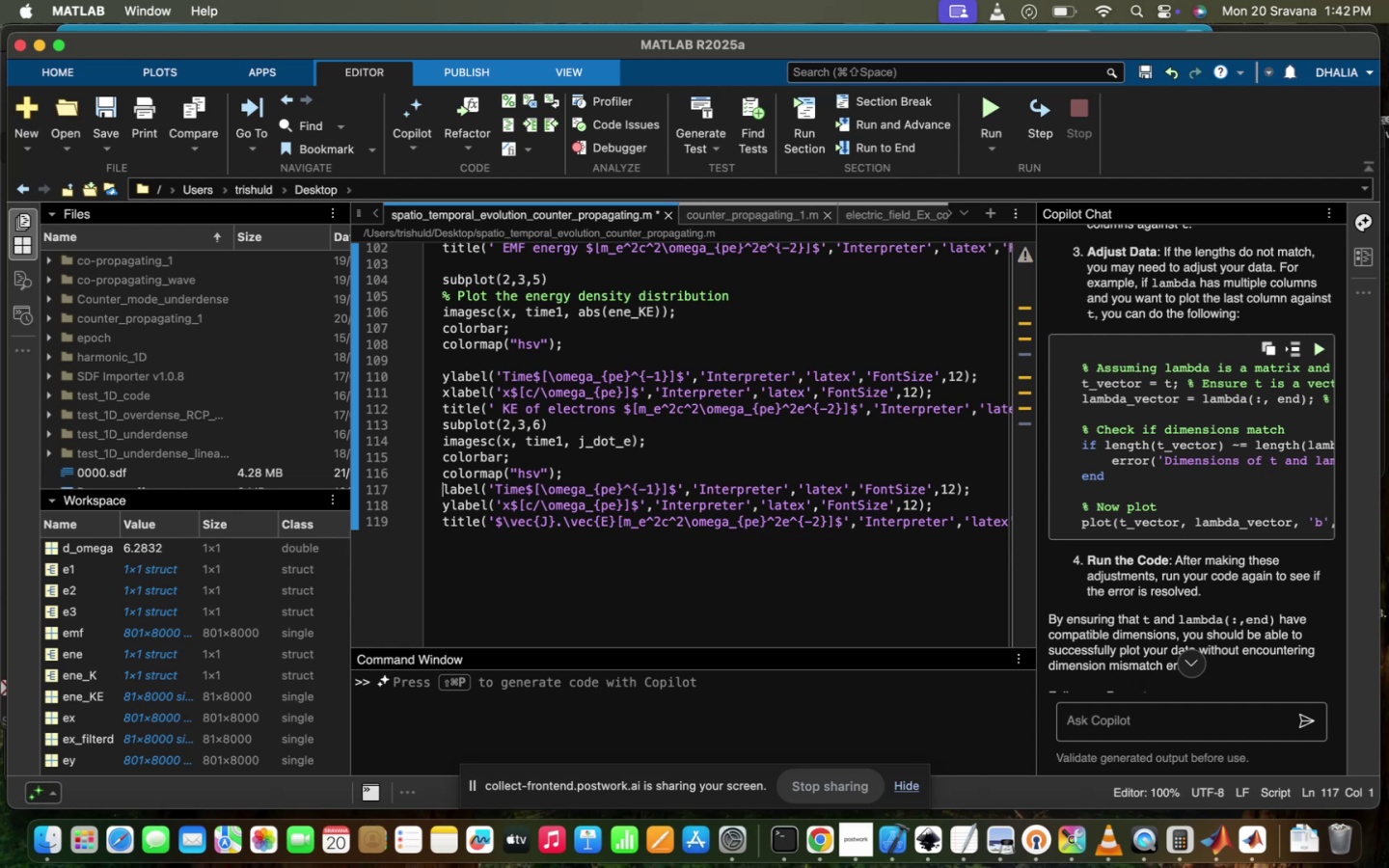 
key(Y)
 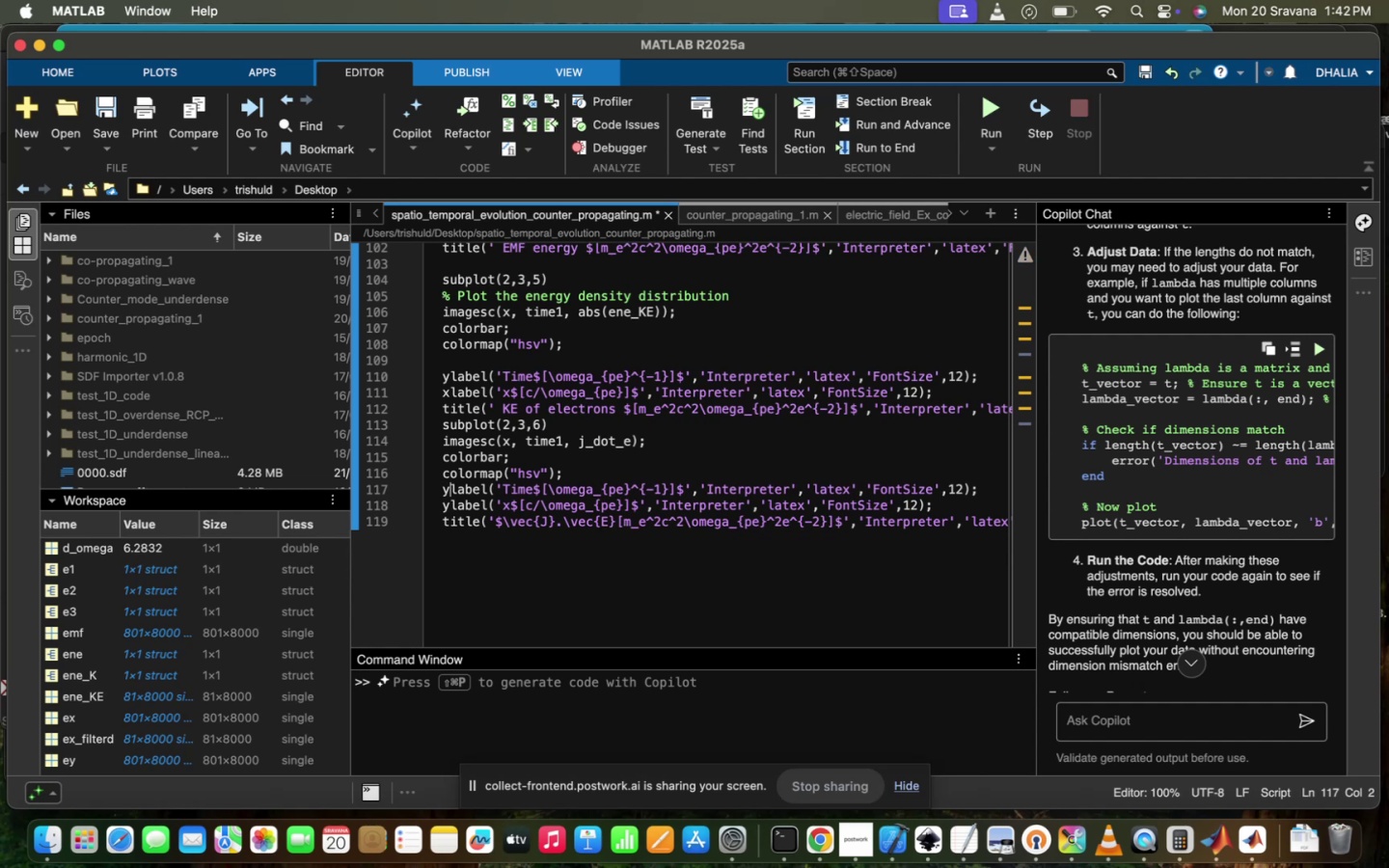 
key(ArrowDown)
 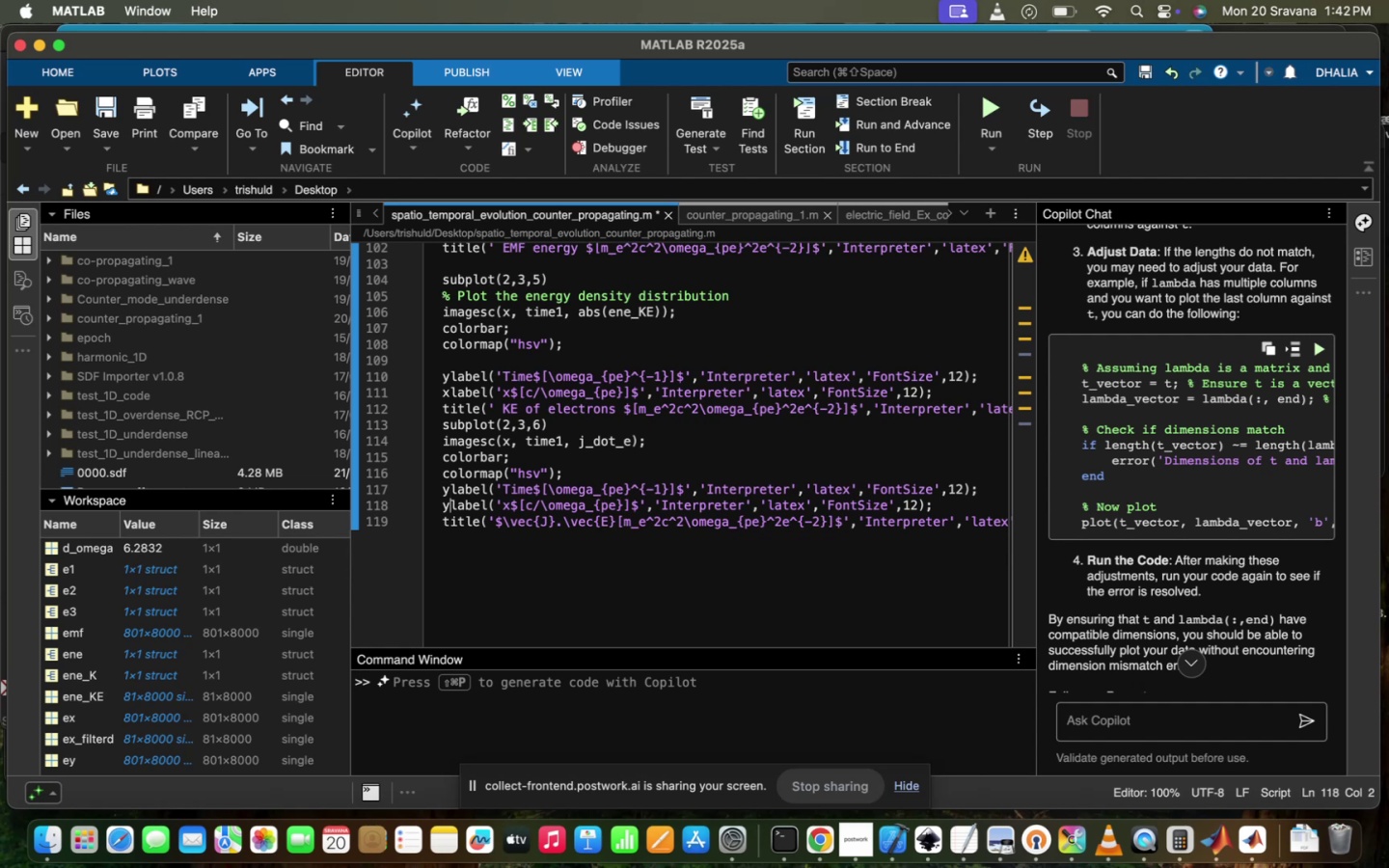 
key(Backspace)
 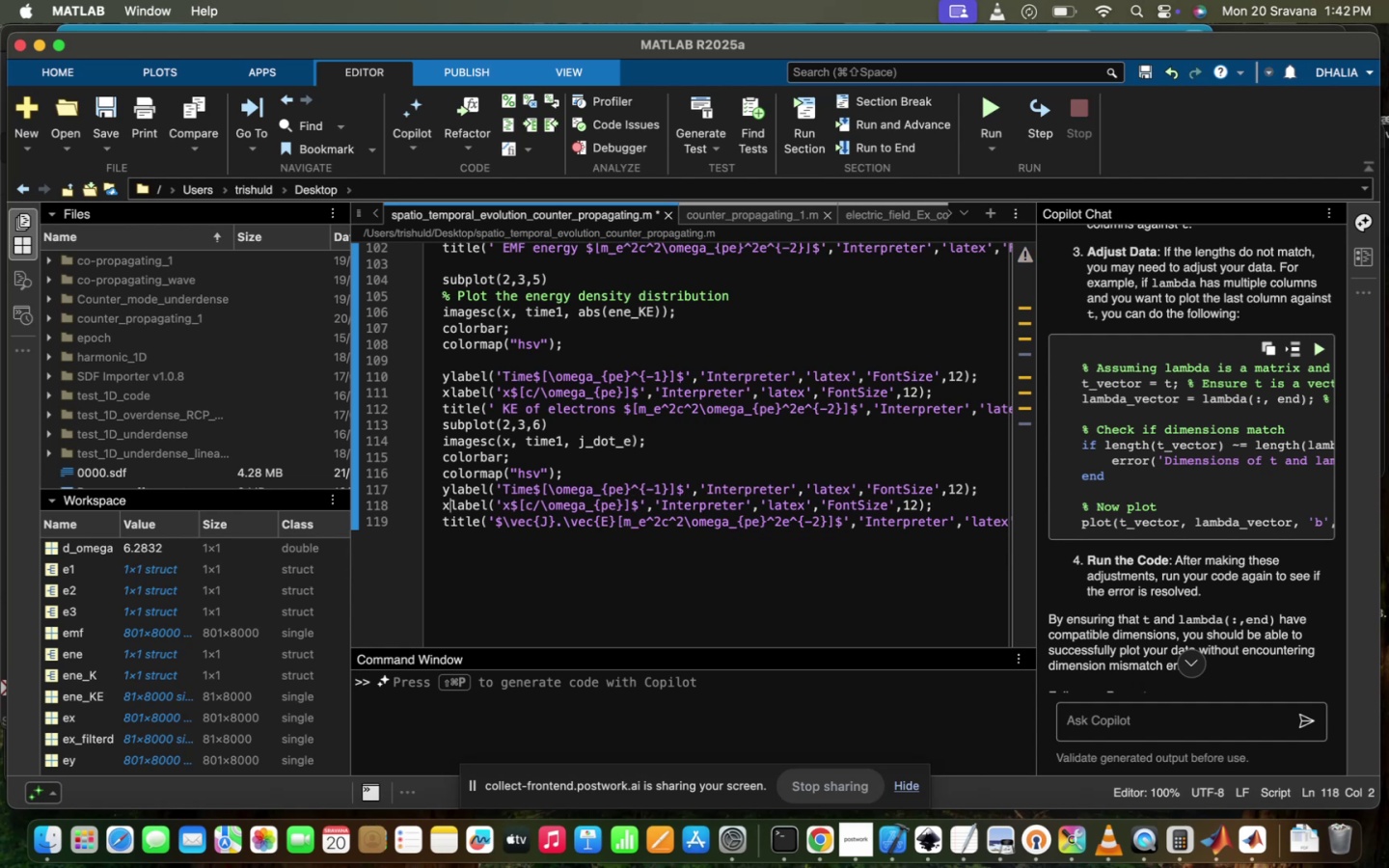 
key(X)
 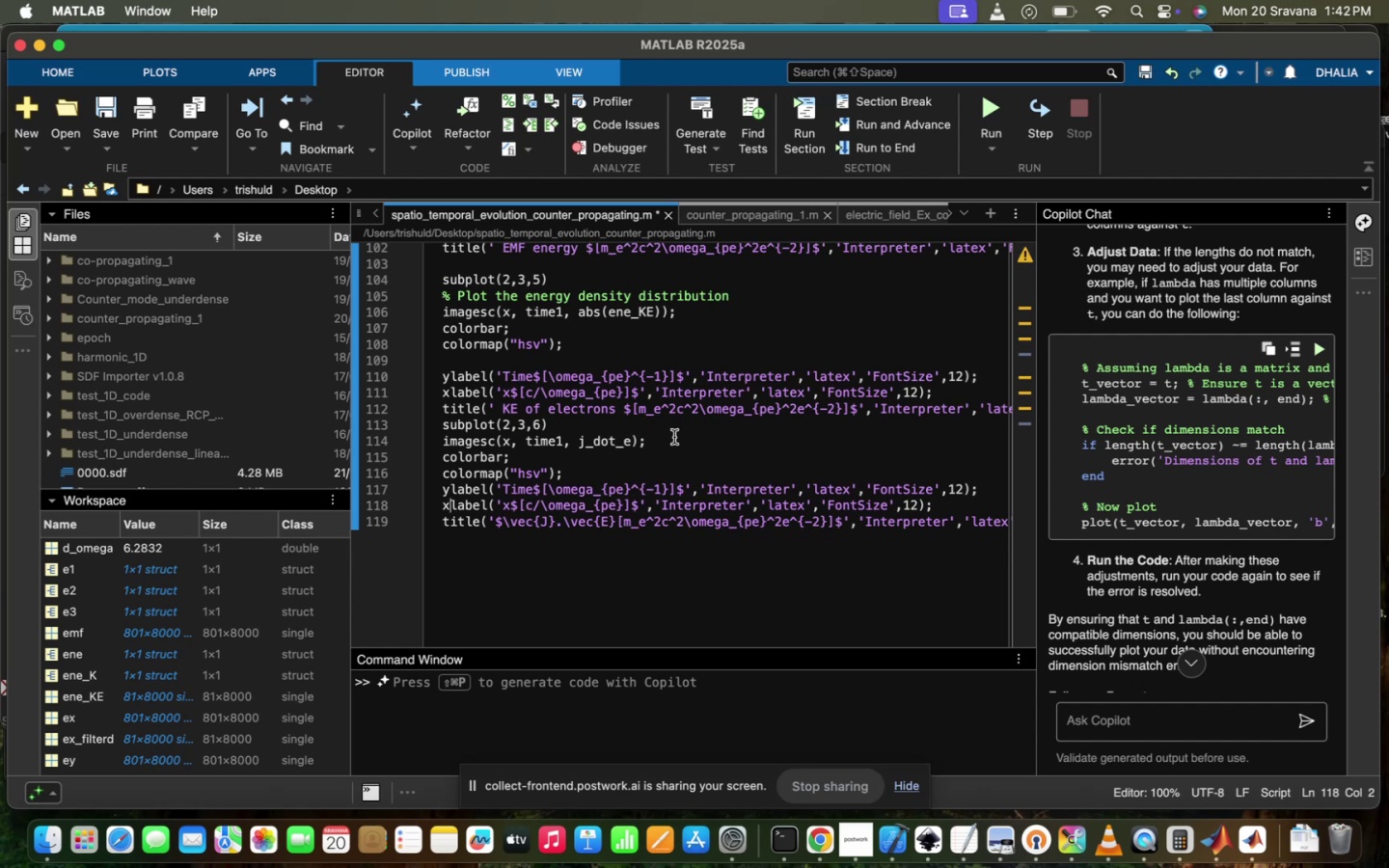 
scroll: coordinate [893, 419], scroll_direction: up, amount: 7.0
 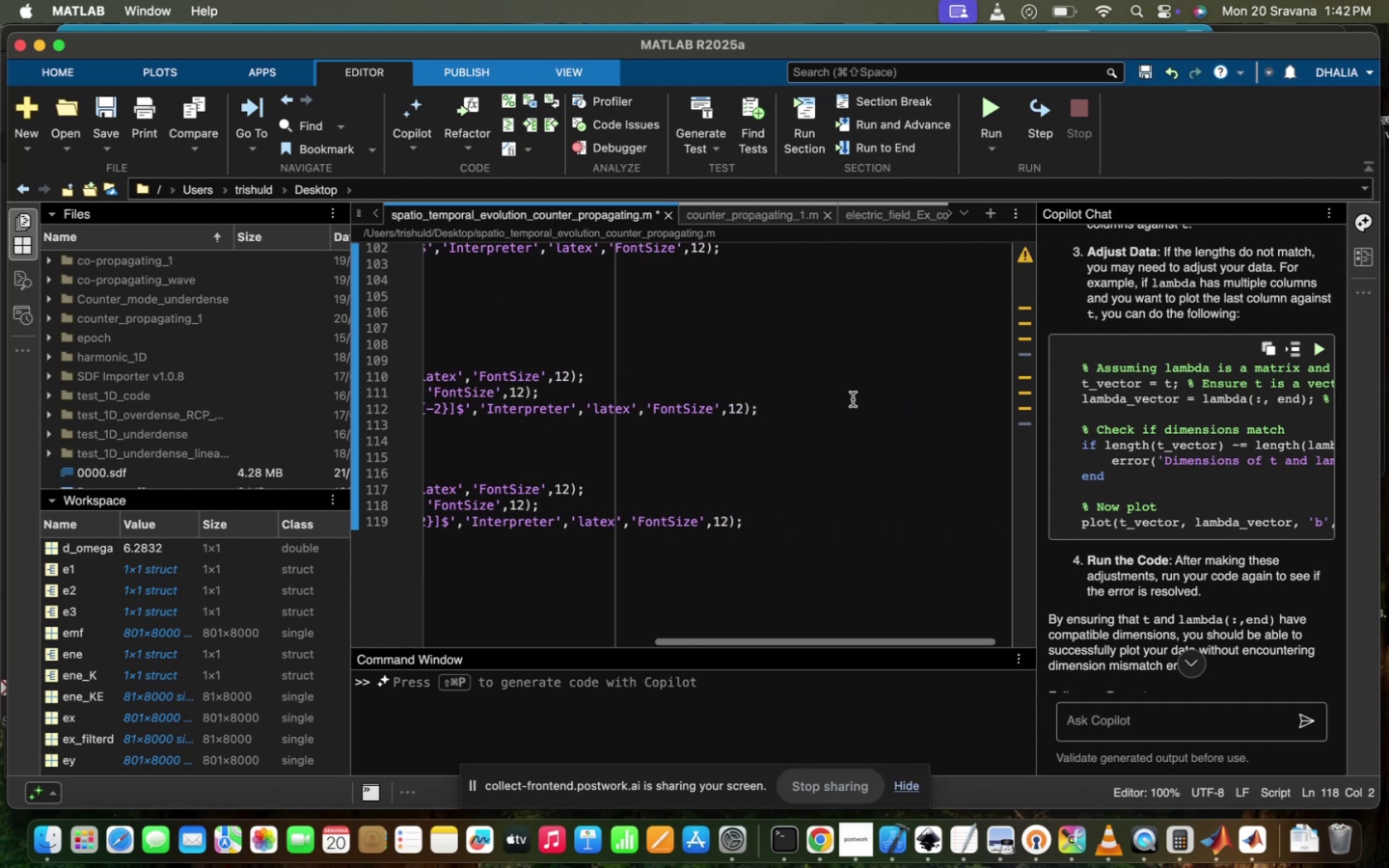 
left_click([853, 399])
 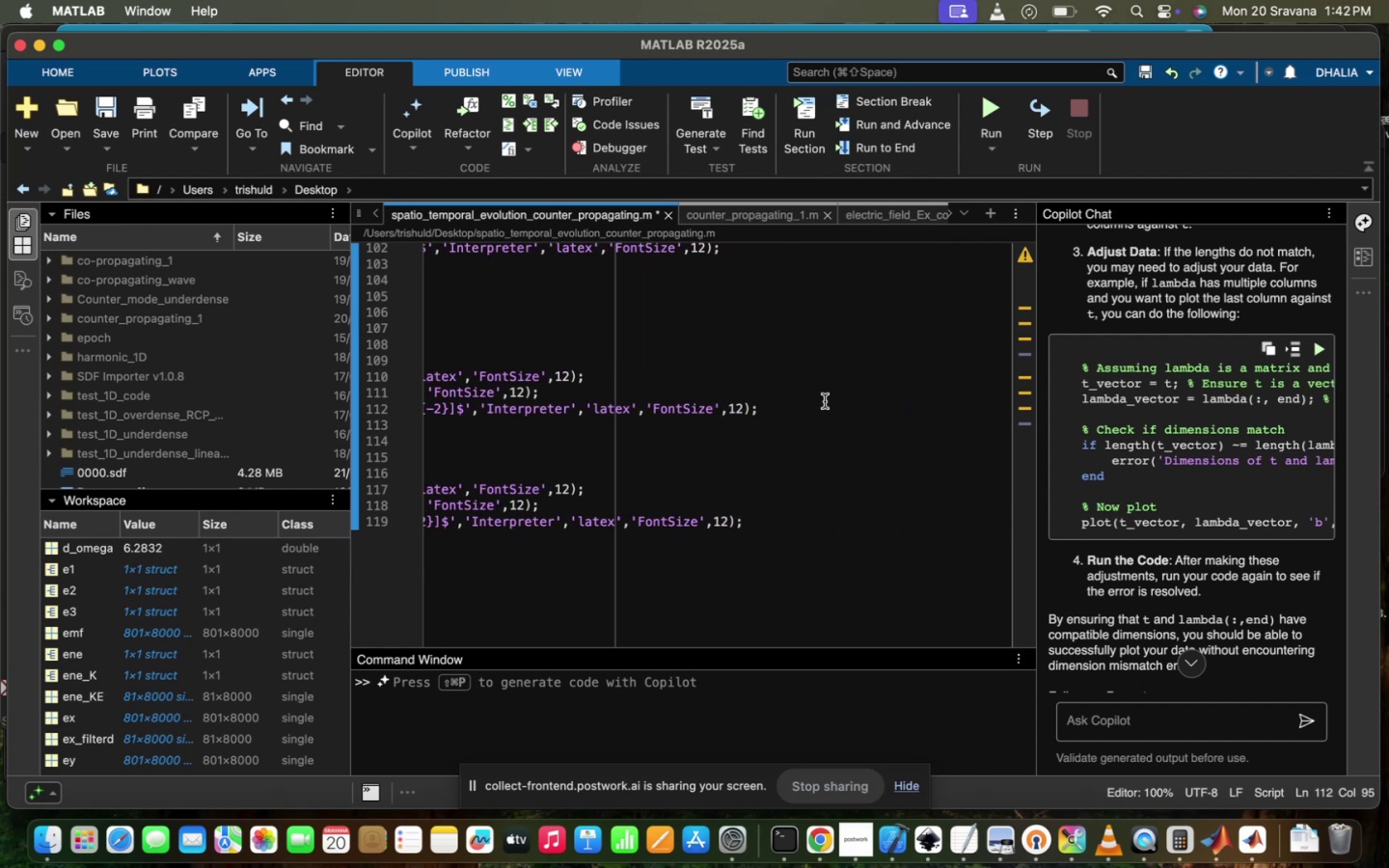 
key(Enter)
 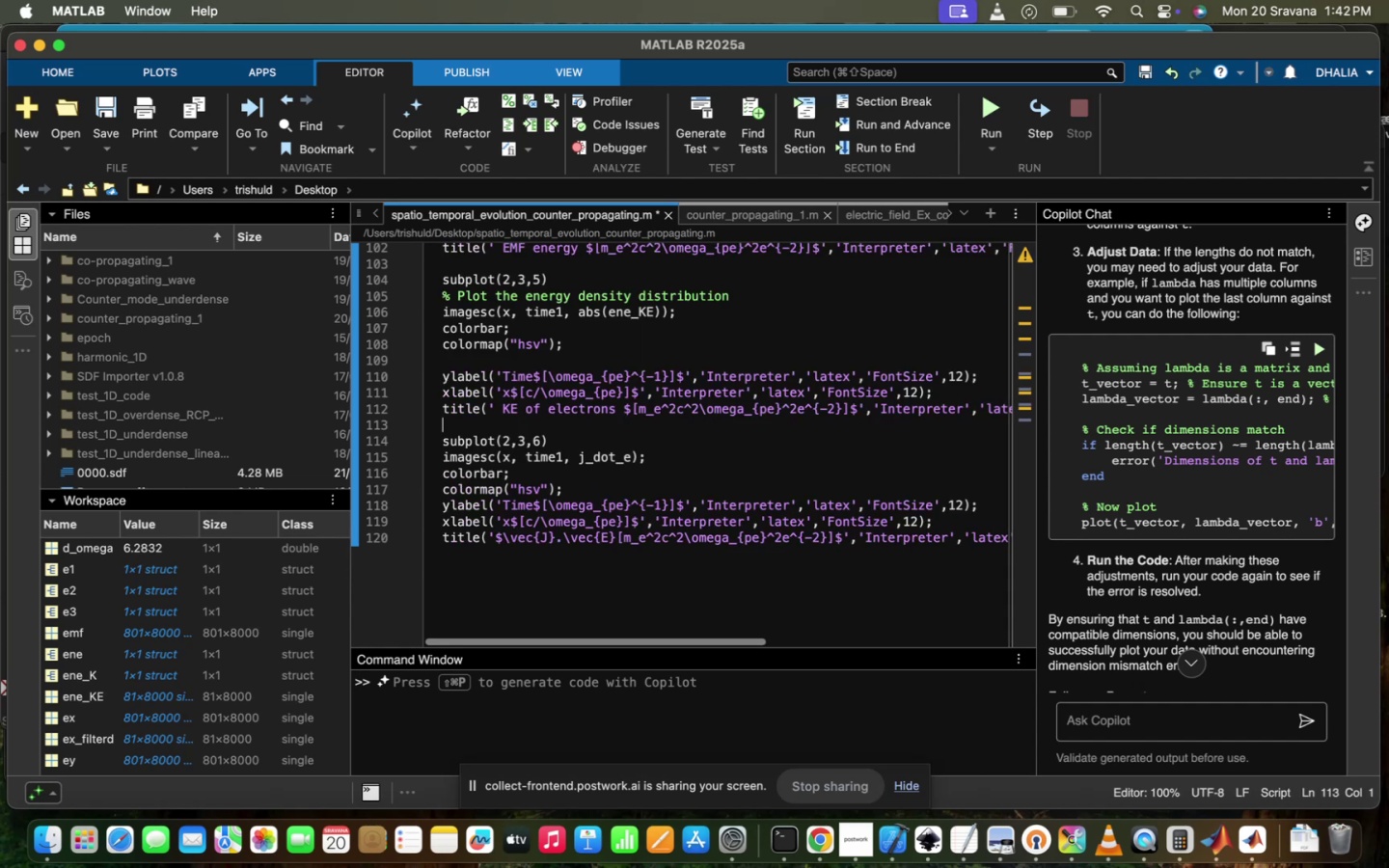 
scroll: coordinate [649, 391], scroll_direction: up, amount: 66.0
 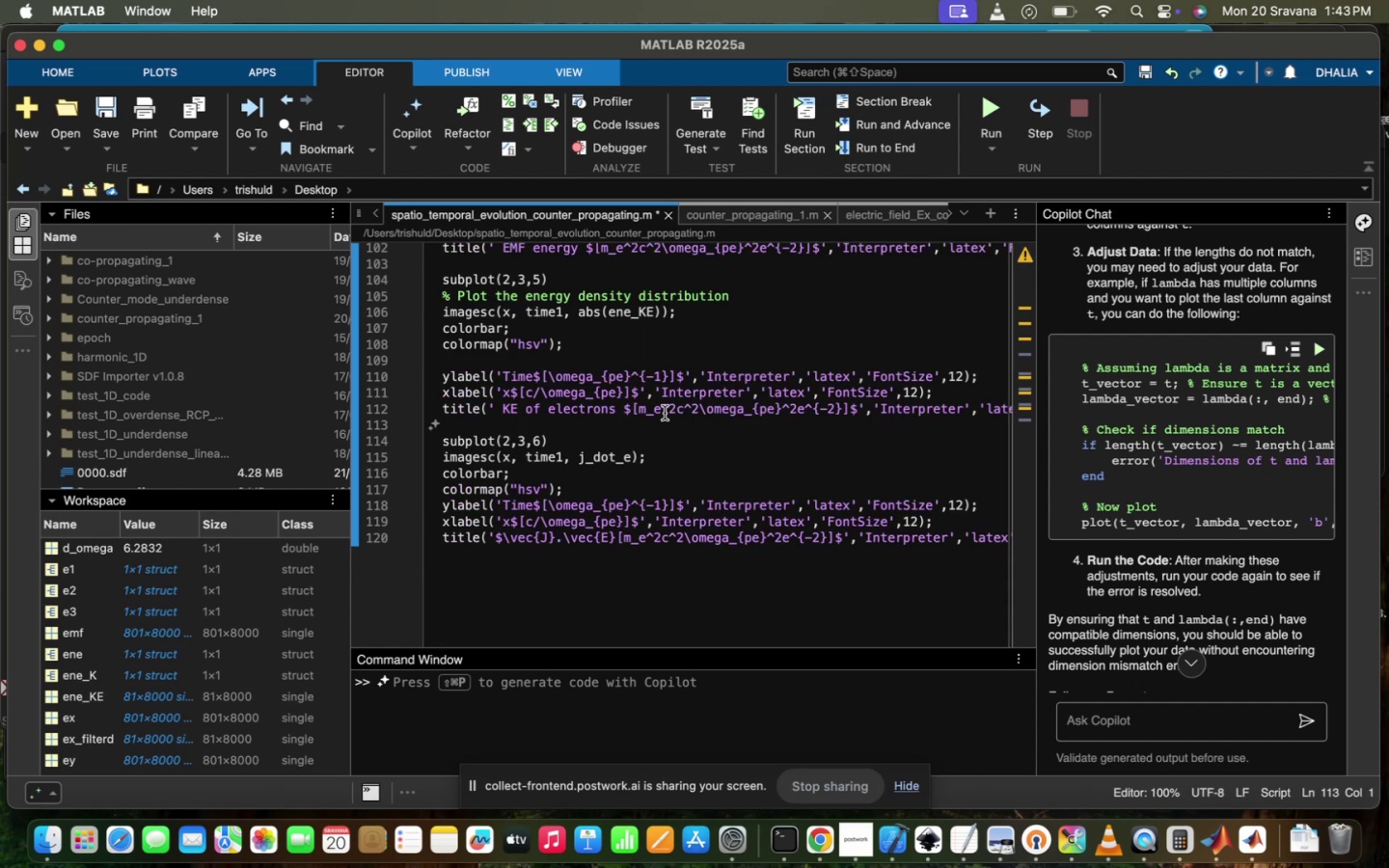 
left_click([664, 412])
 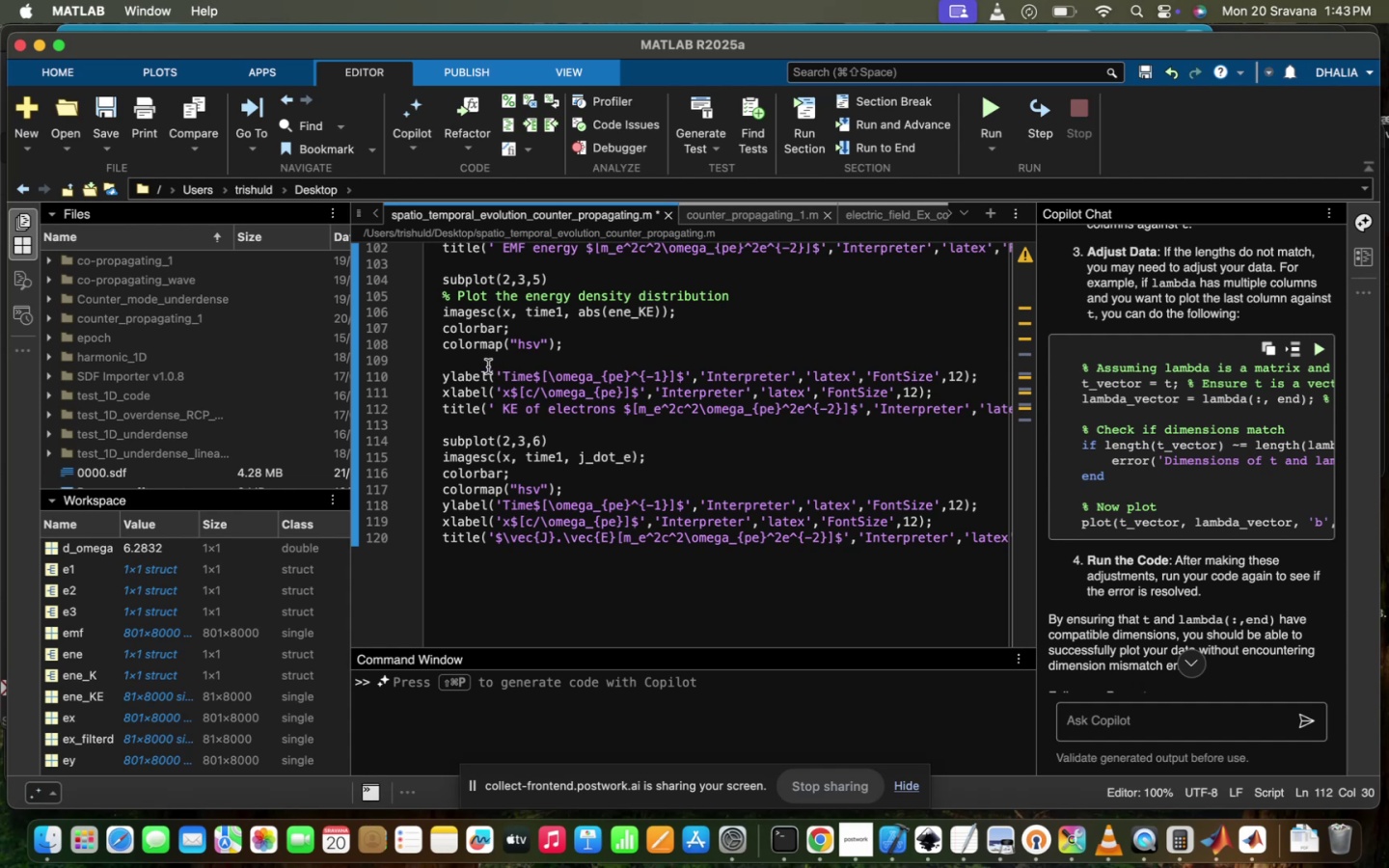 
left_click([488, 366])
 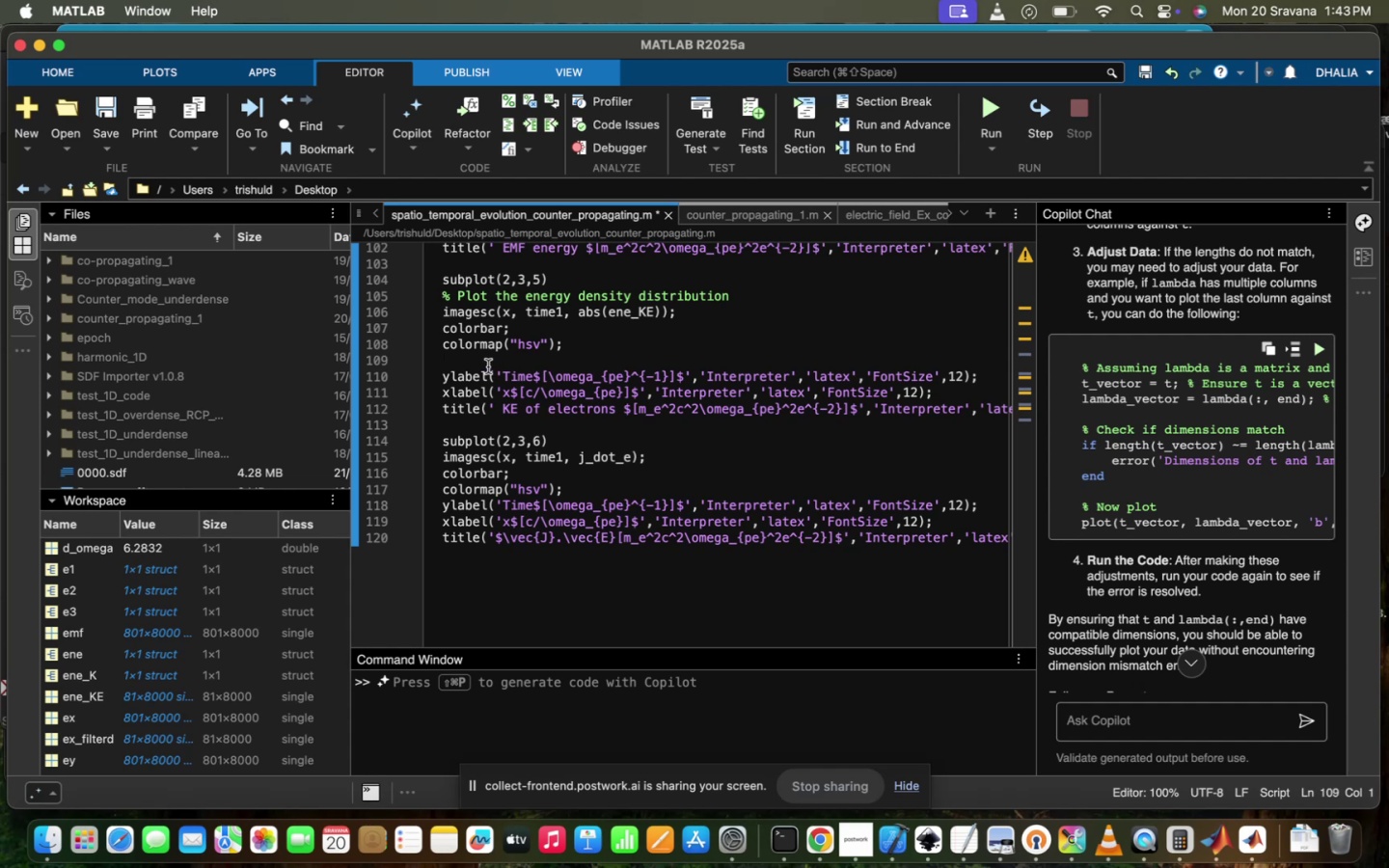 
key(Backspace)
 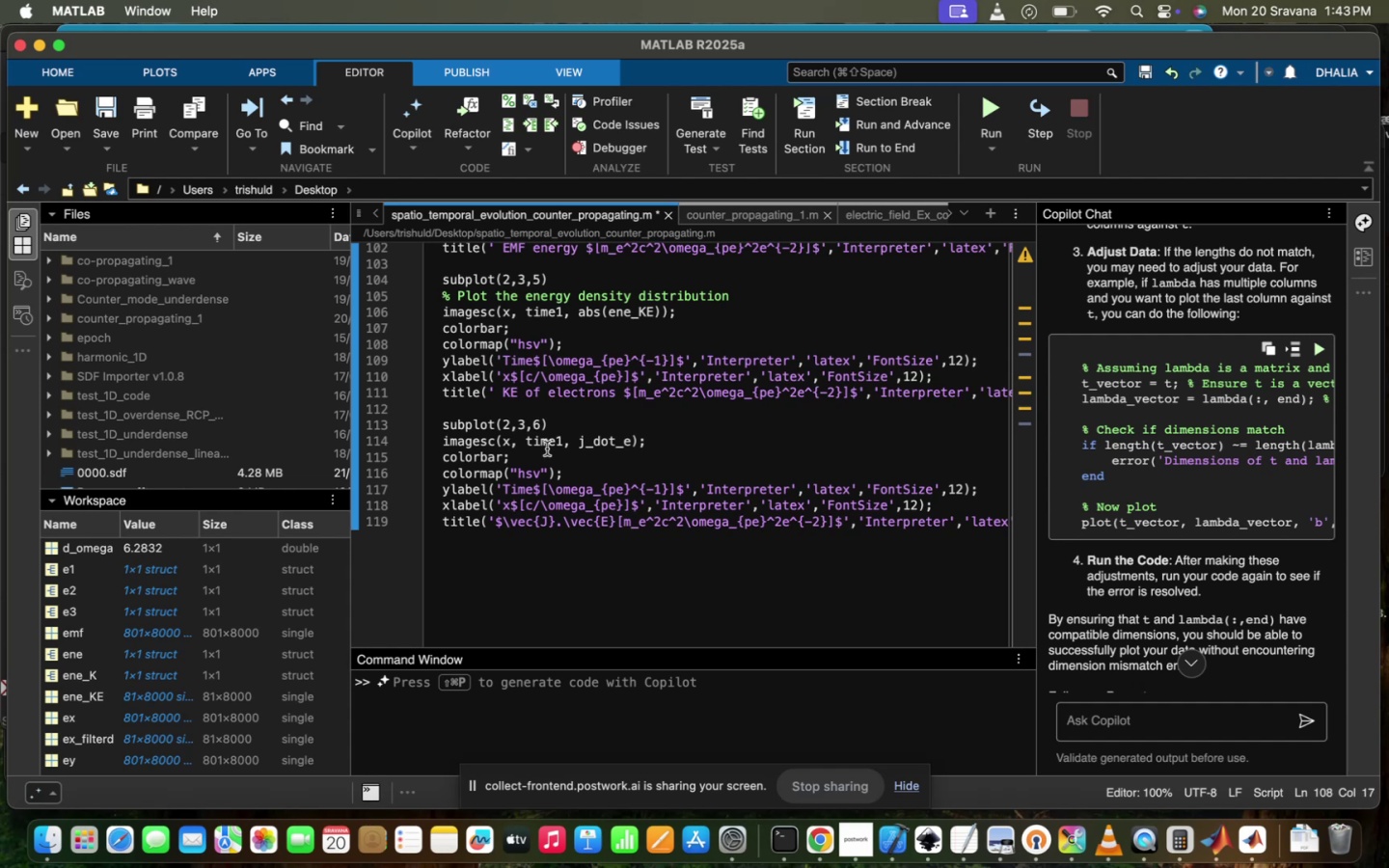 
scroll: coordinate [547, 448], scroll_direction: up, amount: 9.0
 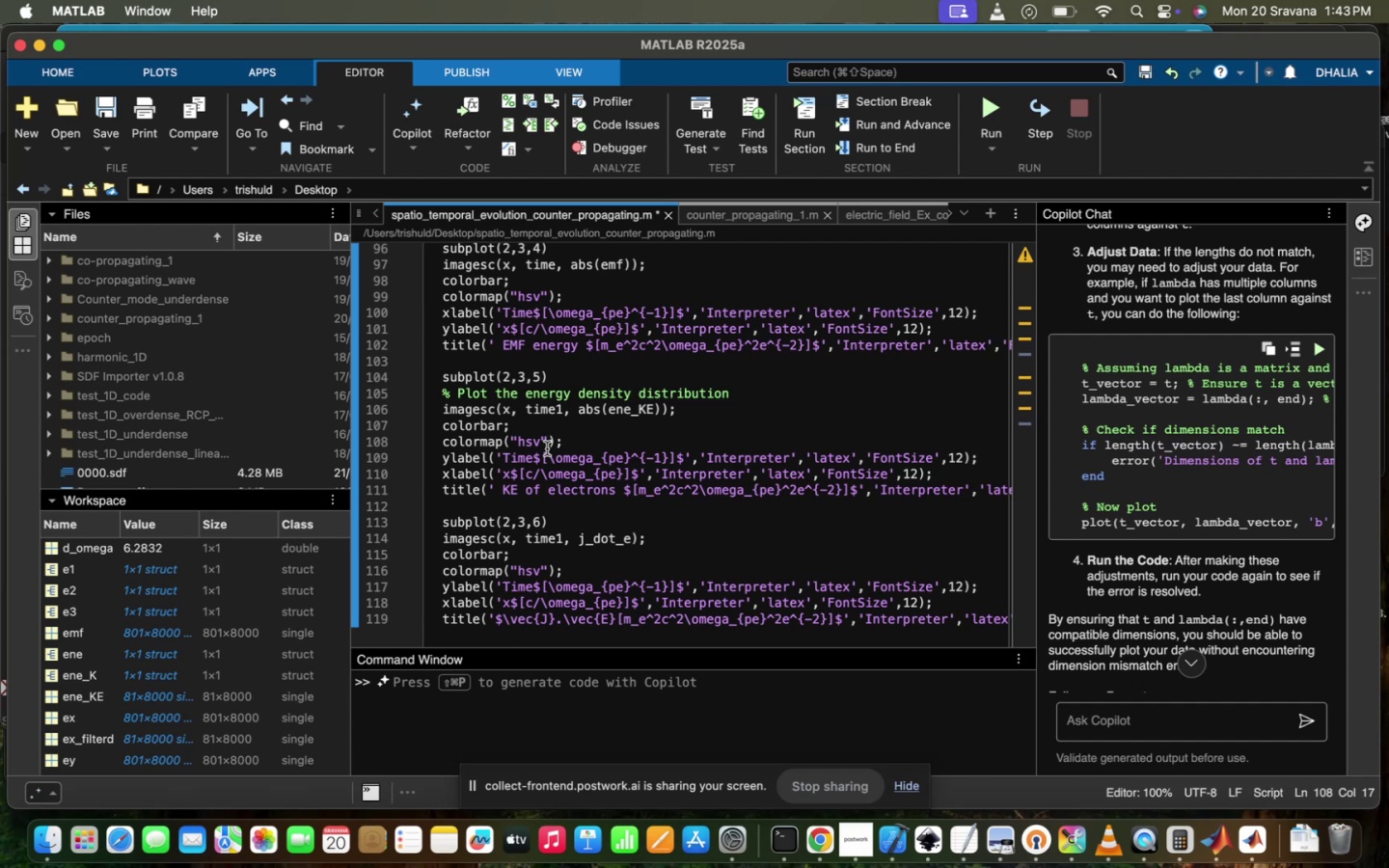 
wait(43.33)
 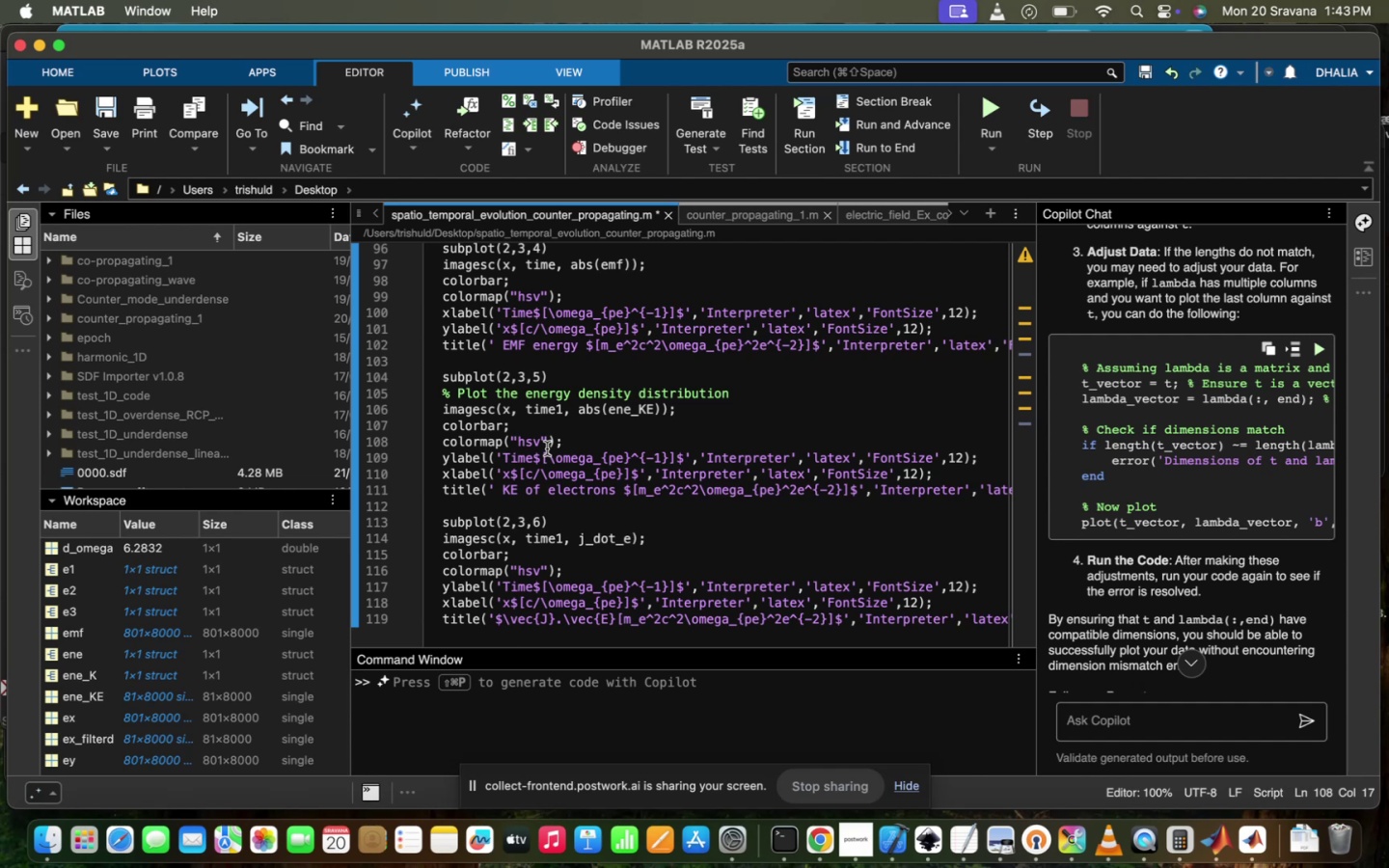 
left_click([607, 429])
 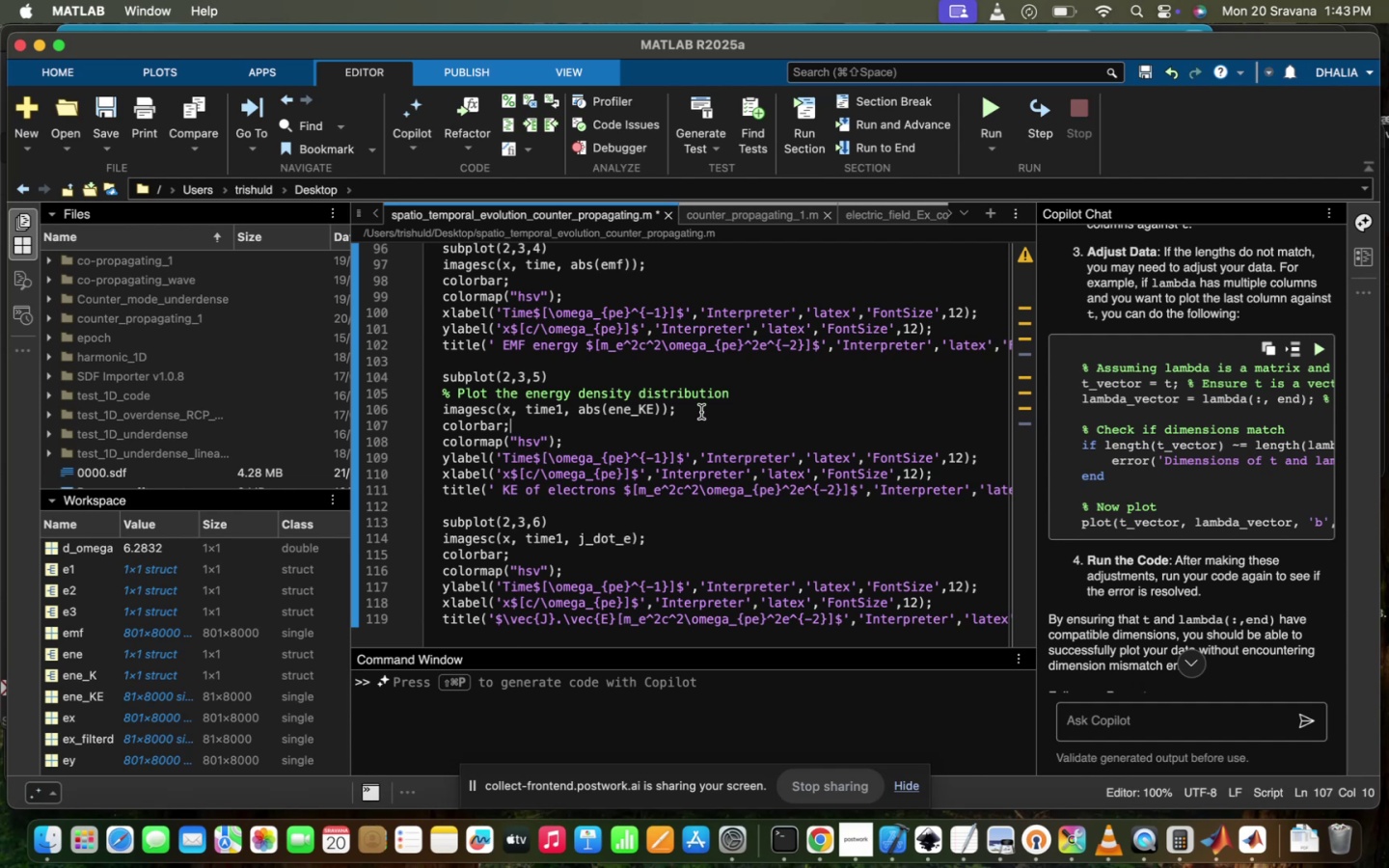 
left_click([780, 400])
 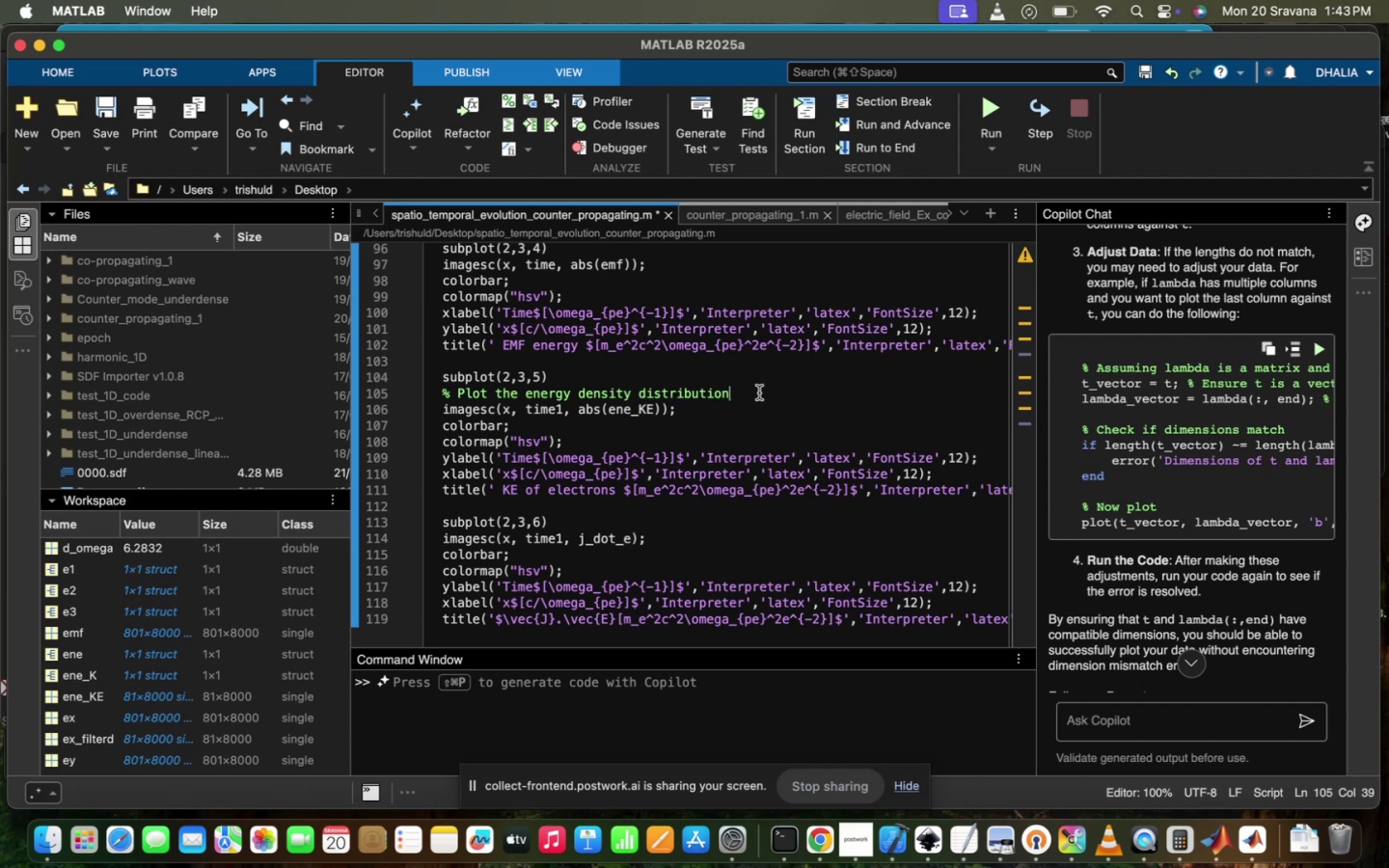 
left_click_drag(start_coordinate=[762, 391], to_coordinate=[439, 380])
 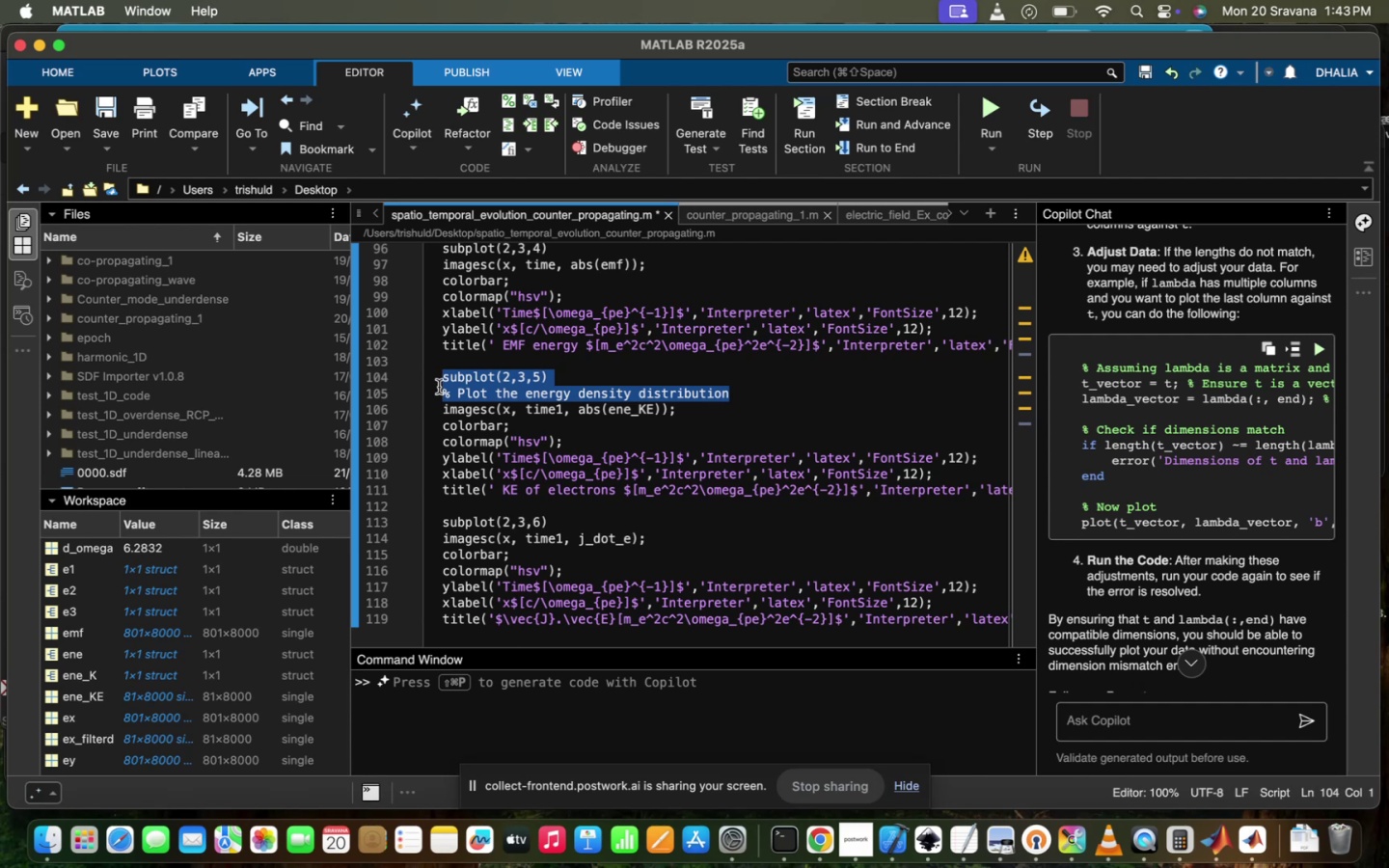 
left_click([439, 387])
 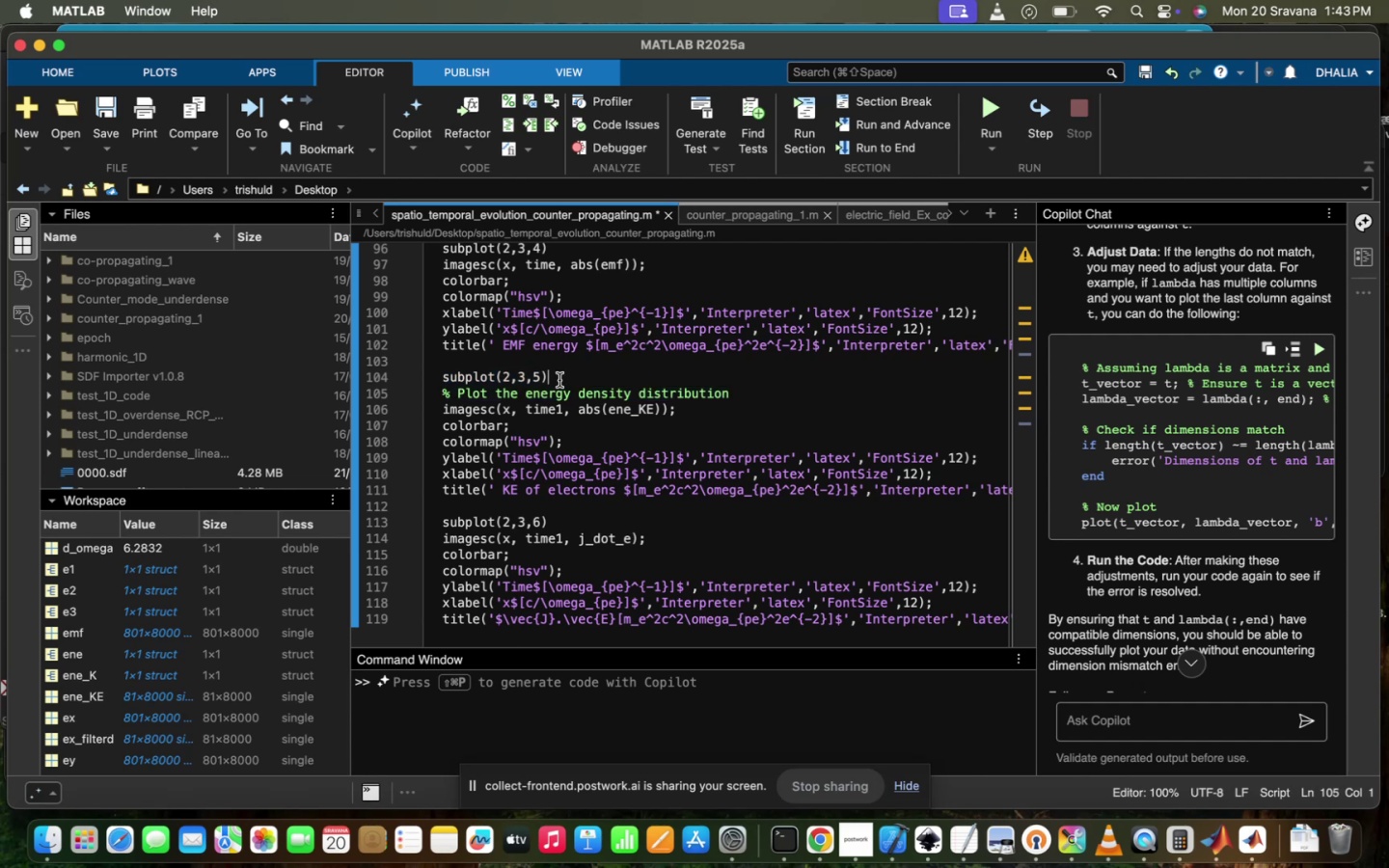 
left_click([559, 380])
 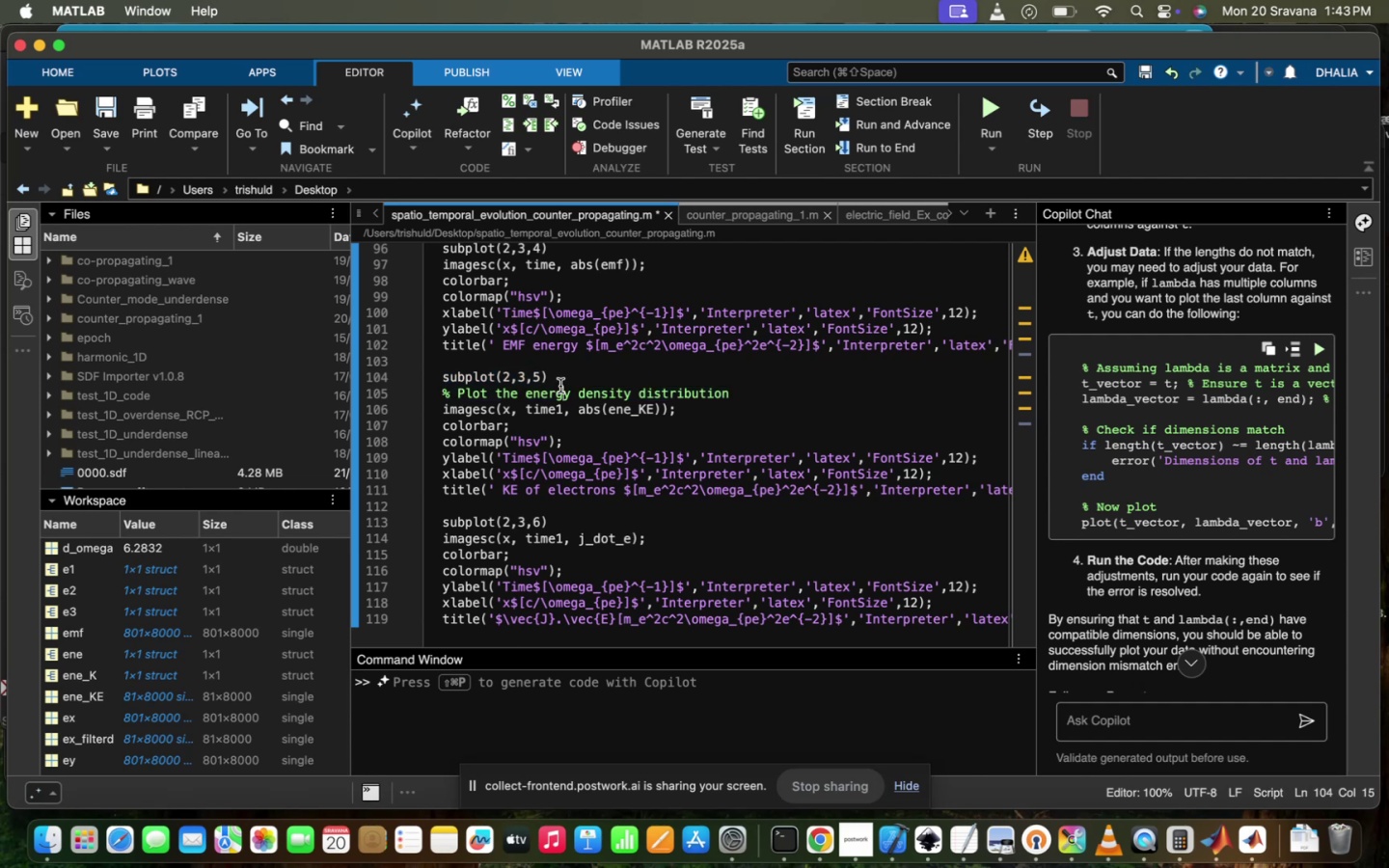 
double_click([560, 386])
 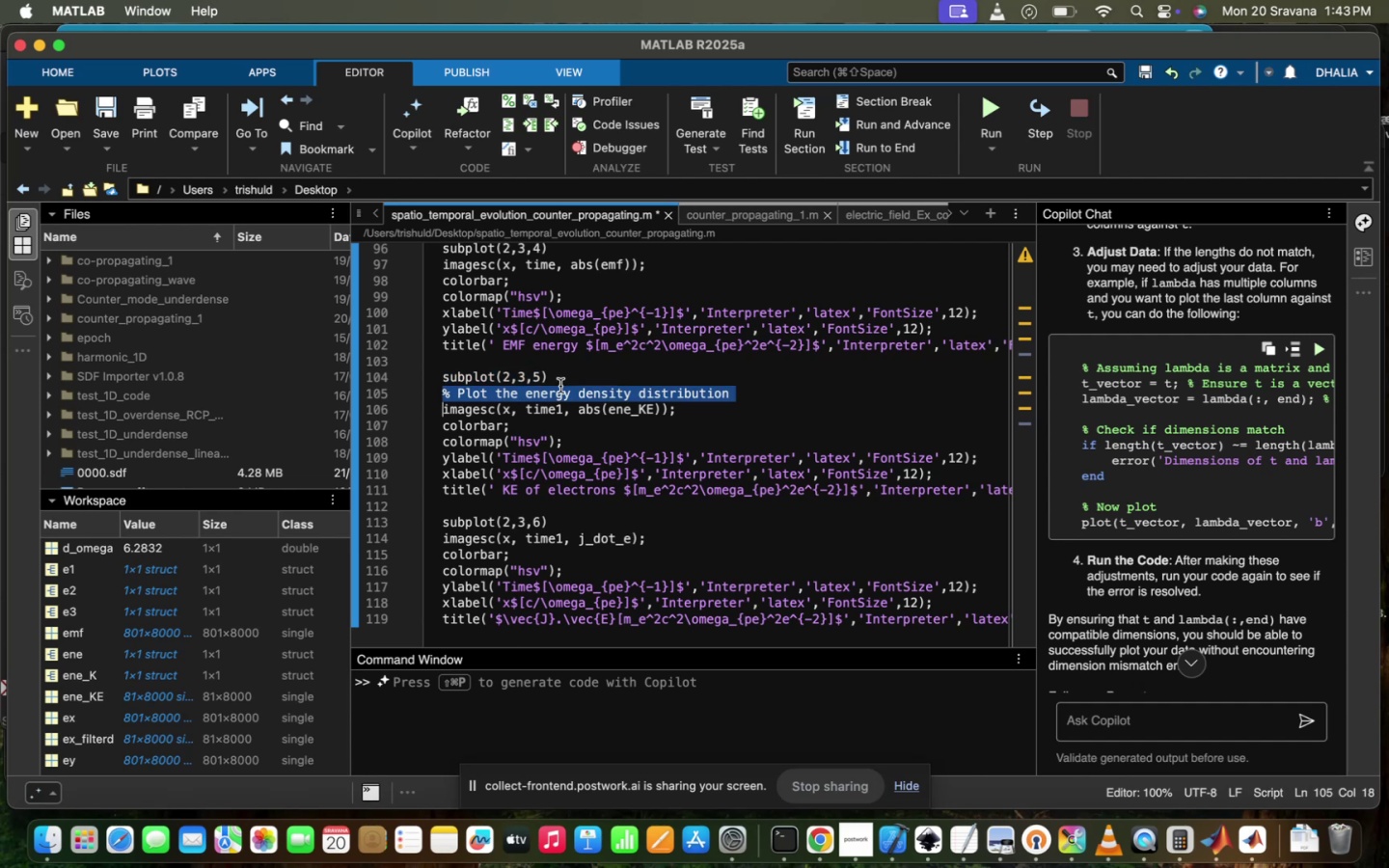 
left_click([560, 386])
 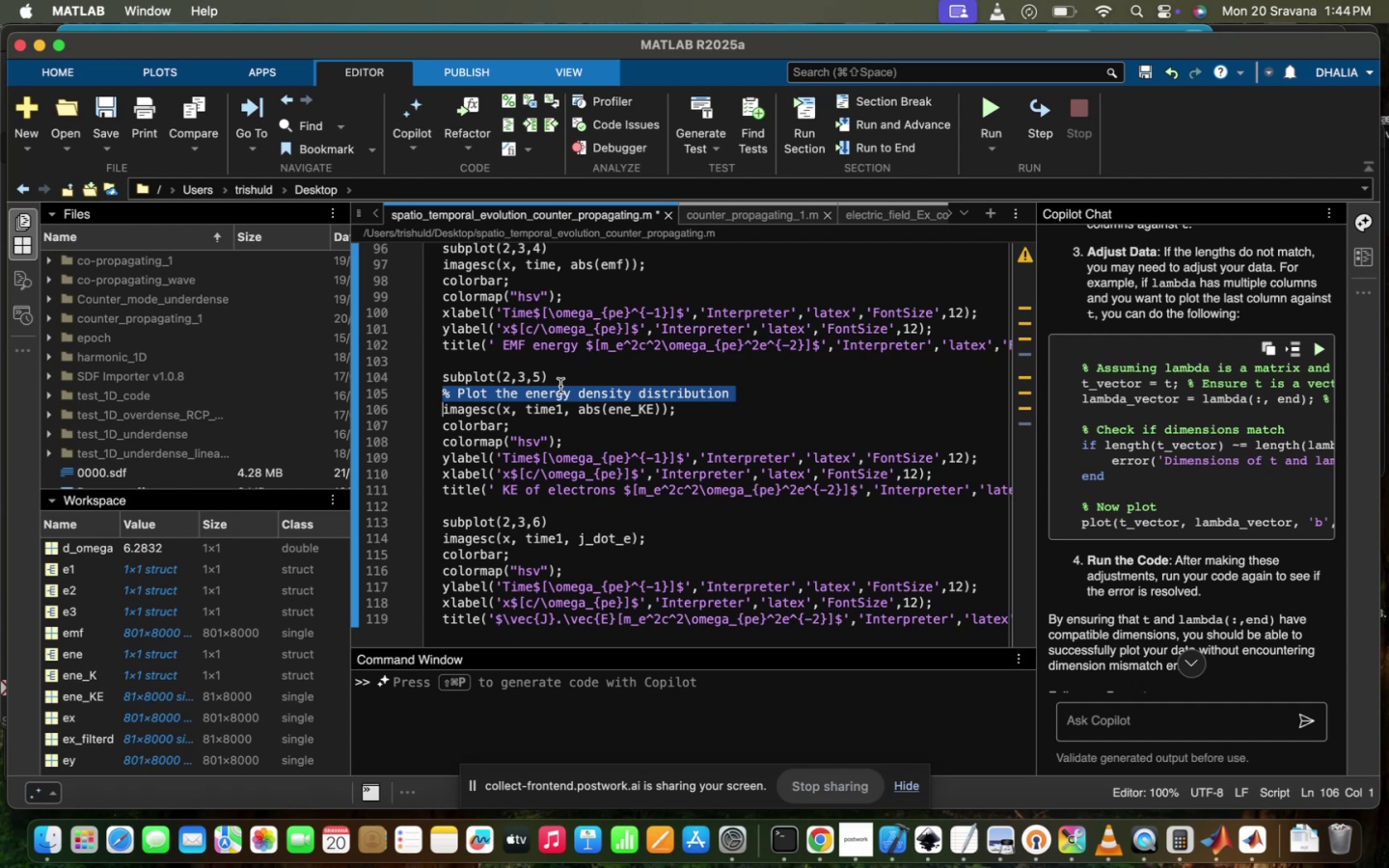 
wait(29.36)
 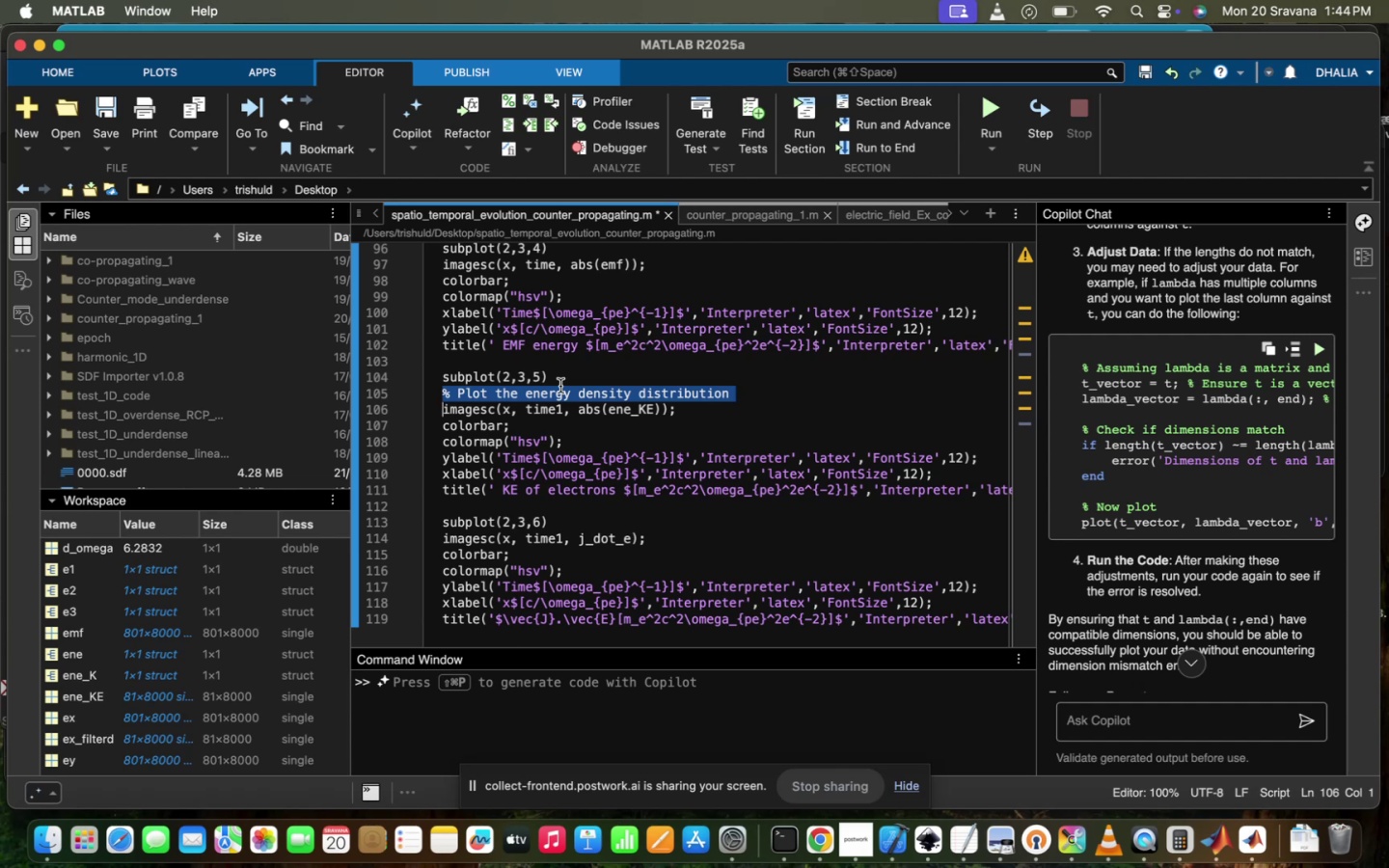 
key(Backspace)
 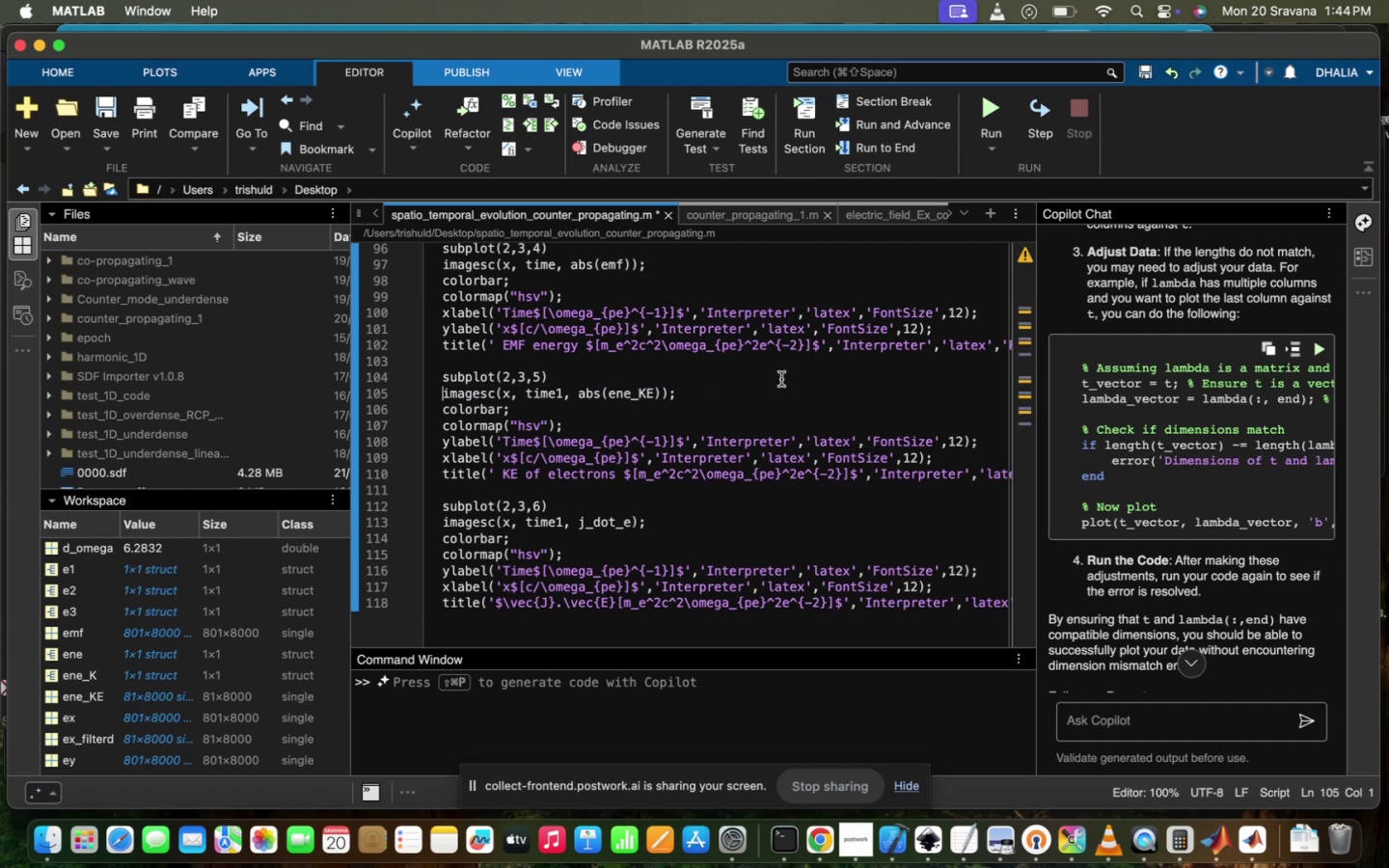 
left_click([708, 402])
 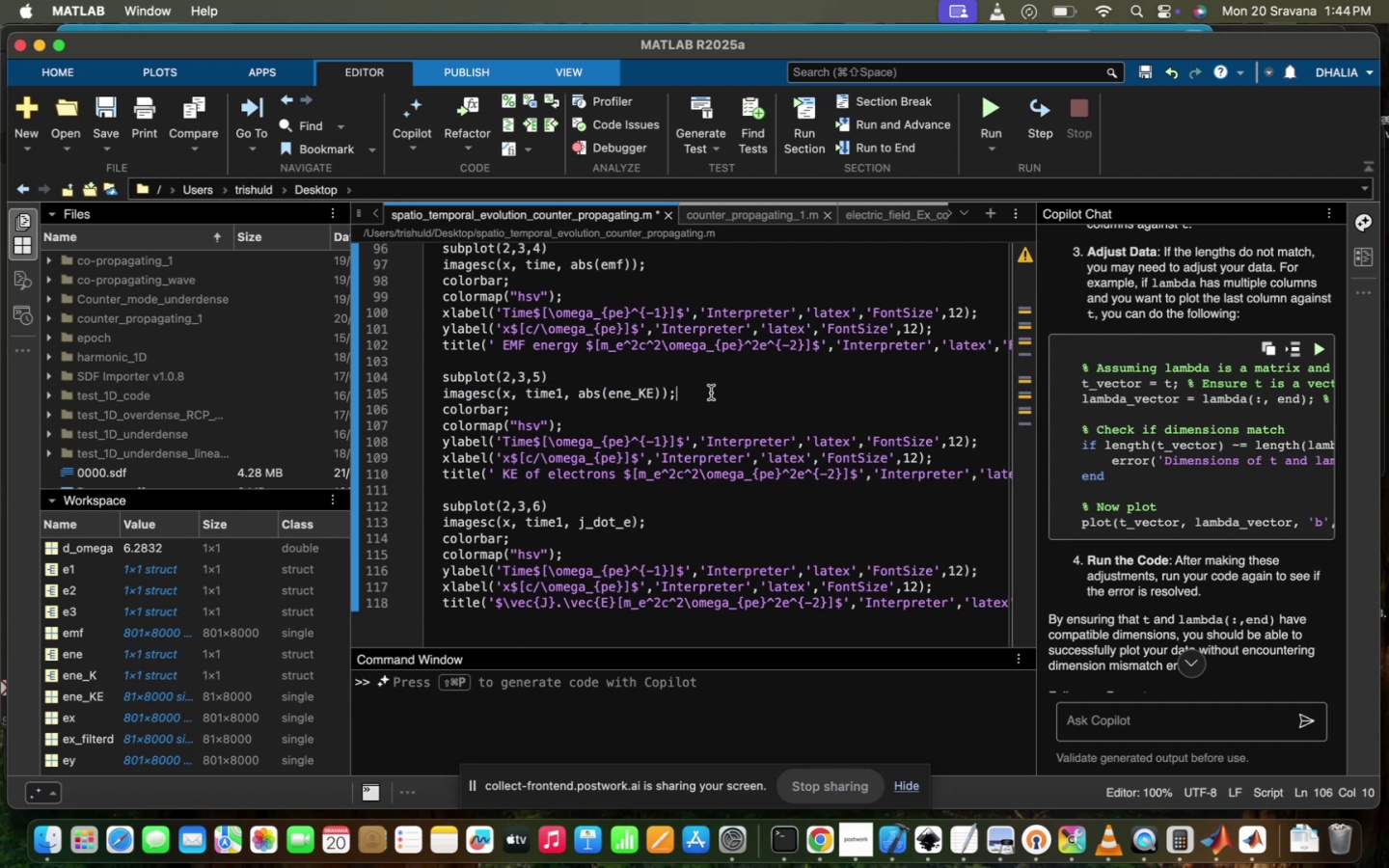 
left_click([711, 393])
 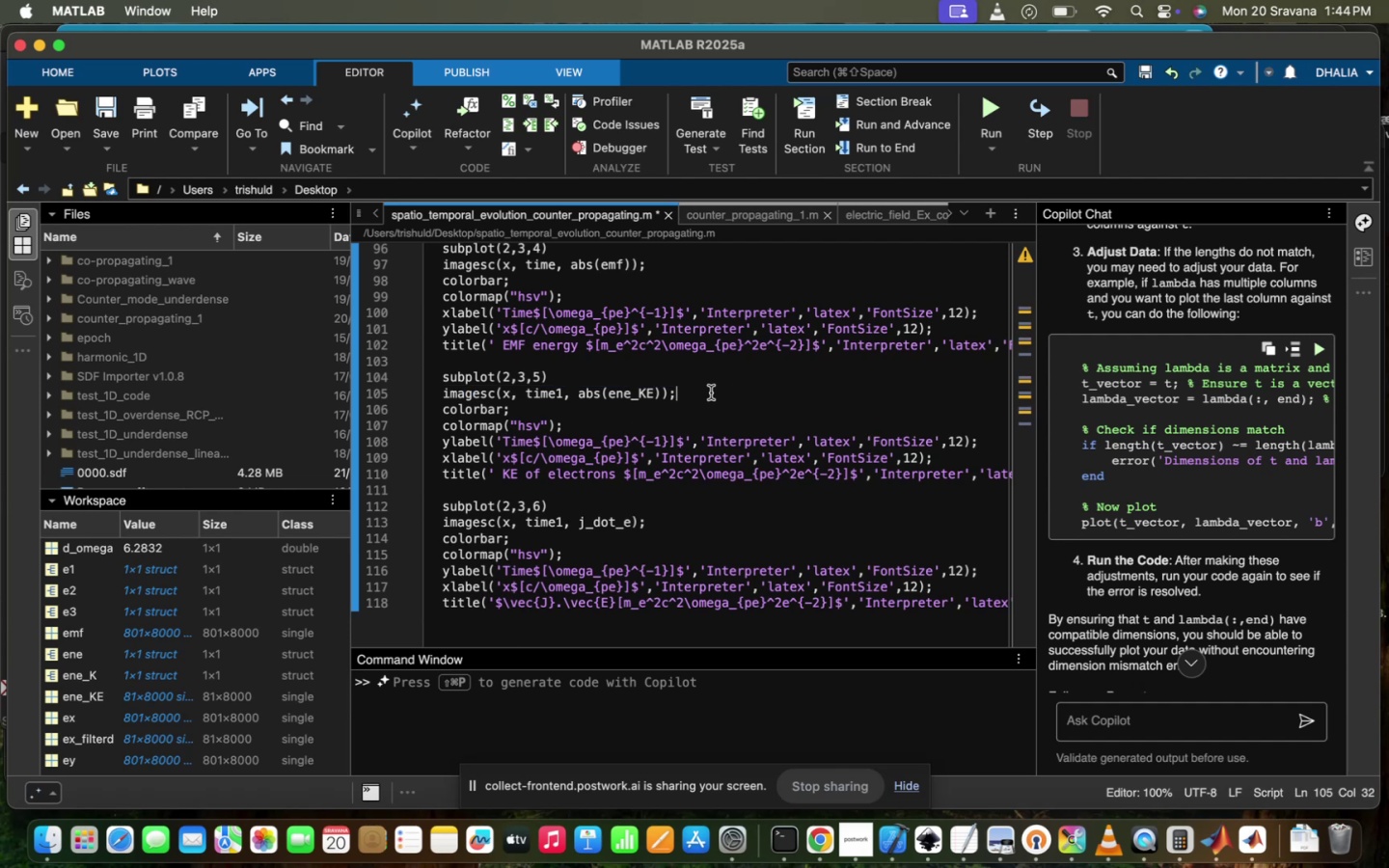 
key(Space)
 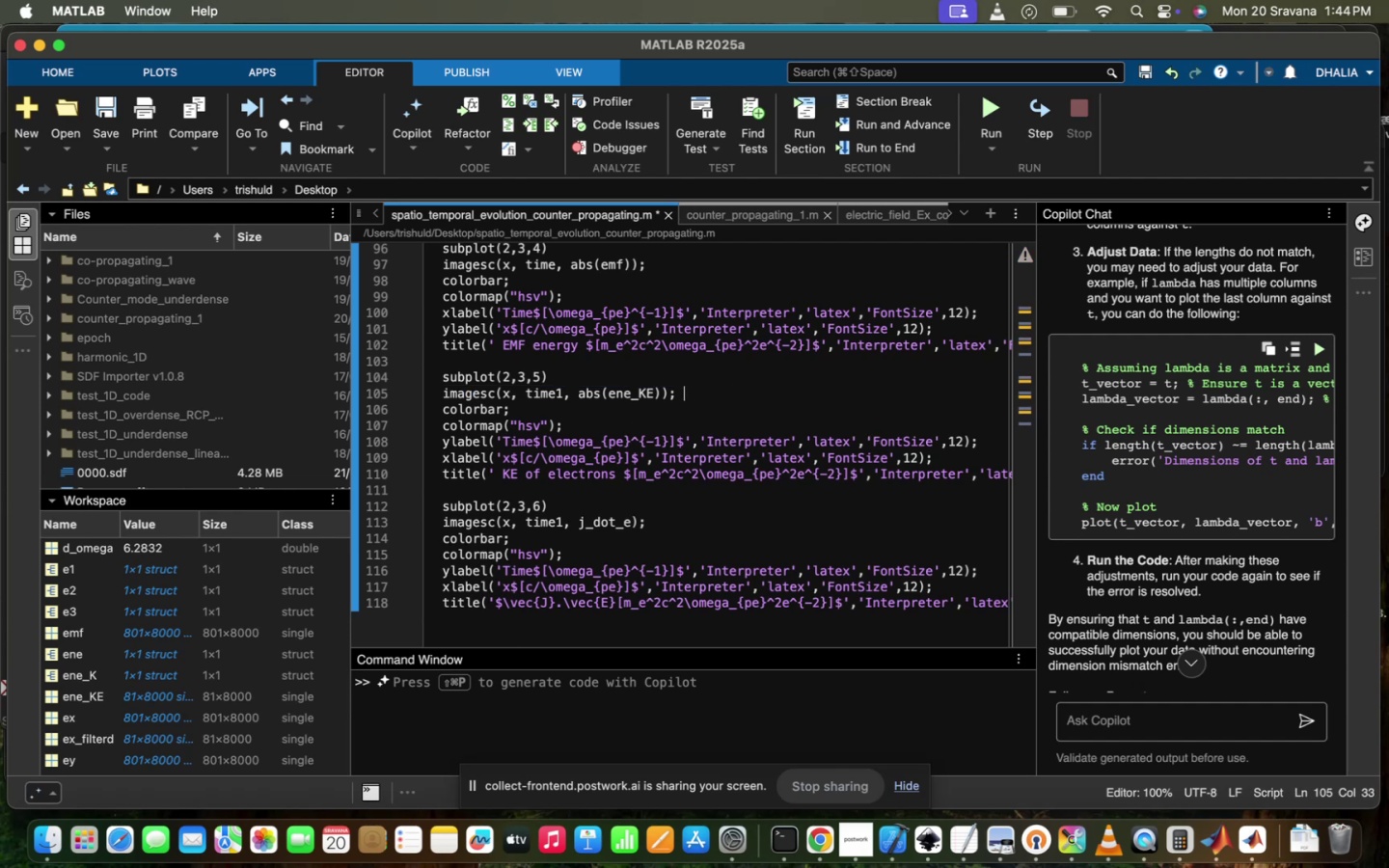 
key(Shift+5)
 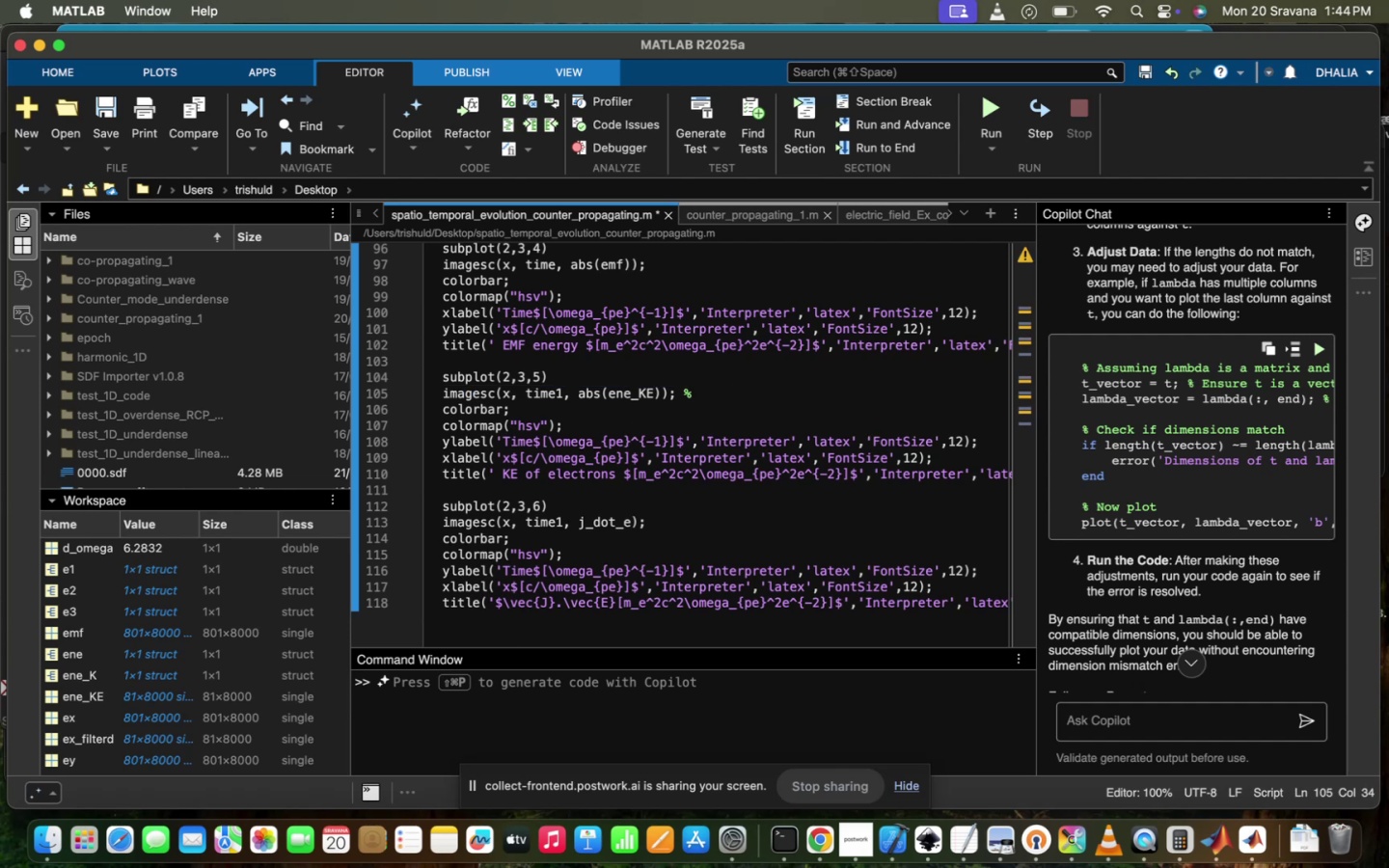 
key(Space)
 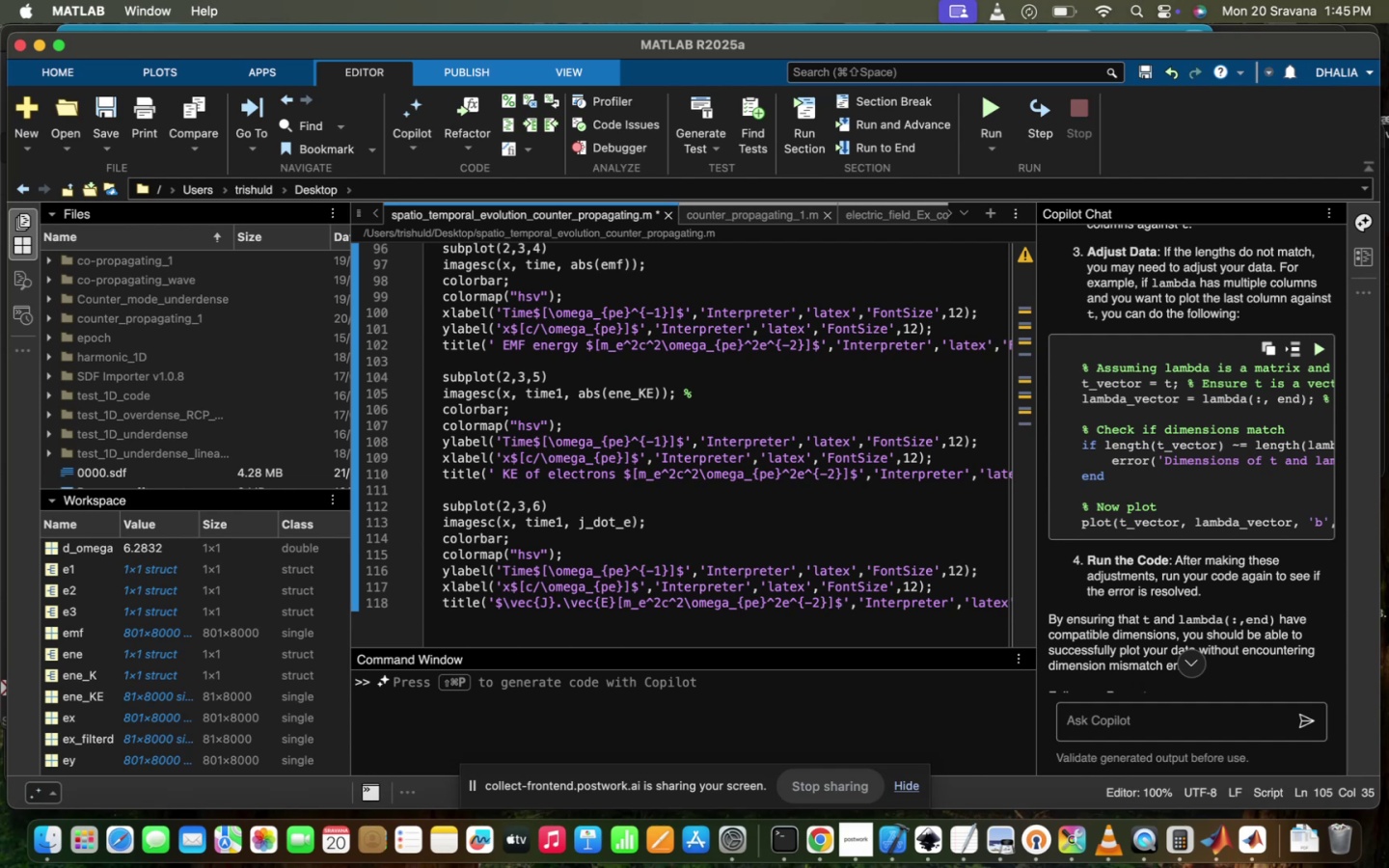 
wait(55.39)
 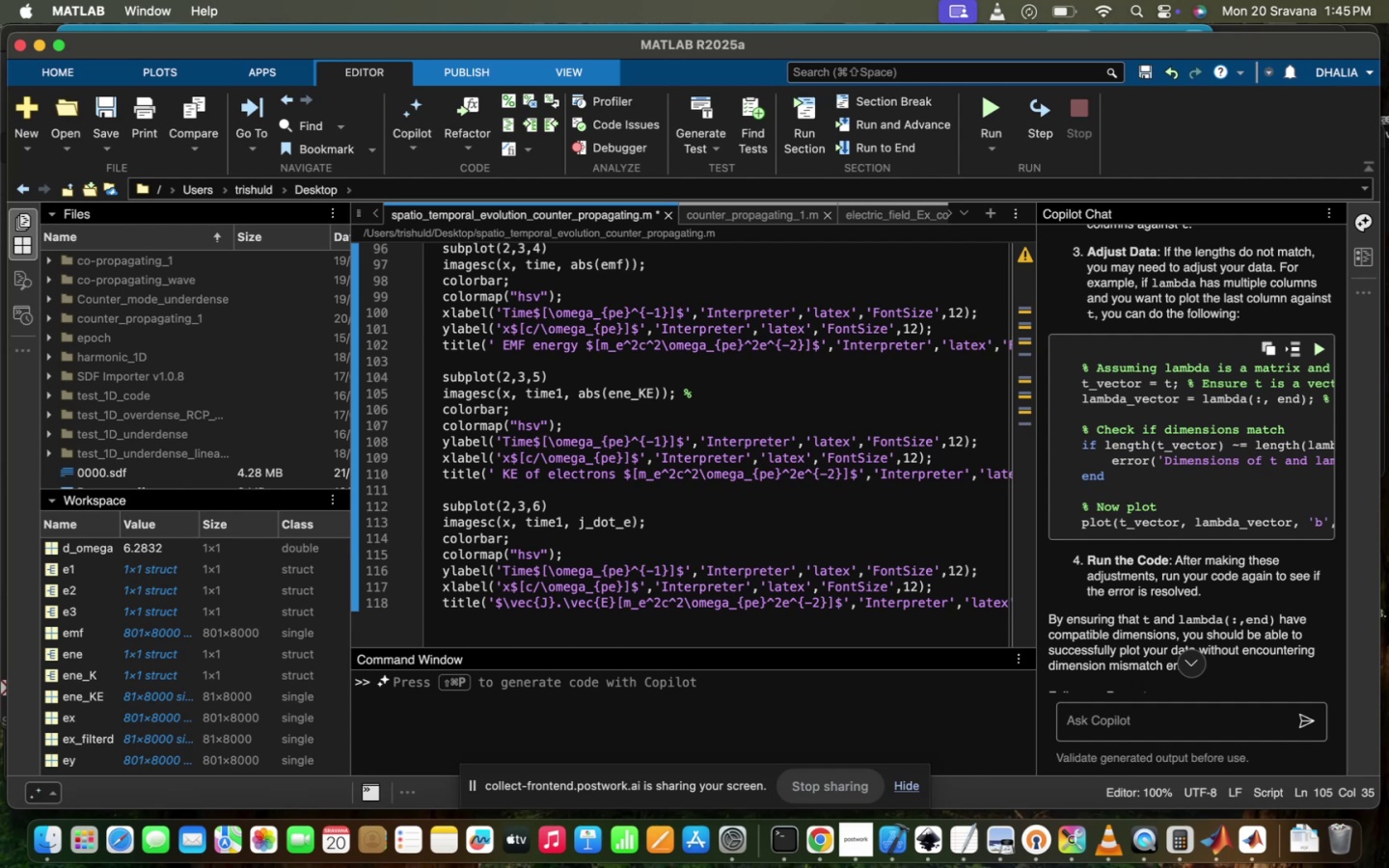 
type(kinectix )
key(Backspace)
key(Backspace)
type(x )
key(Backspace)
key(Backspace)
type(c ner)
key(Backspace)
key(Backspace)
key(Backspace)
type(enrgy )
 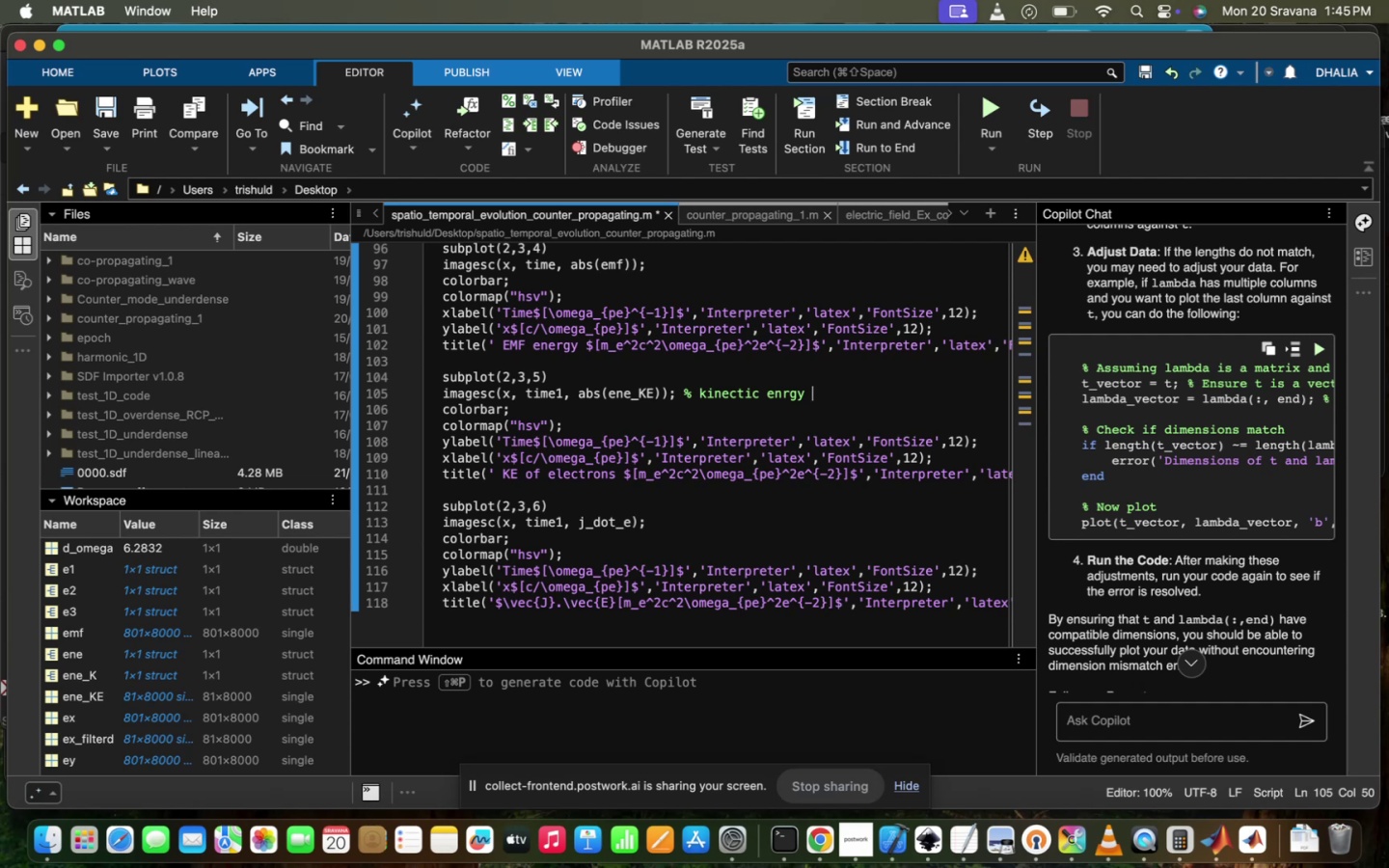 
wait(6.92)
 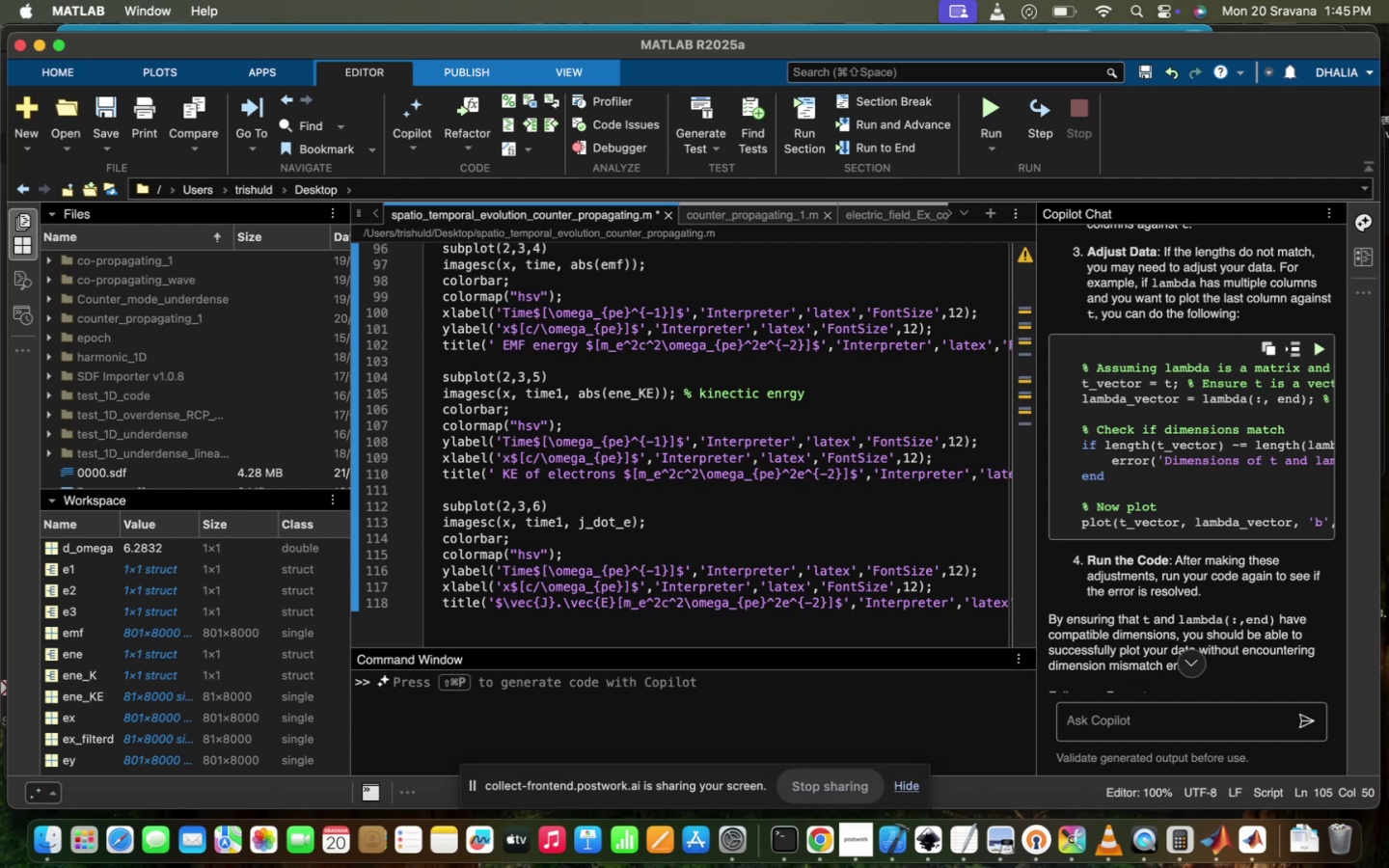 
type(of electrons)
 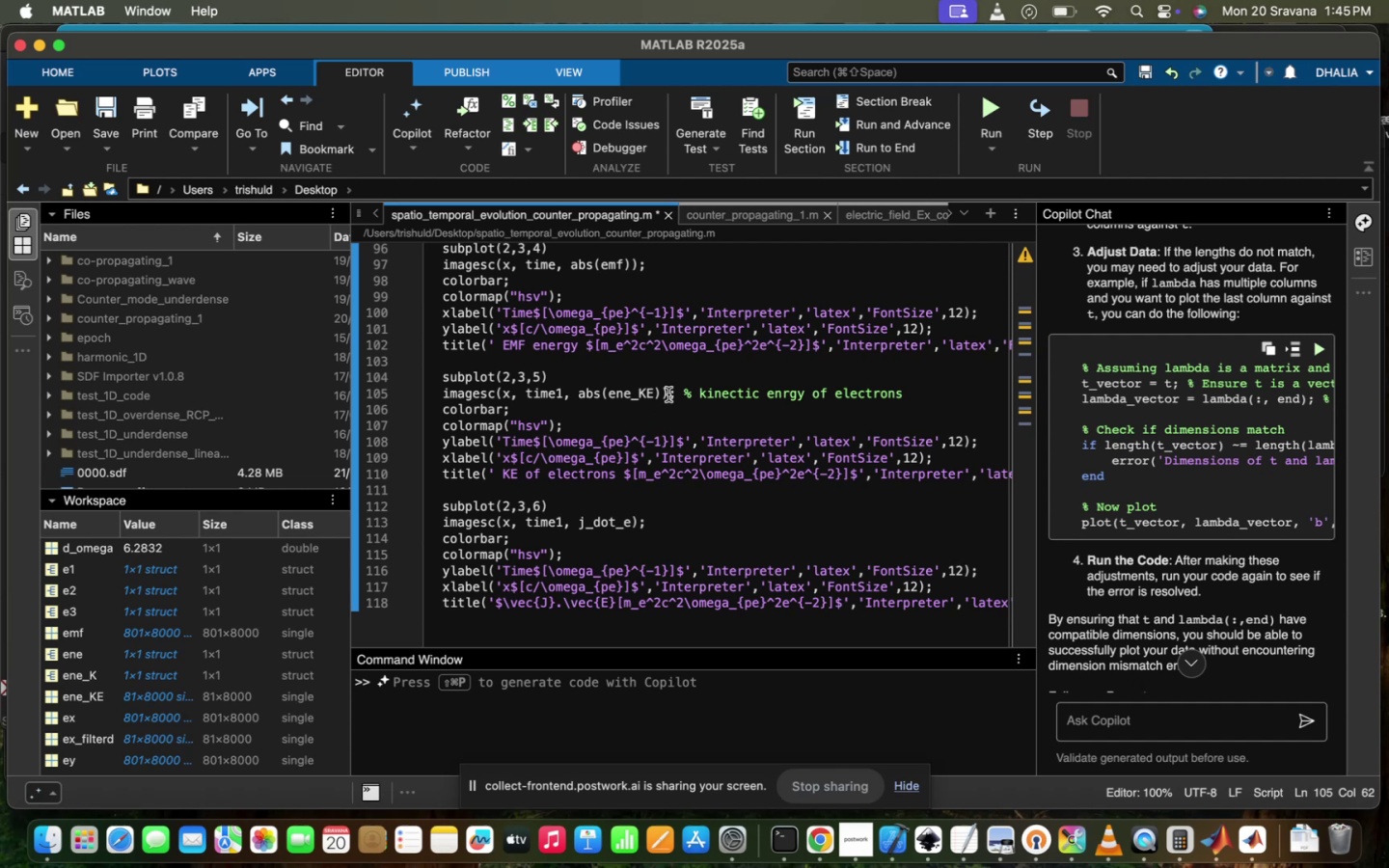 
left_click_drag(start_coordinate=[680, 390], to_coordinate=[926, 398])
 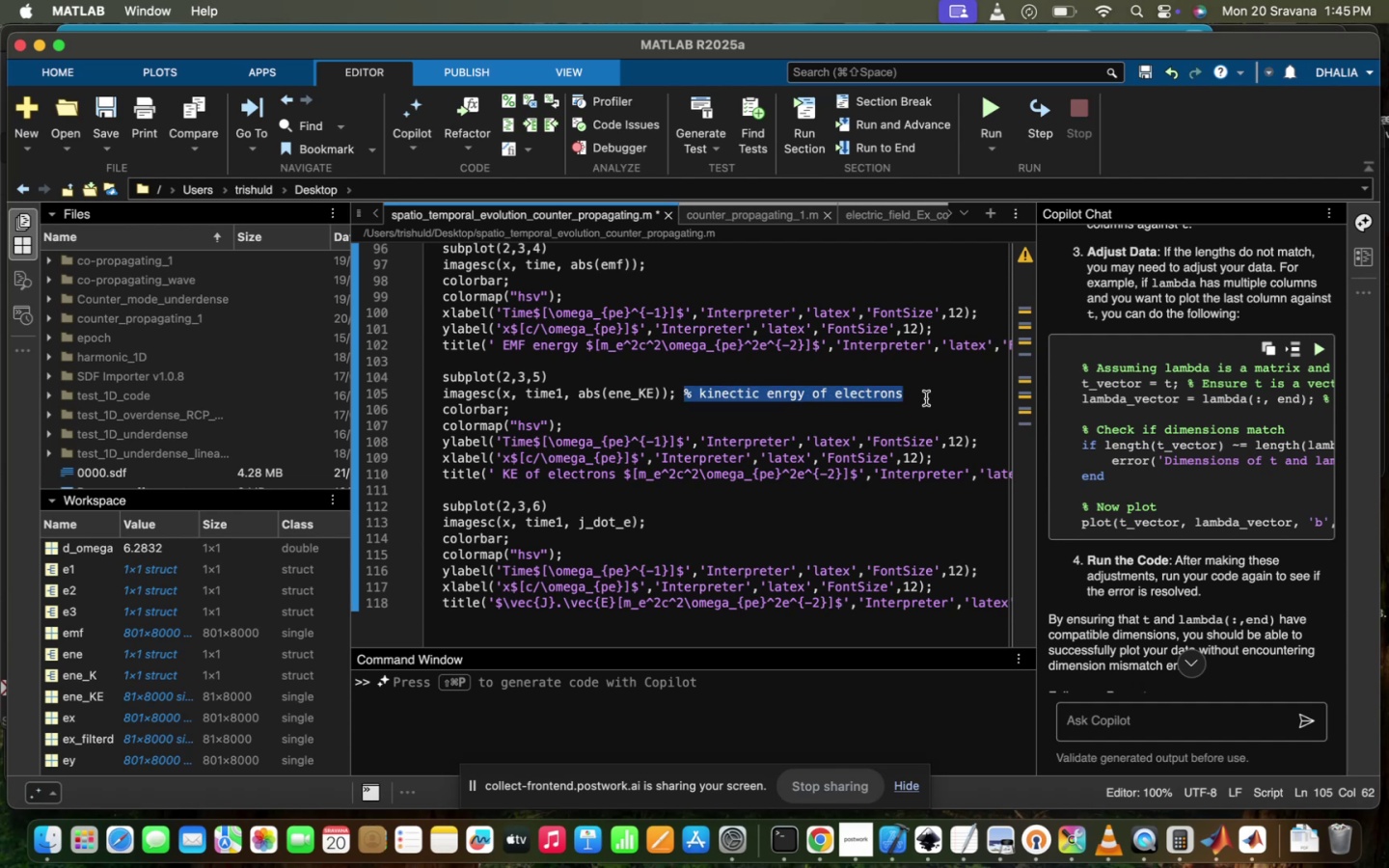 
key(Meta+C)
 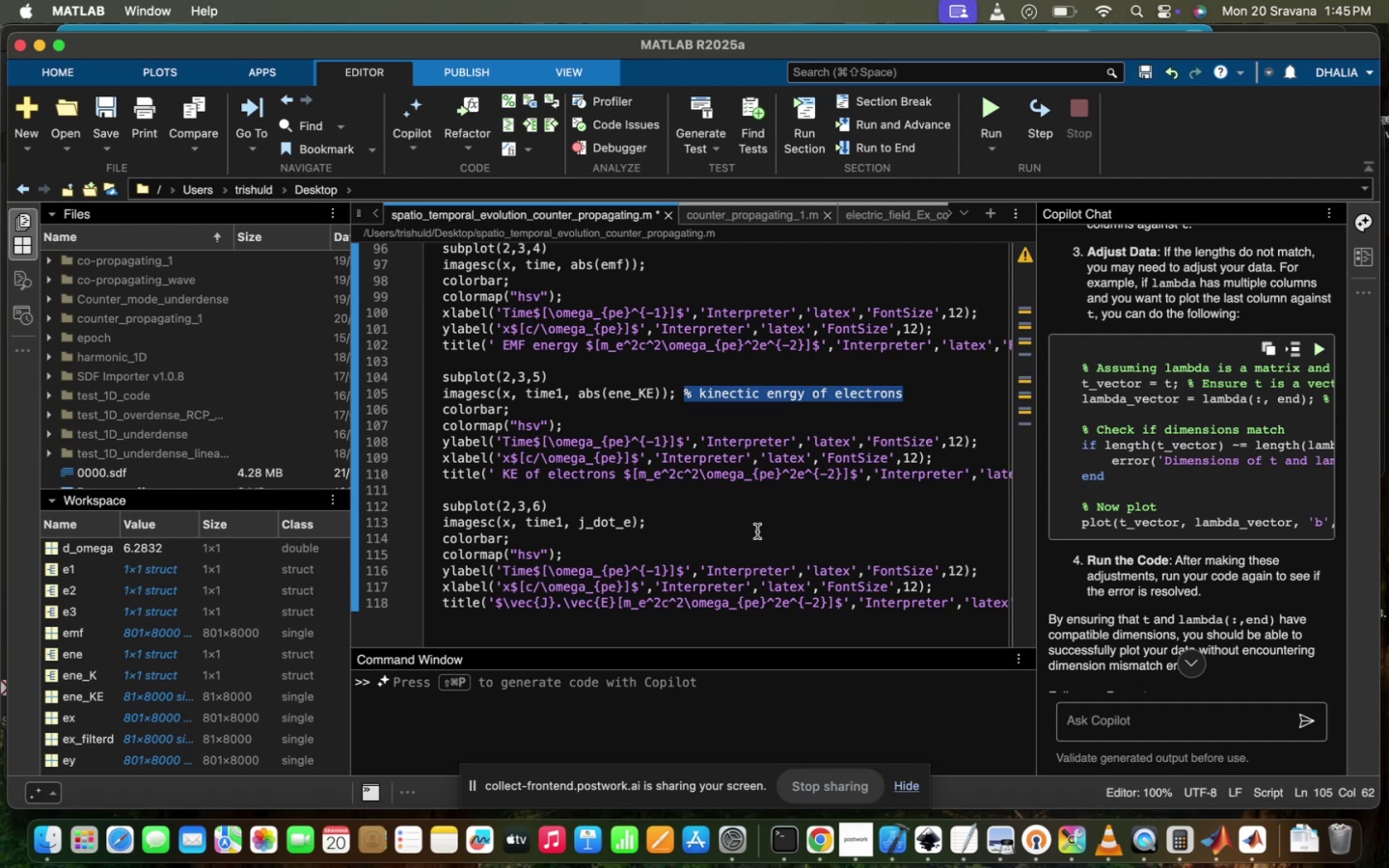 
left_click([757, 530])
 